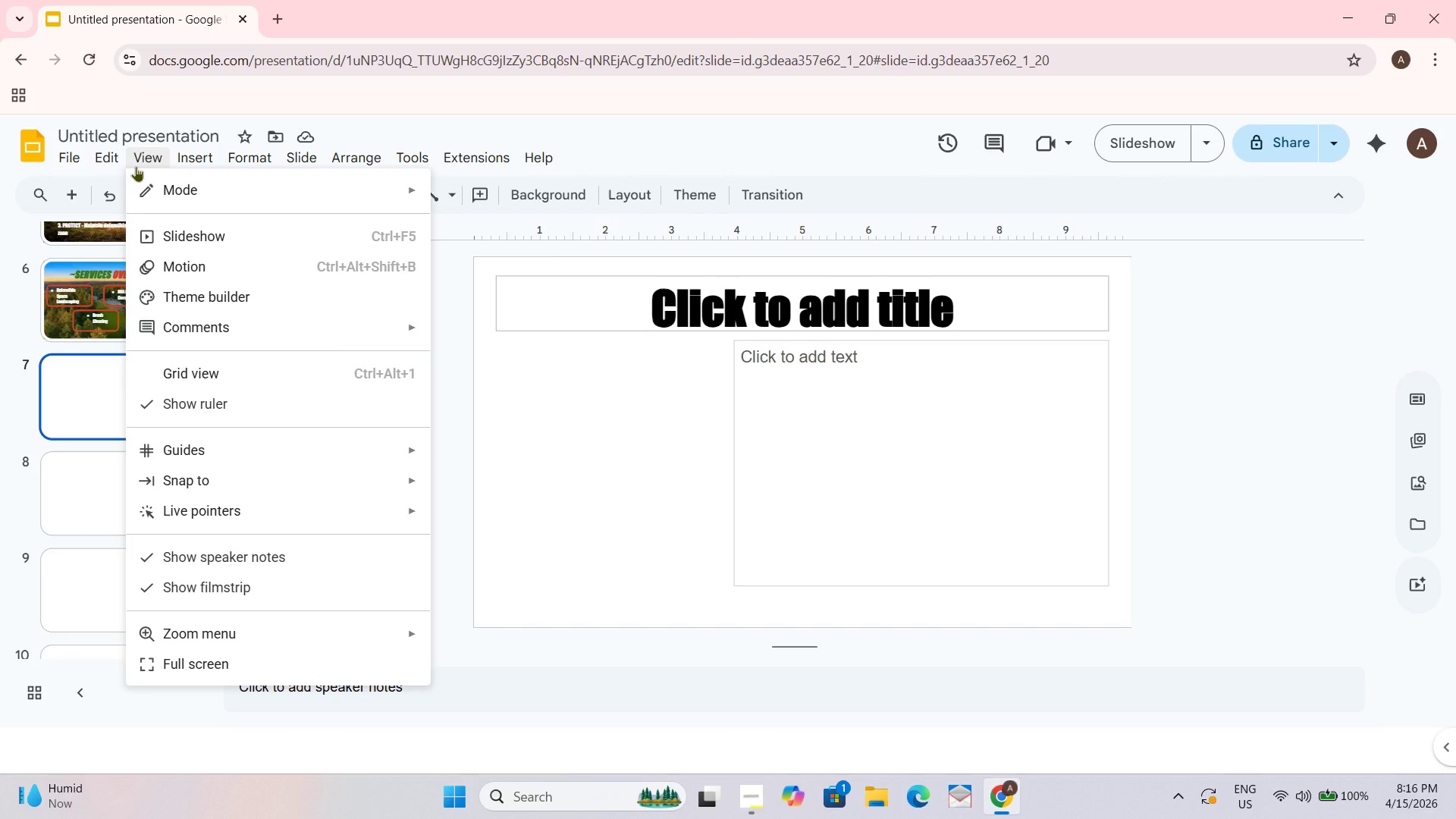 
scroll: coordinate [189, 627], scroll_direction: down, amount: 3.0
 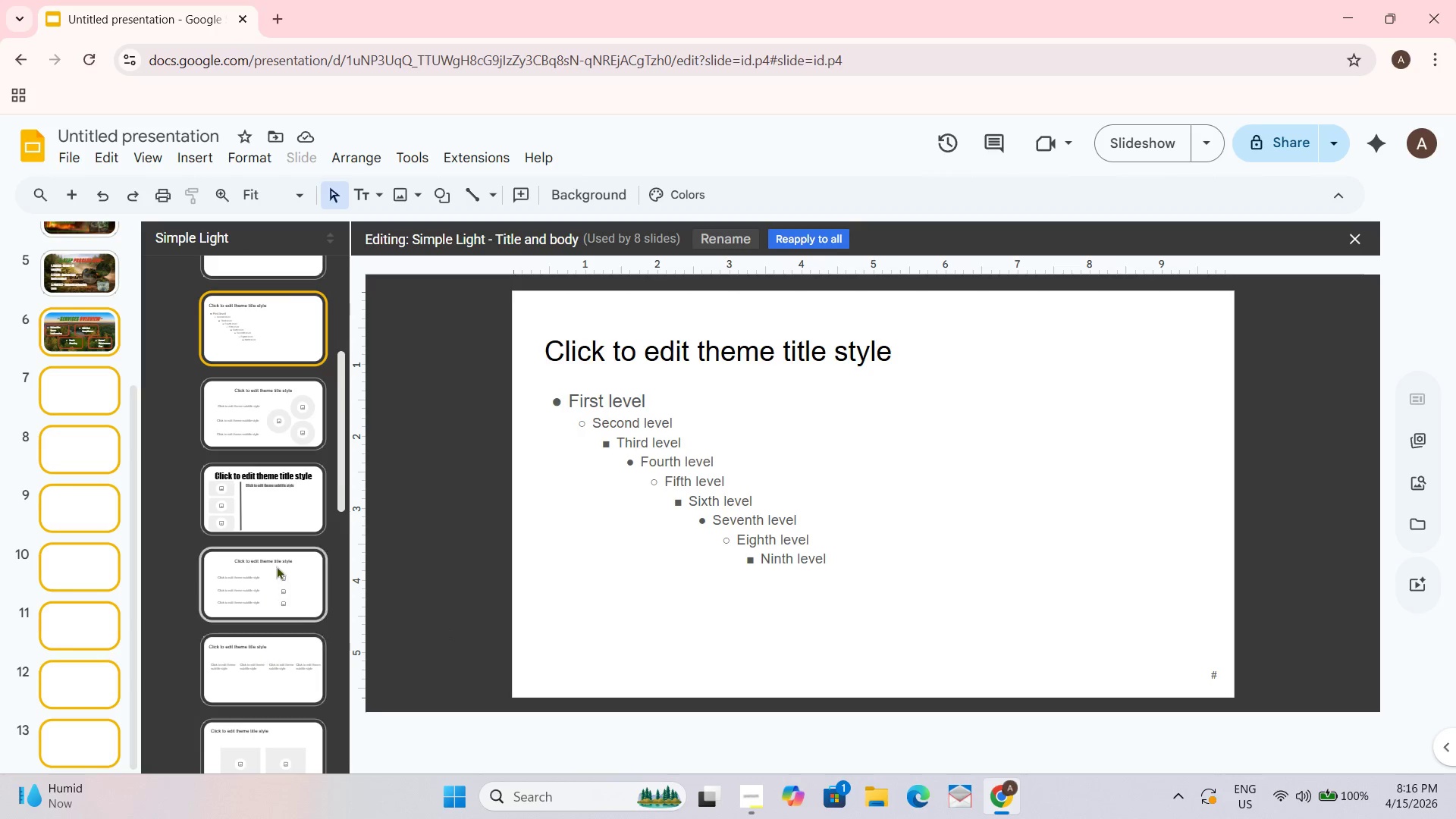 
left_click_drag(start_coordinate=[275, 507], to_coordinate=[268, 513])
 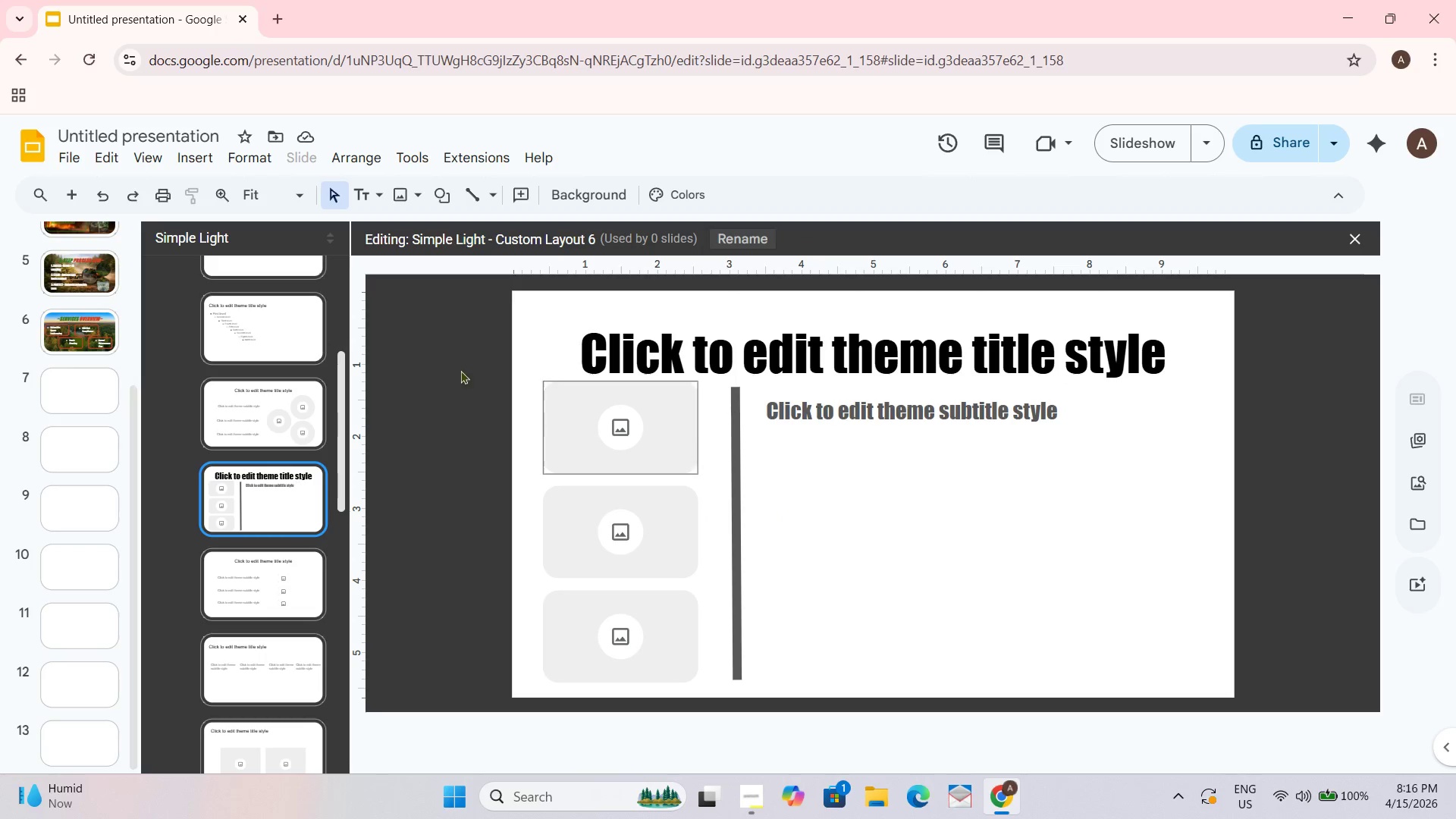 
left_click([202, 154])
 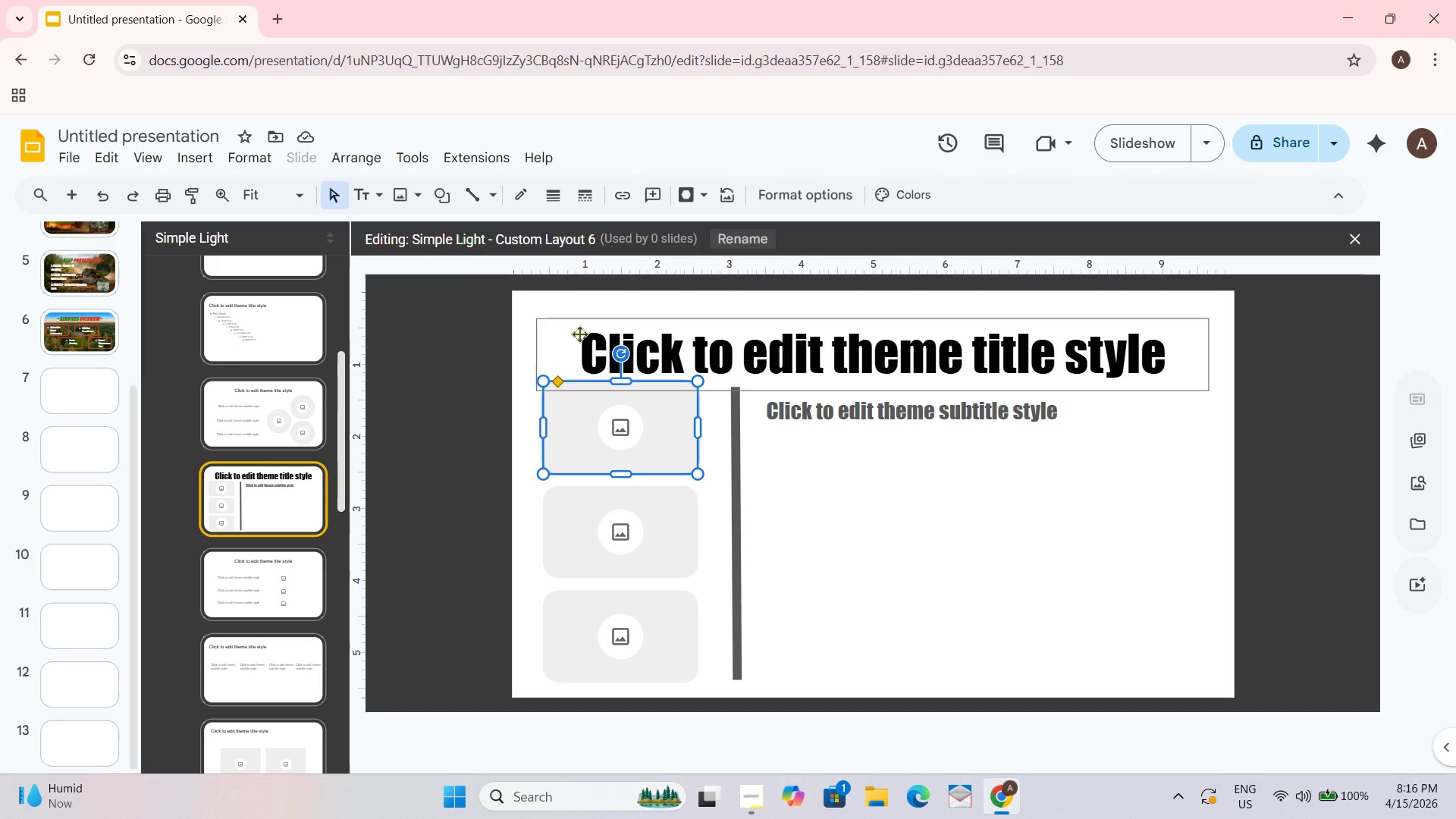 
wait(5.22)
 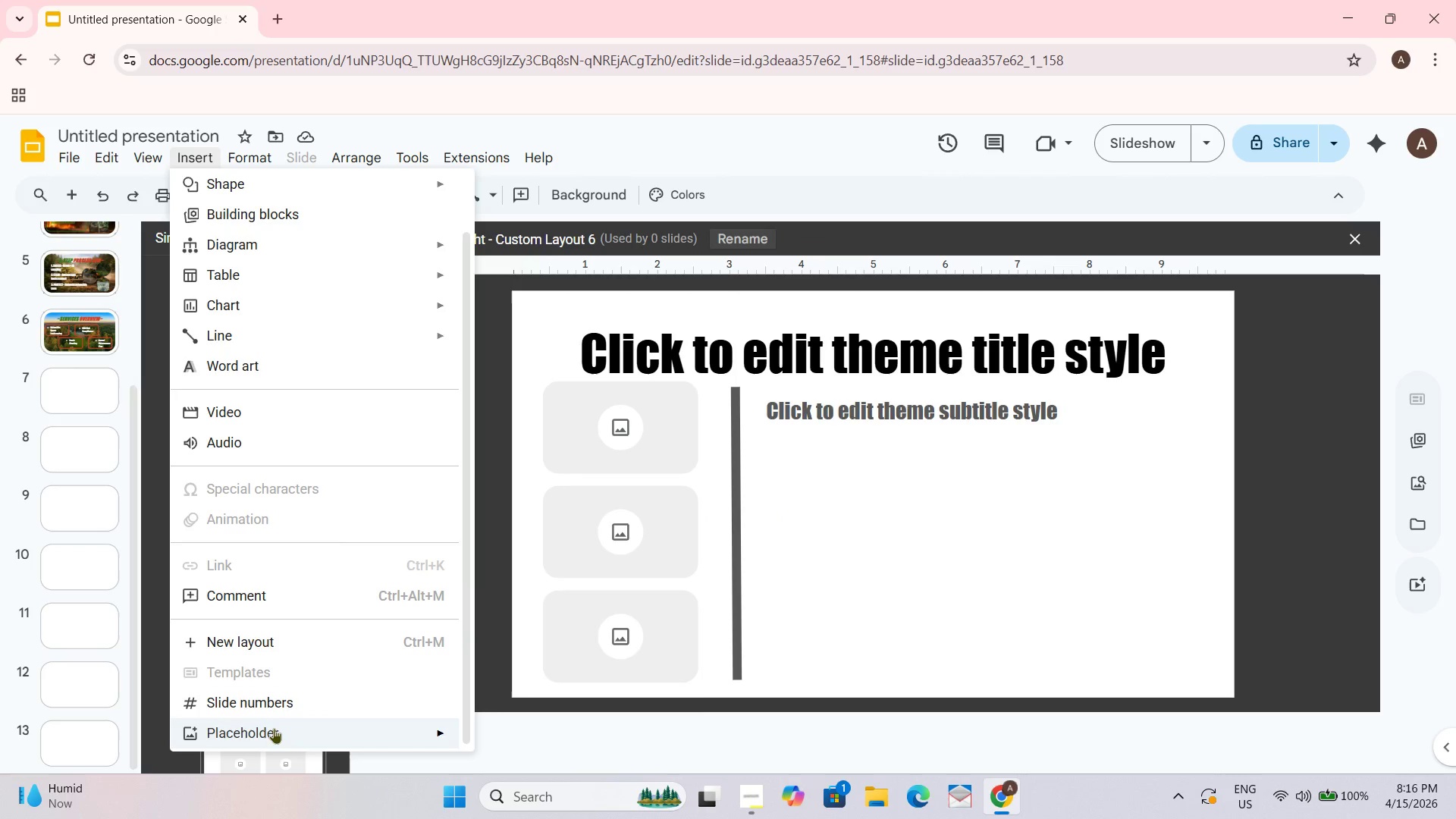 
left_click([67, 186])
 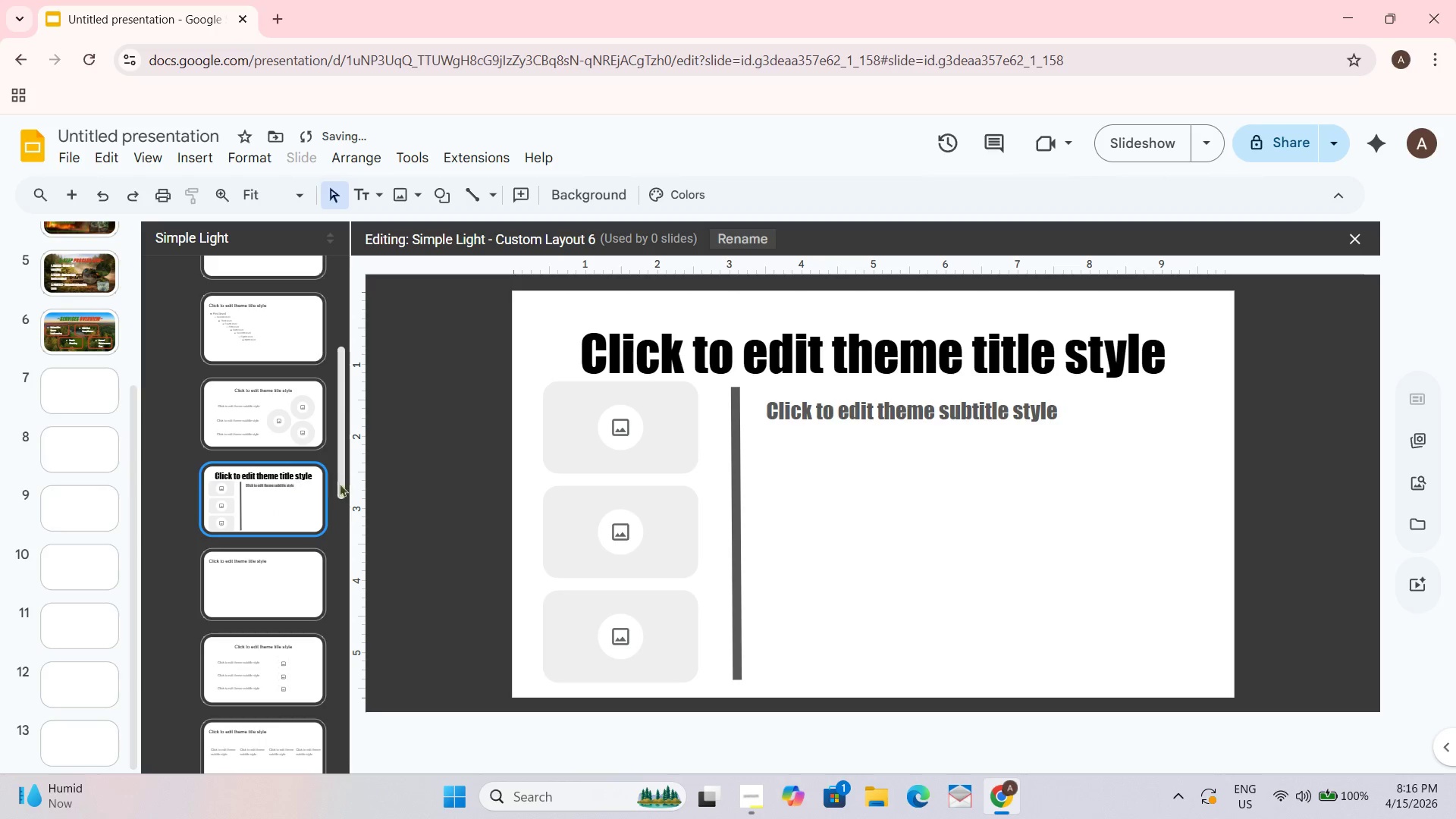 
scroll: coordinate [290, 505], scroll_direction: down, amount: 7.0
 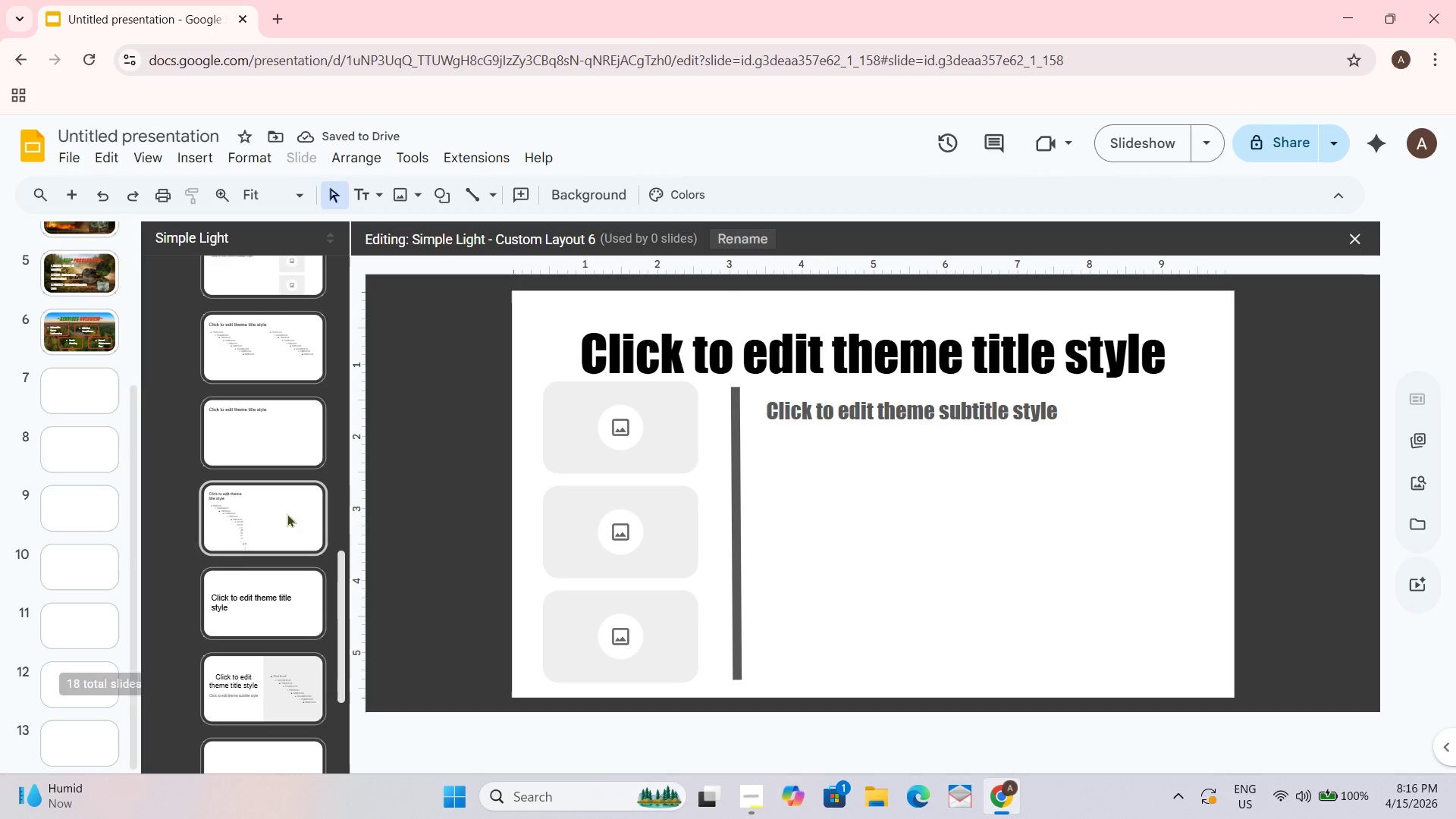 
scroll: coordinate [144, 180], scroll_direction: up, amount: 2.0
 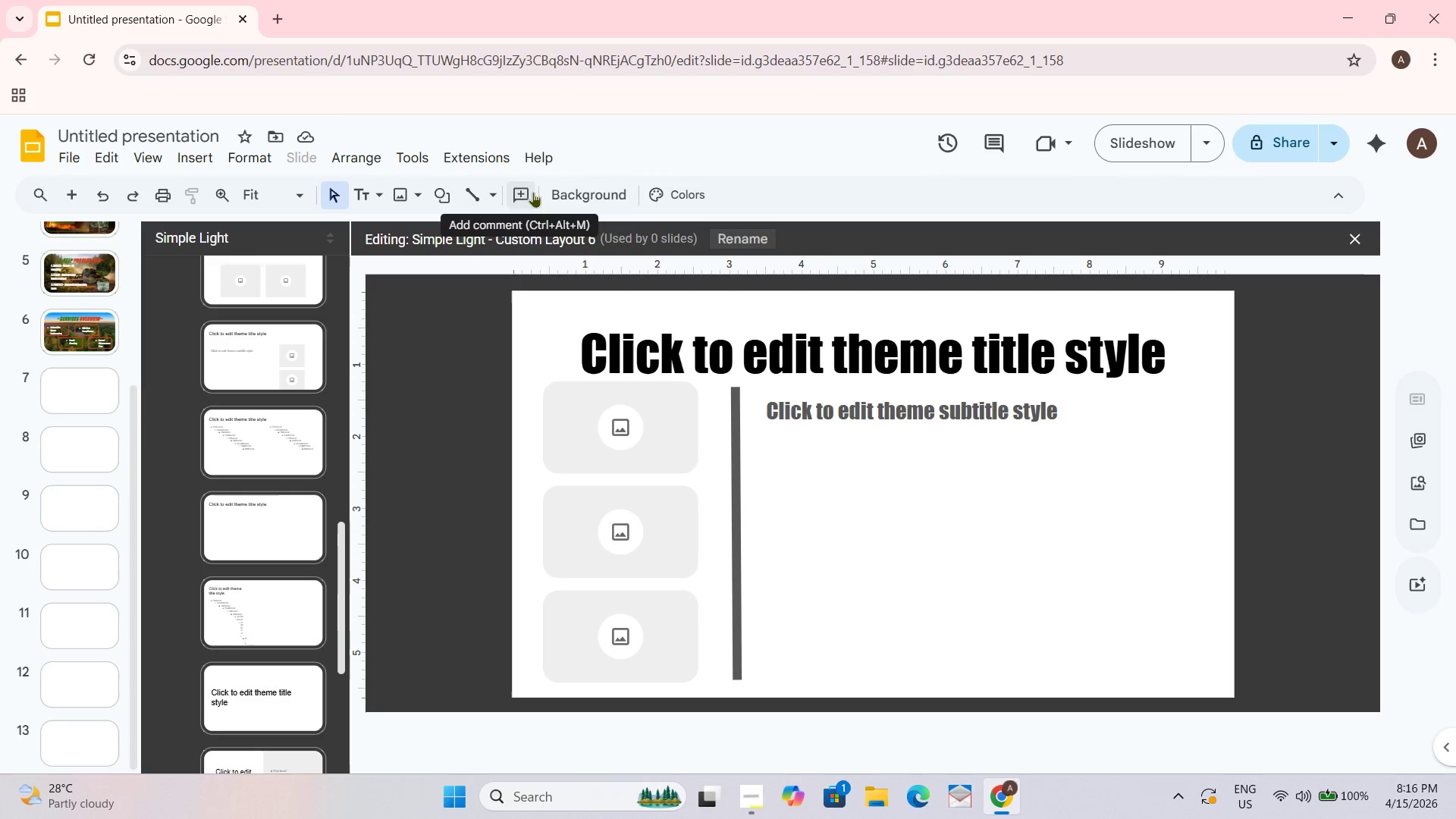 
left_click([664, 193])
 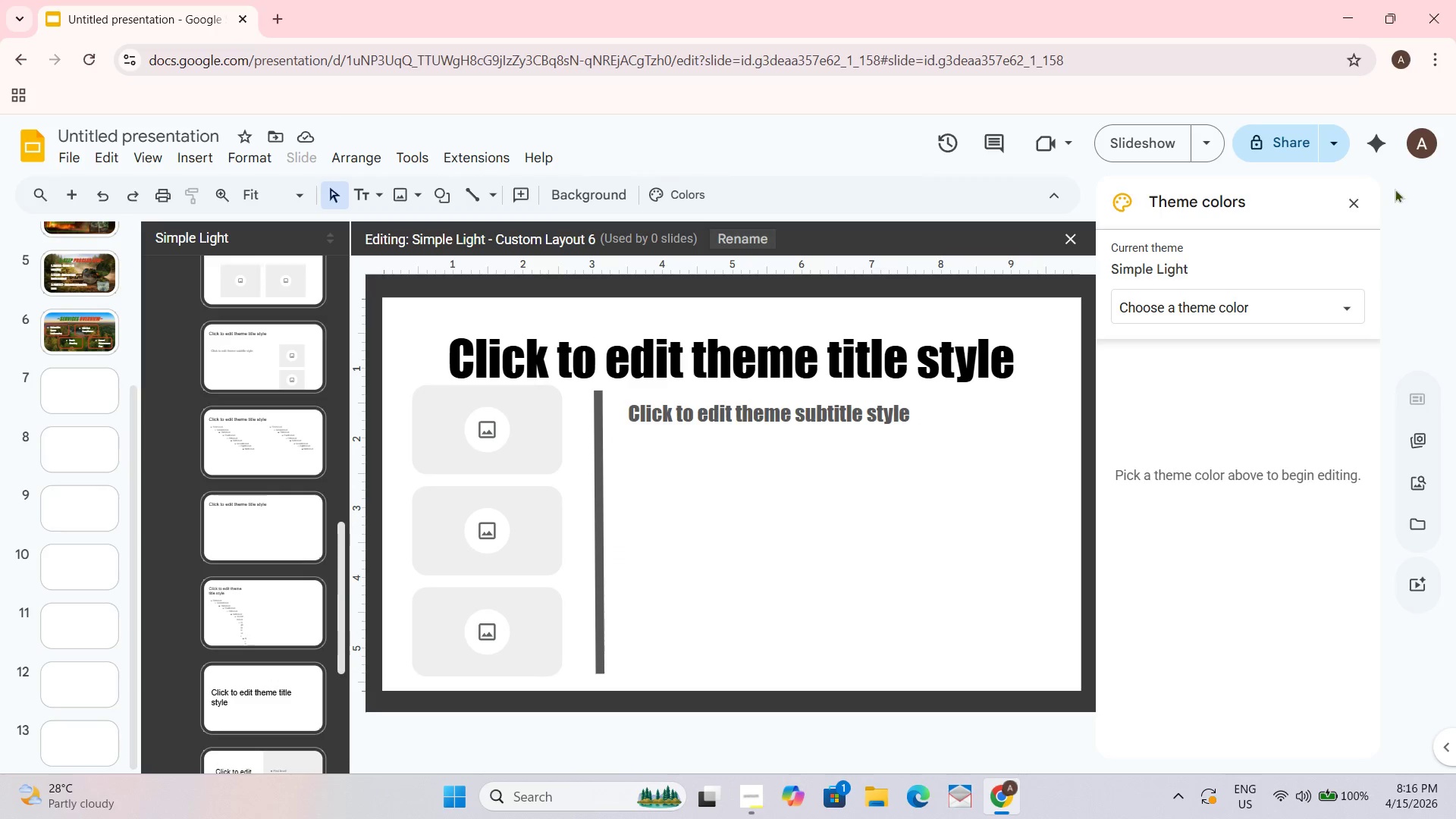 
left_click([1351, 195])
 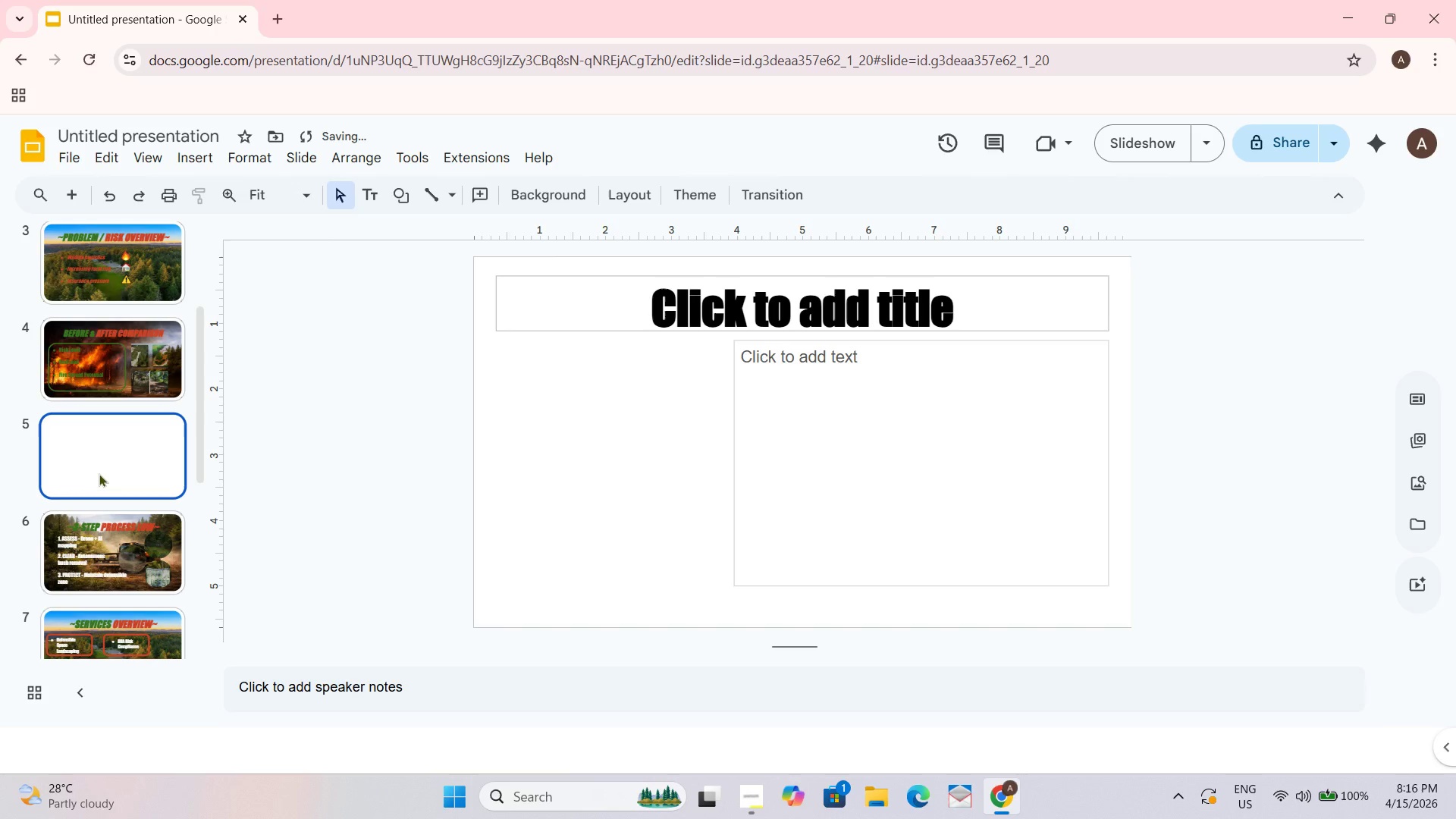 
key(Control+ControlLeft)
 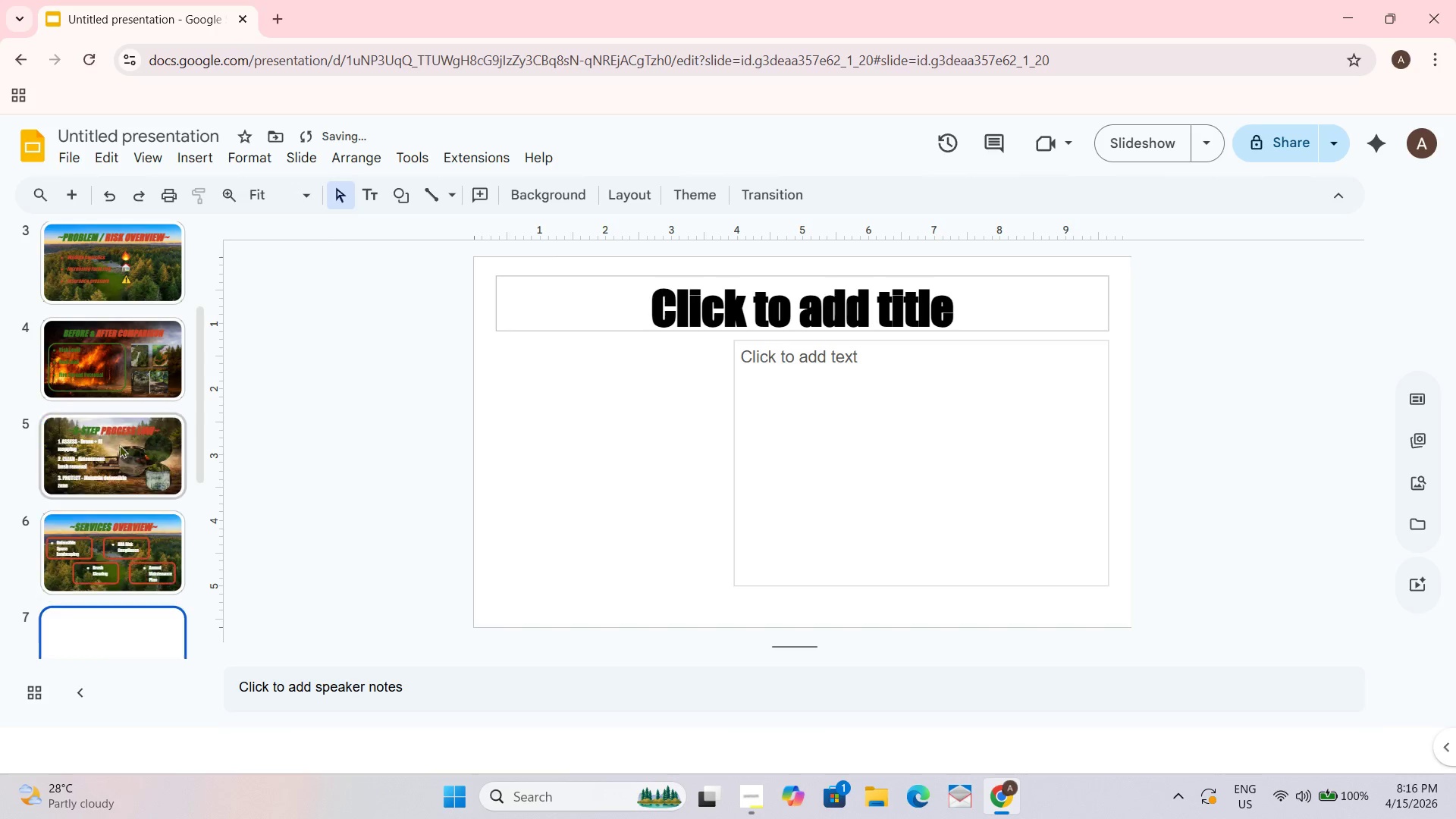 
key(Control+Z)
 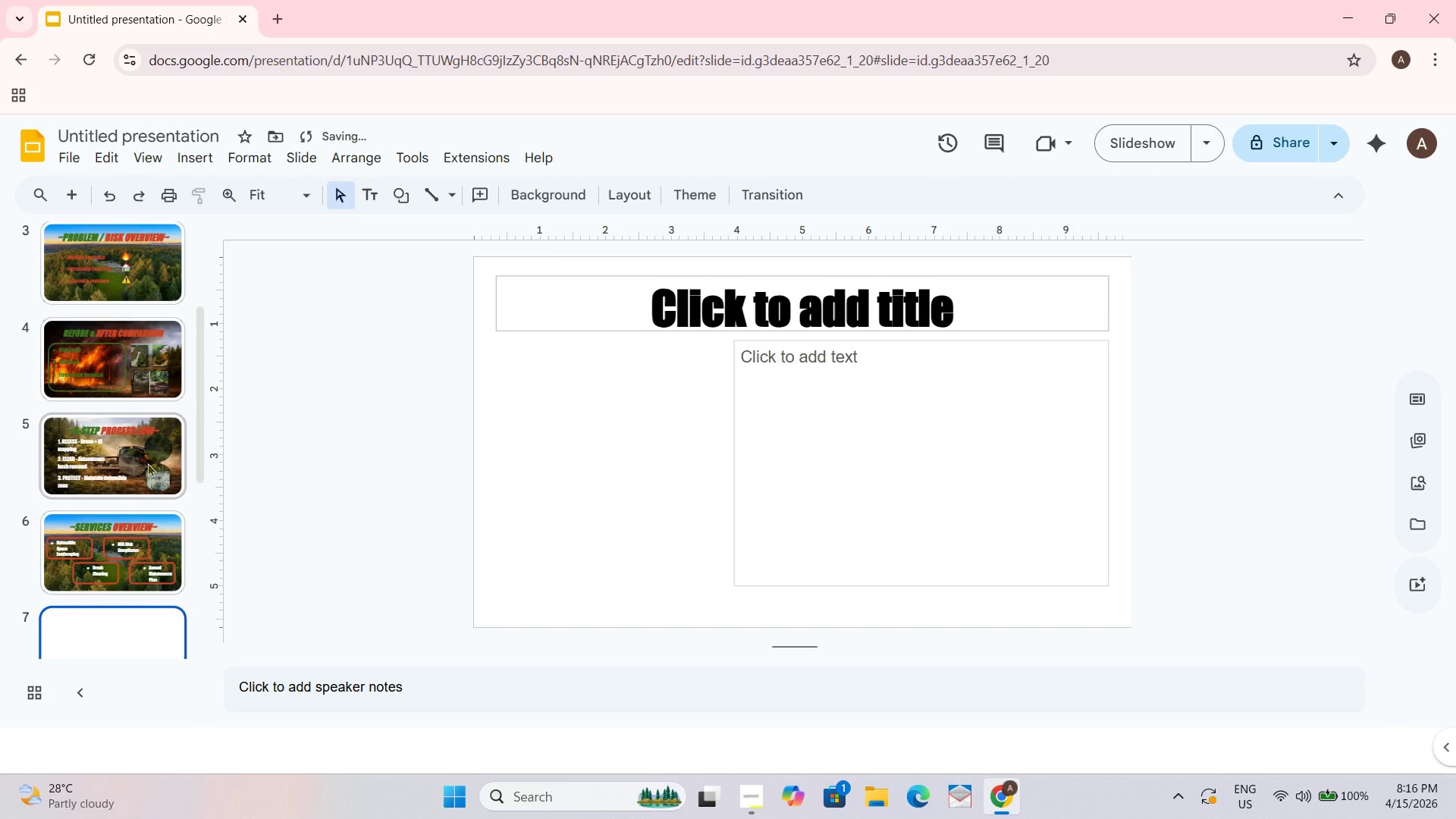 
scroll: coordinate [147, 463], scroll_direction: down, amount: 2.0
 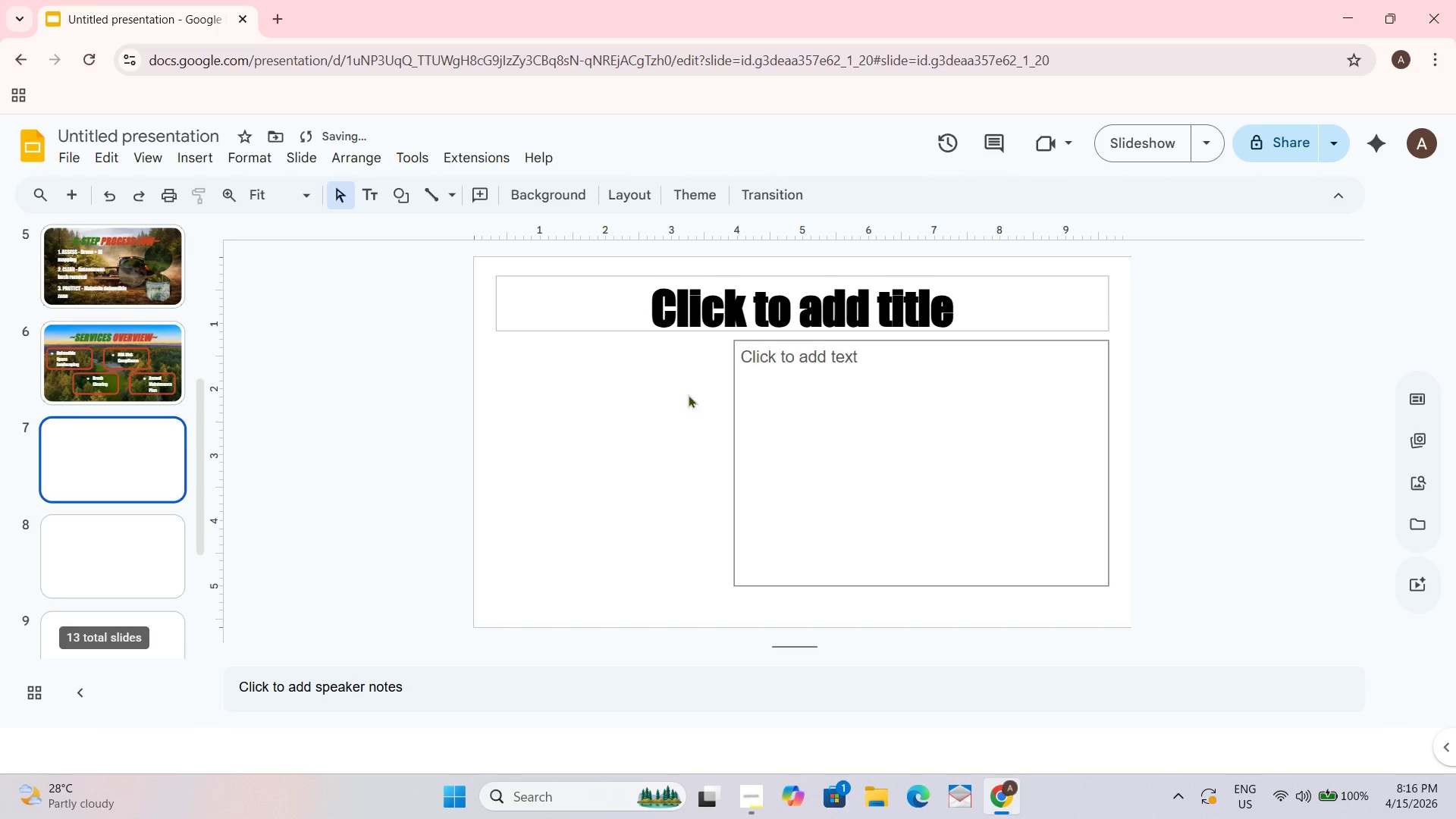 
left_click_drag(start_coordinate=[655, 411], to_coordinate=[638, 421])
 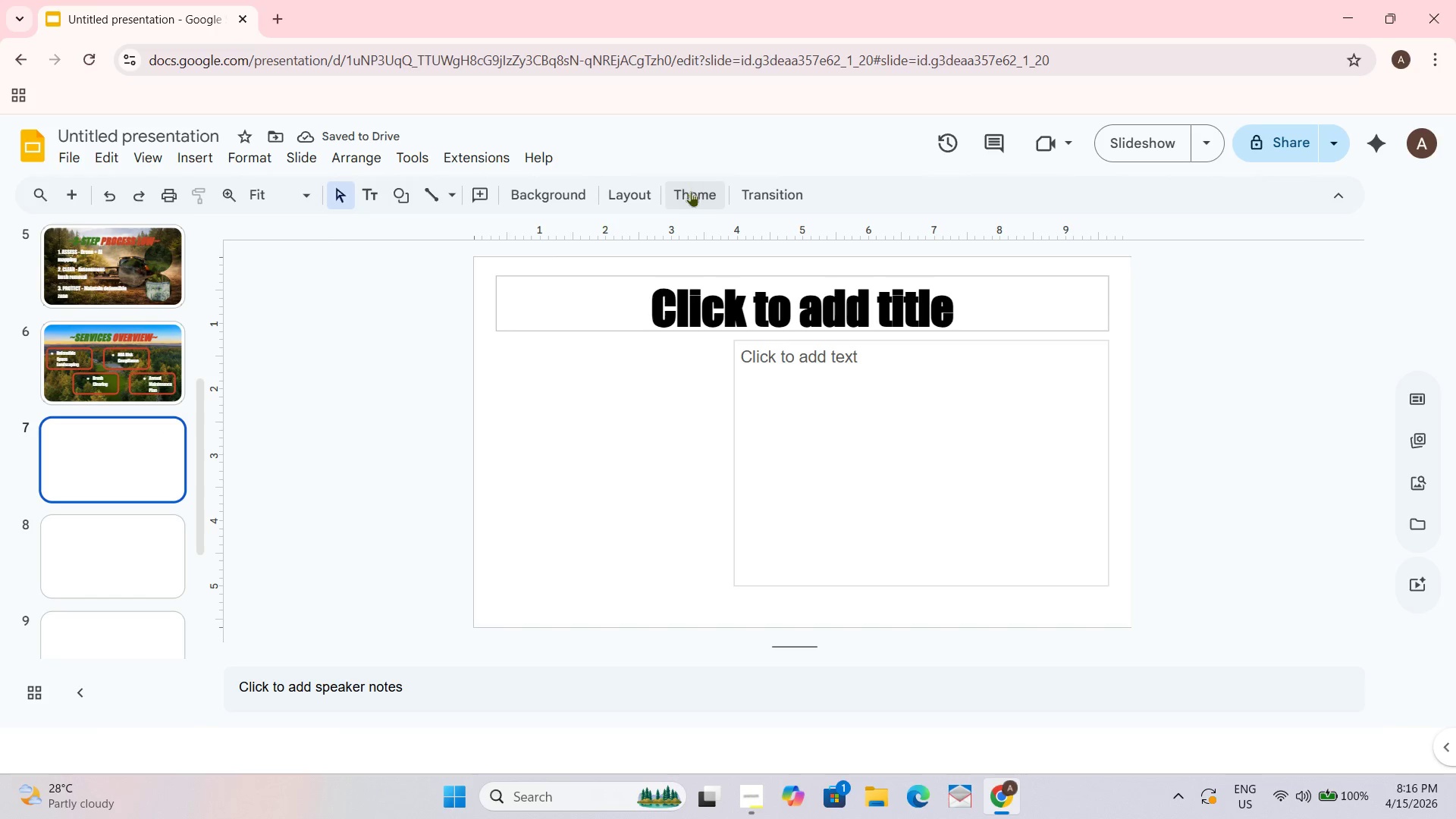 
left_click([634, 189])
 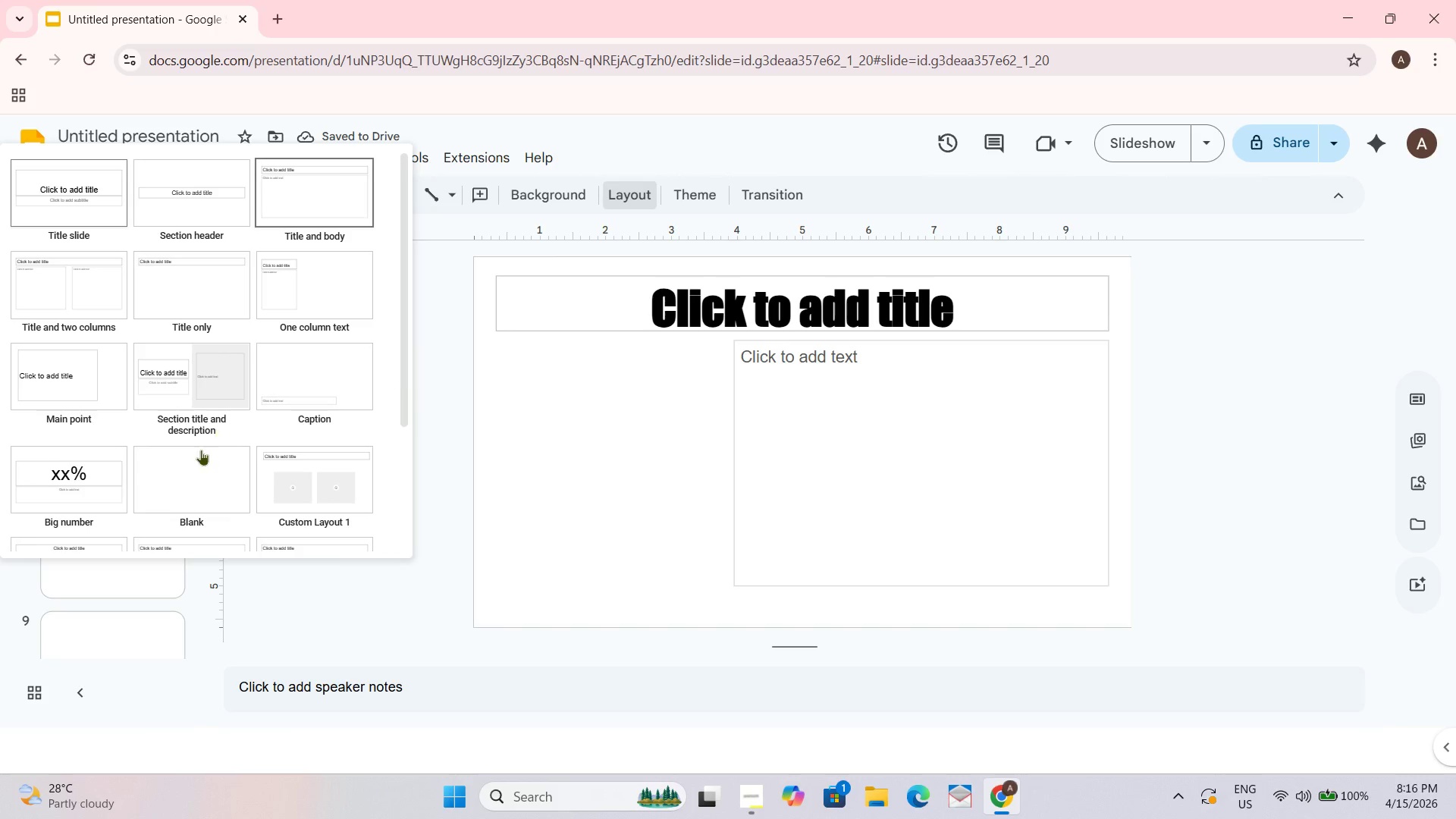 
scroll: coordinate [203, 446], scroll_direction: down, amount: 2.0
 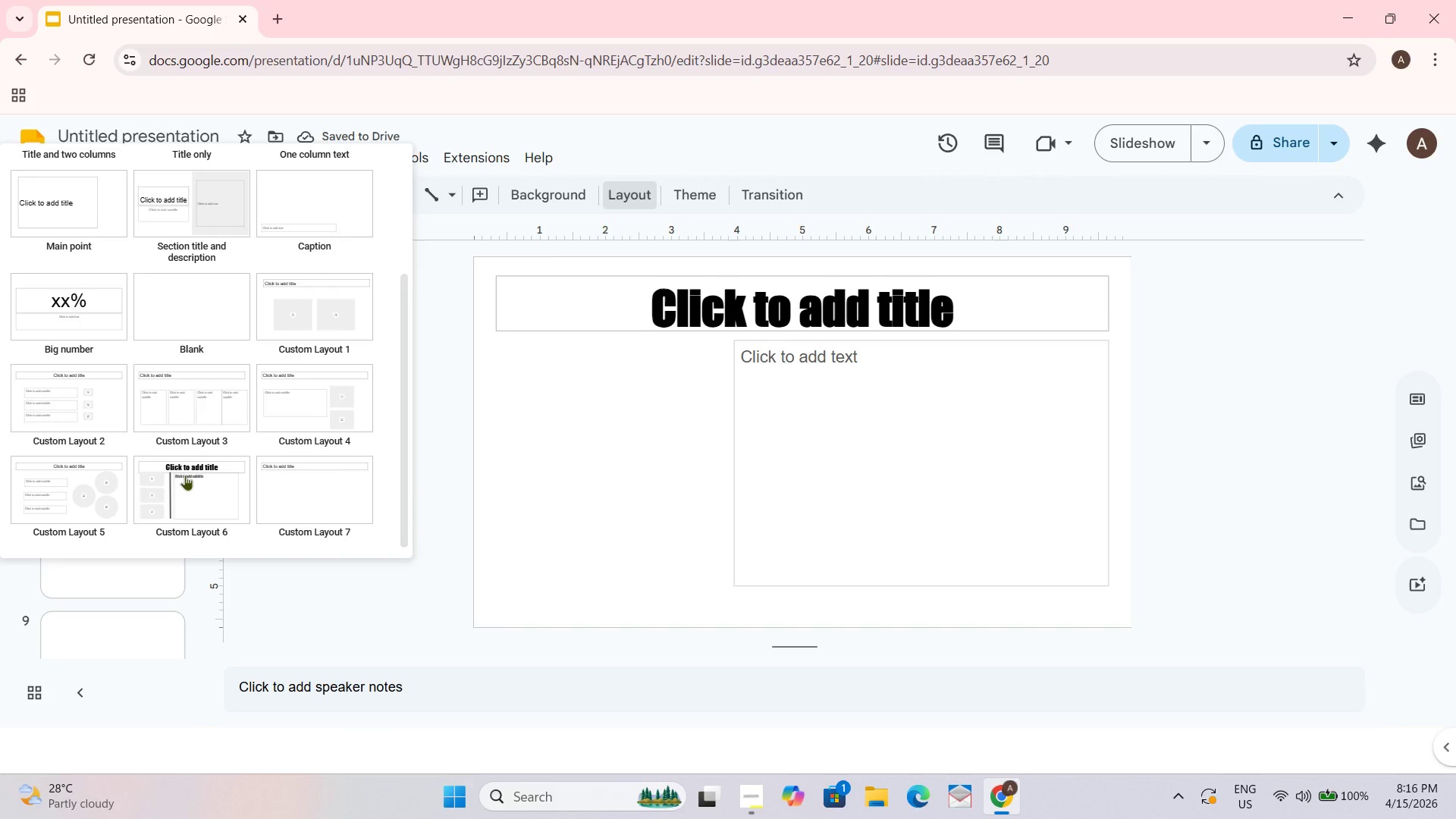 
left_click([184, 475])
 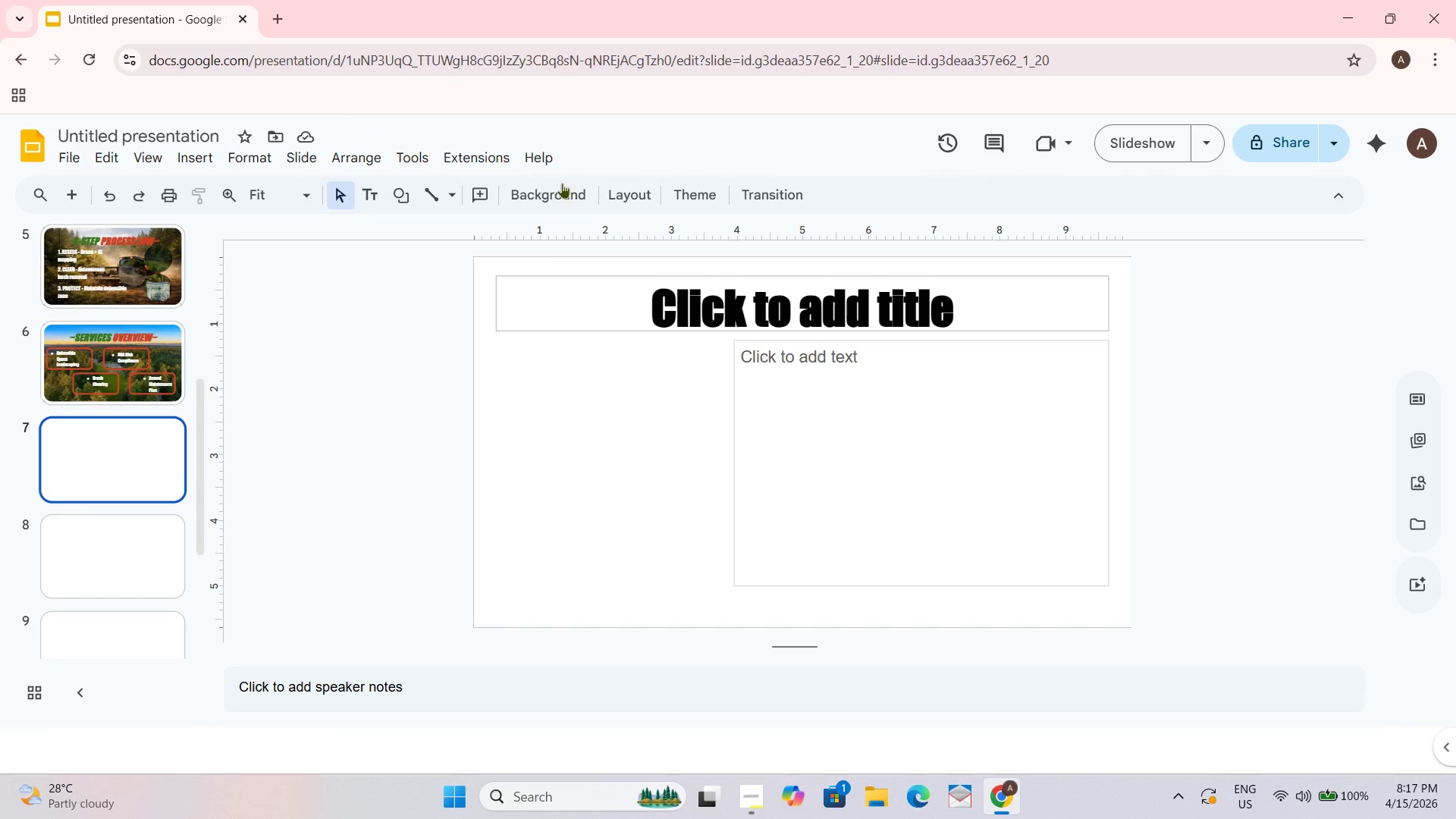 
left_click([330, 180])
 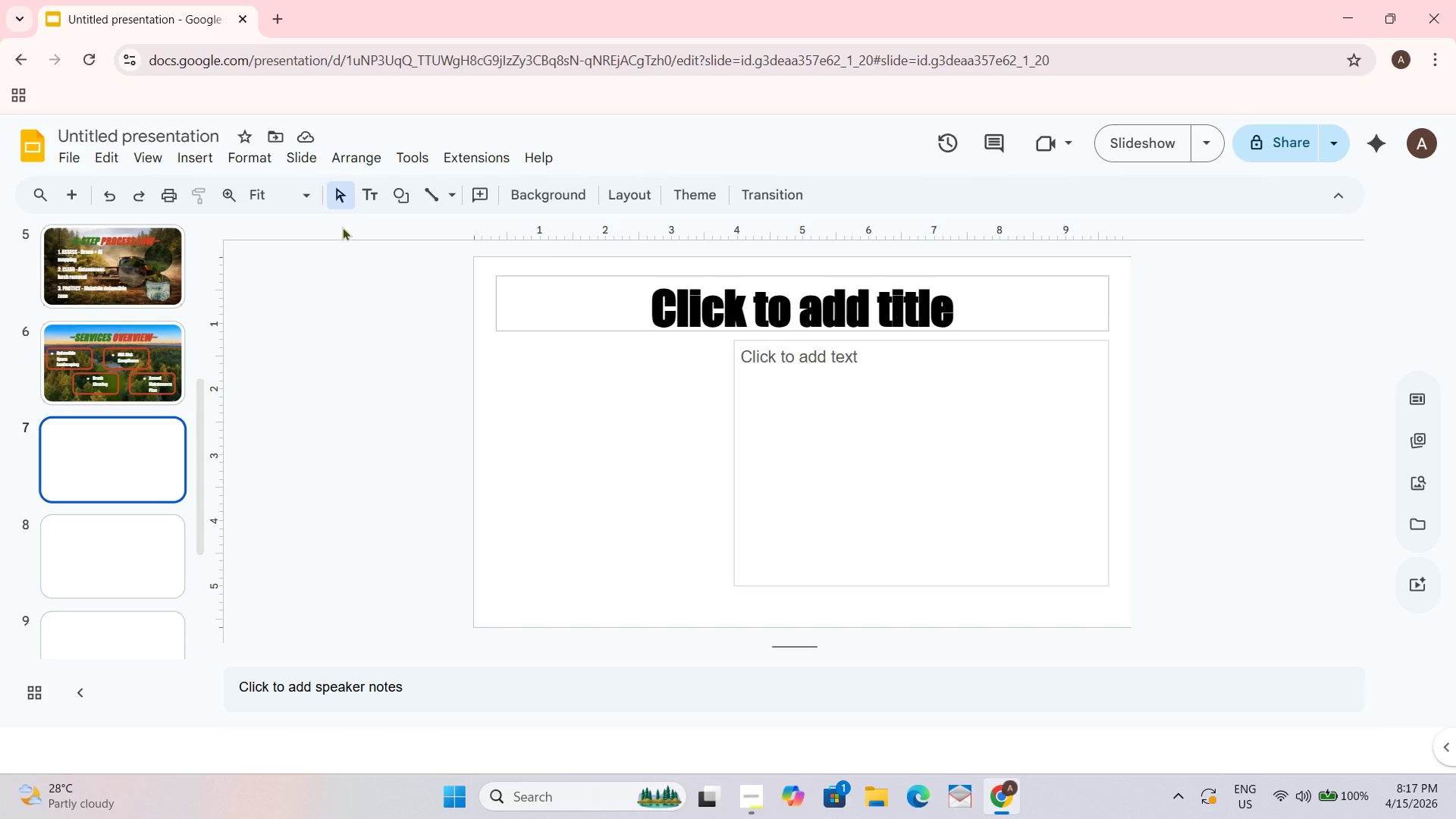 
left_click([343, 202])
 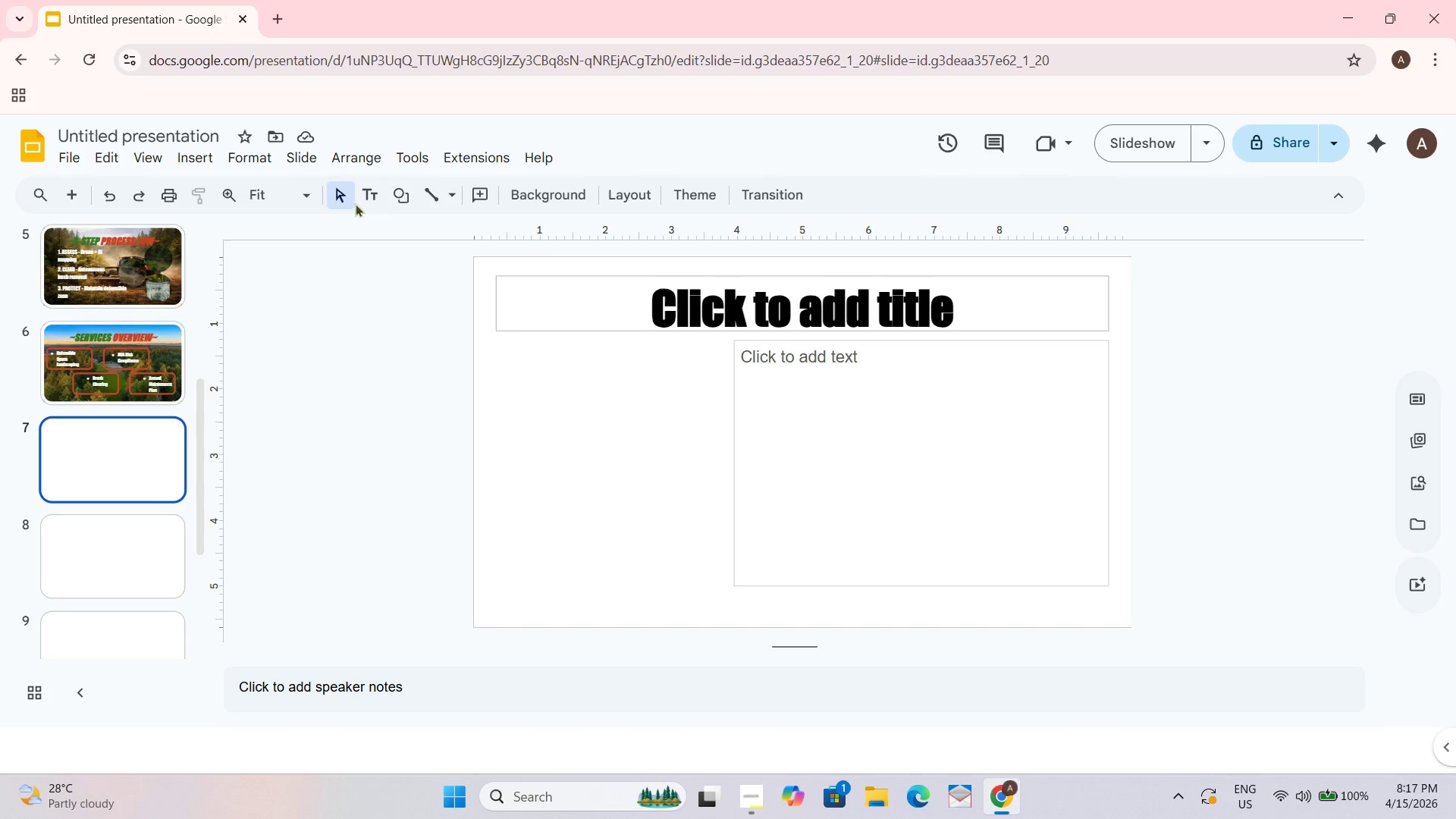 
left_click([362, 180])
 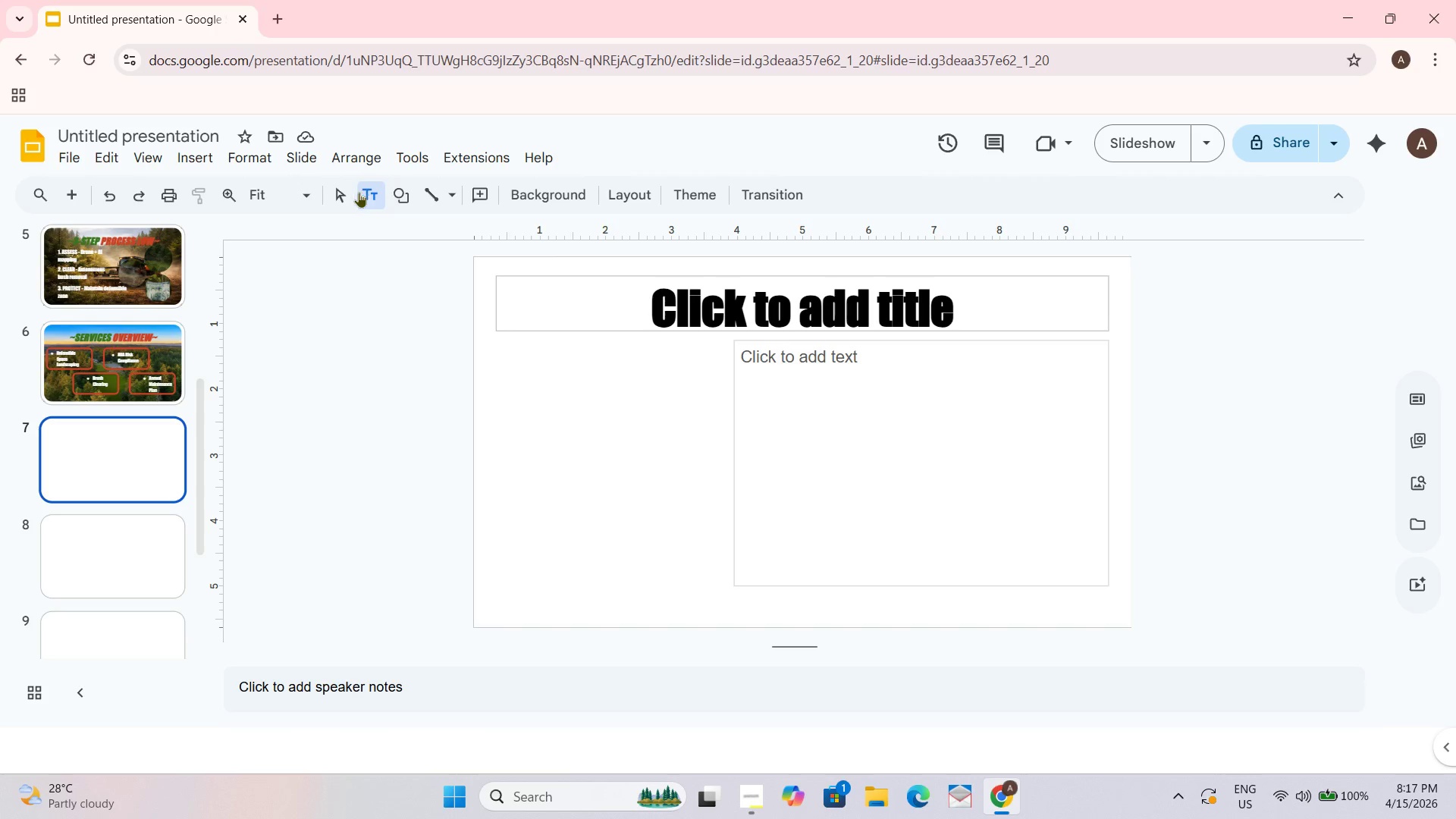 
left_click_drag(start_coordinate=[344, 194], to_coordinate=[340, 196])
 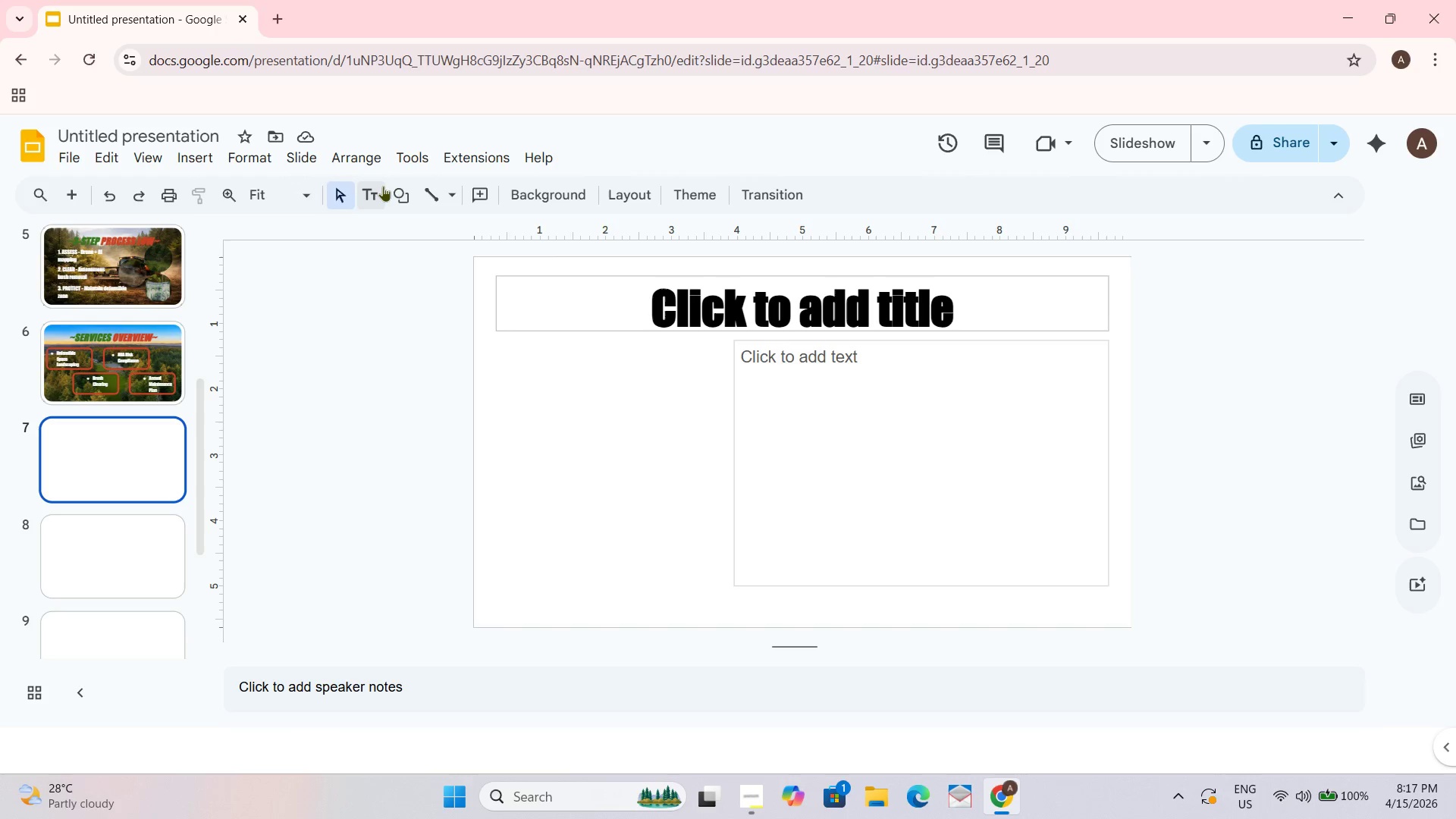 
left_click([378, 187])
 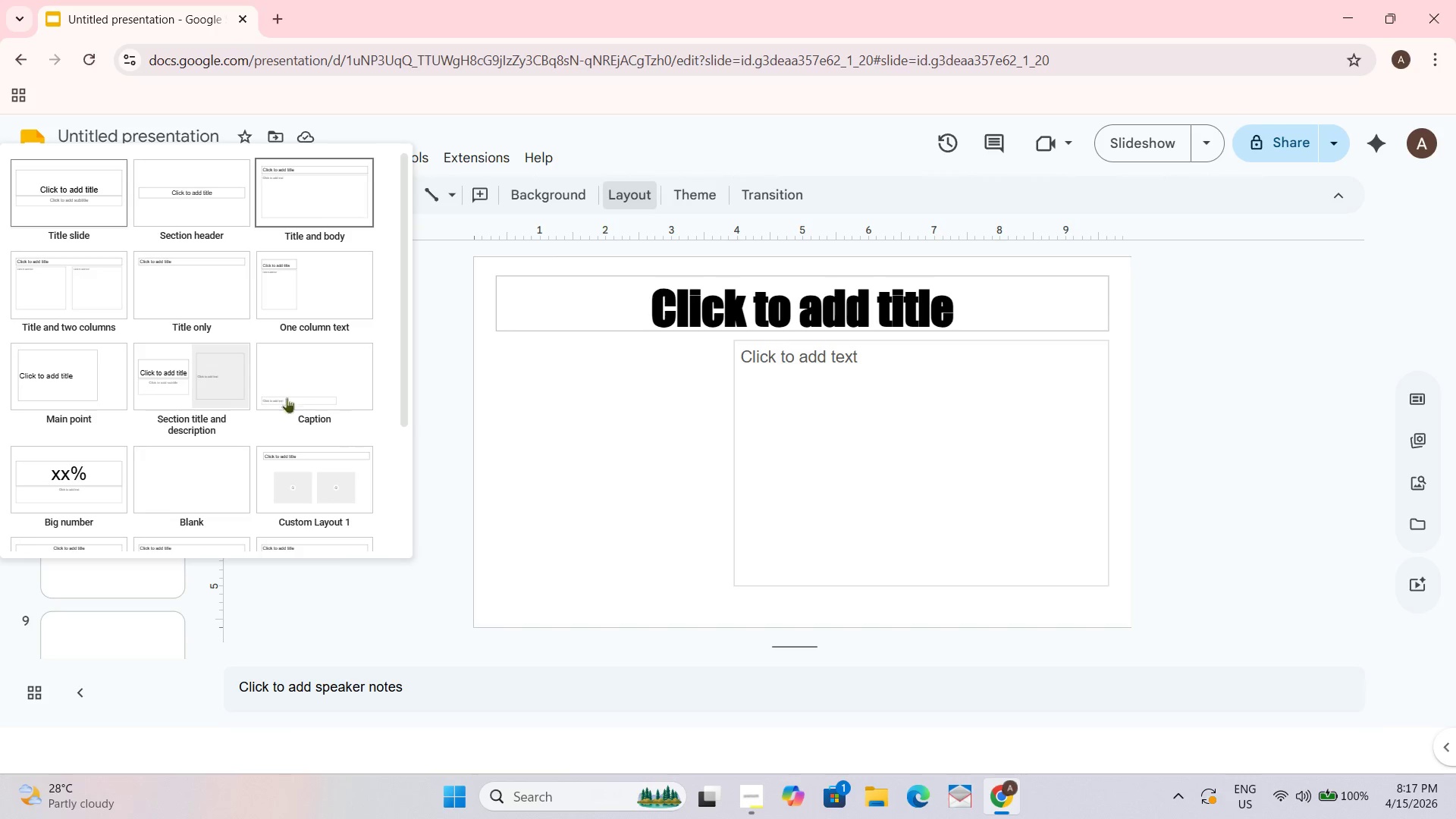 
scroll: coordinate [253, 457], scroll_direction: down, amount: 2.0
 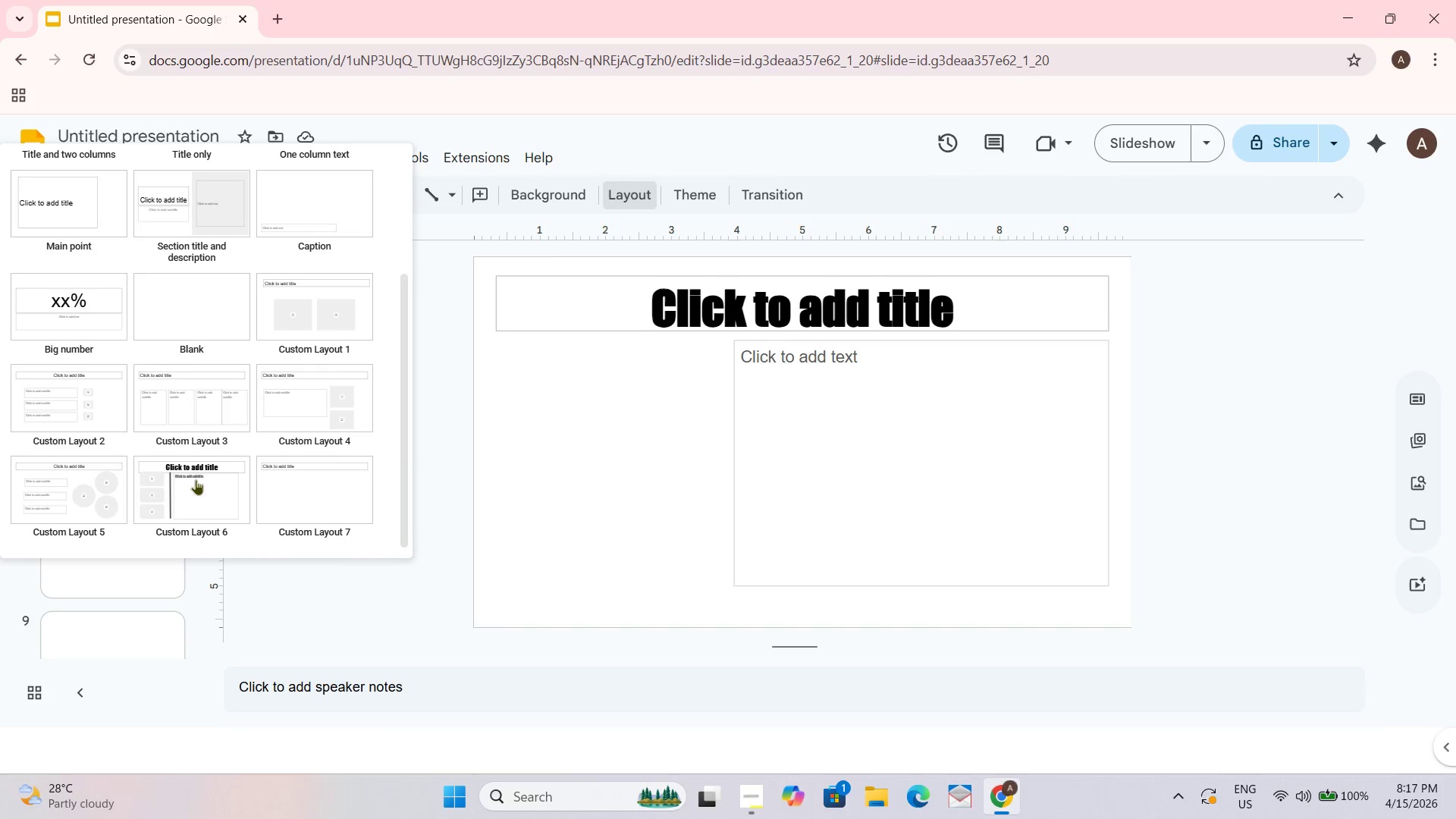 
left_click([190, 491])
 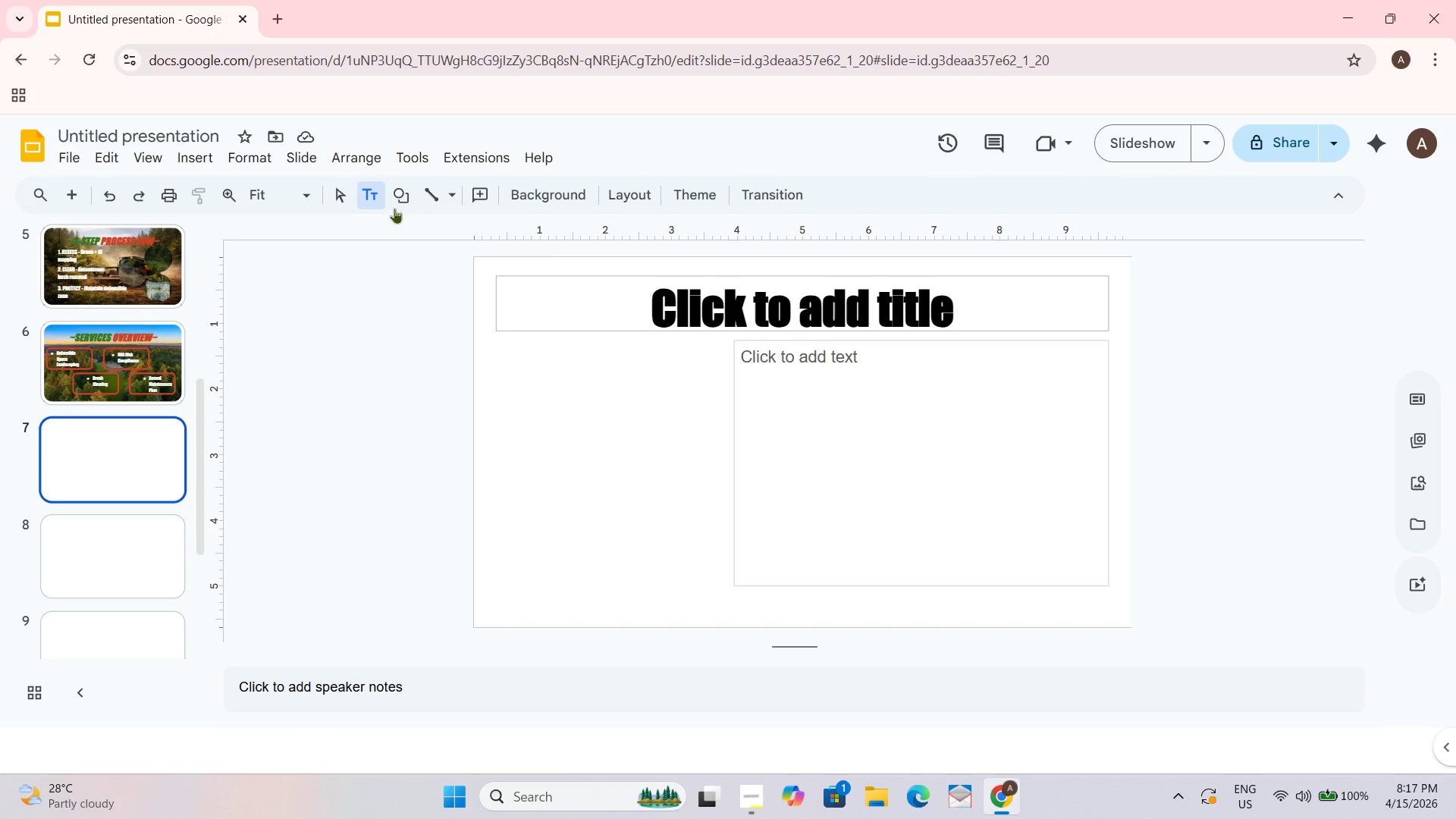 
left_click([375, 200])
 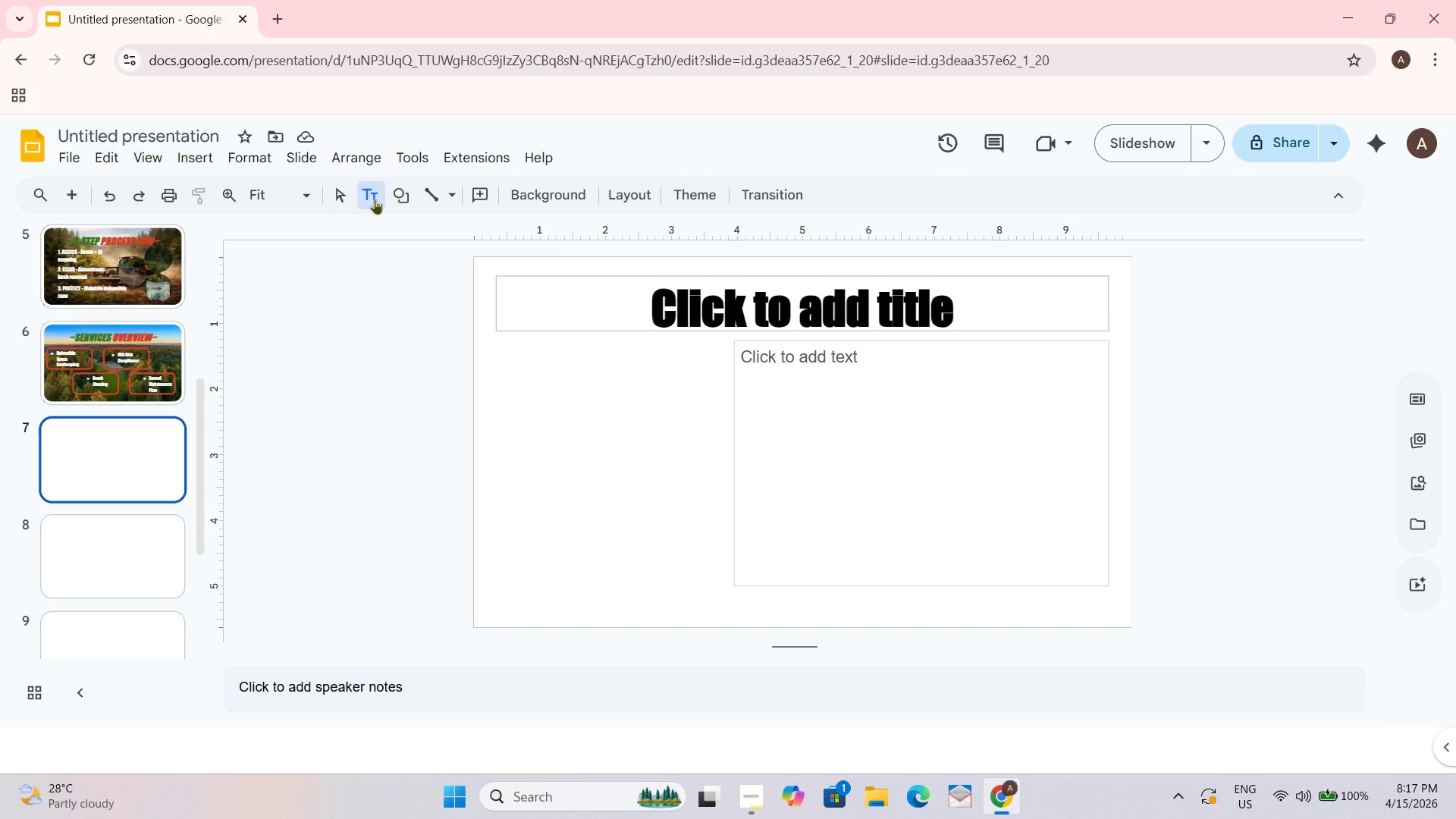 
right_click([375, 199])
 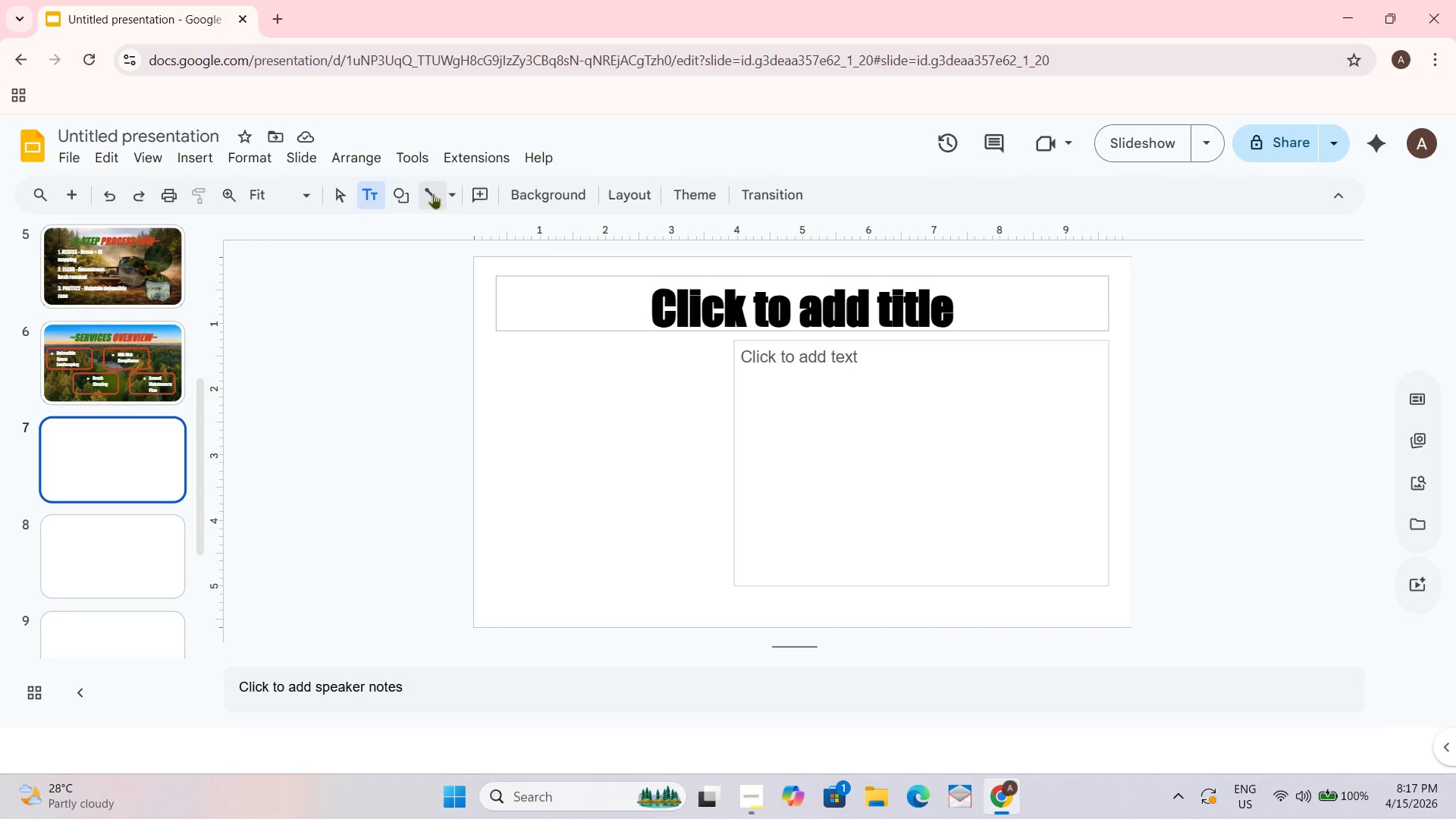 
left_click([450, 190])
 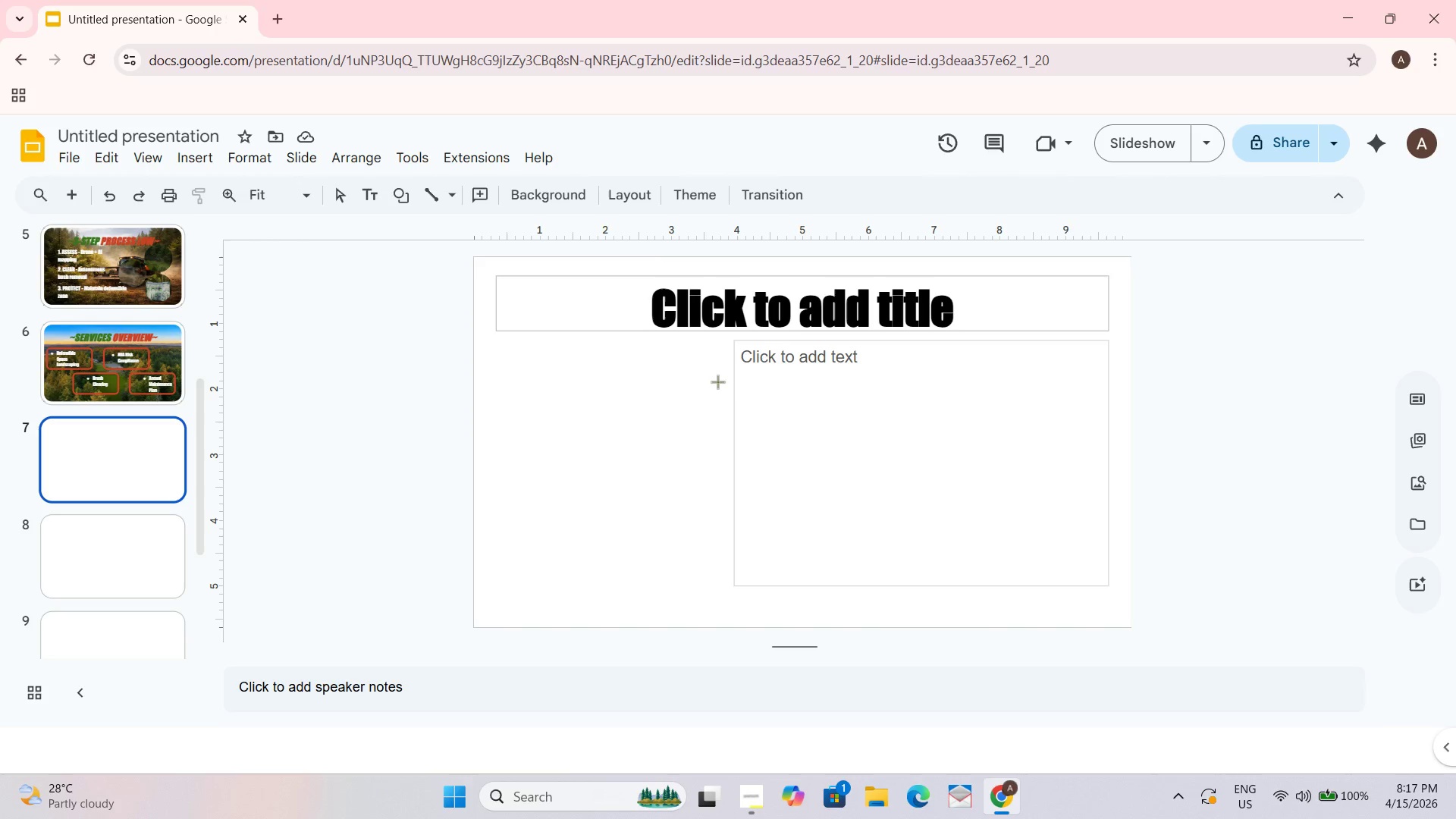 
left_click([435, 194])
 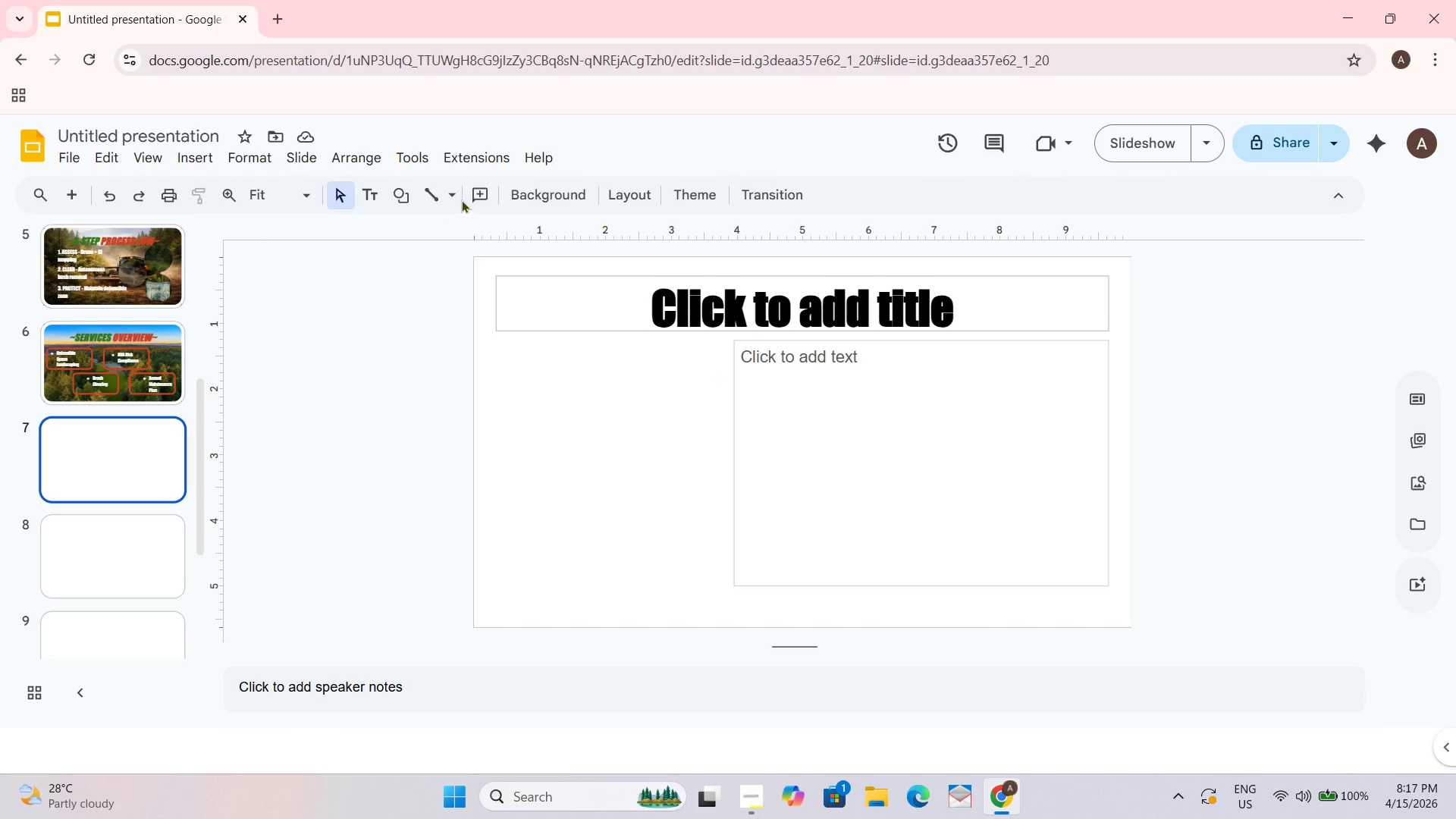 
triple_click([450, 193])
 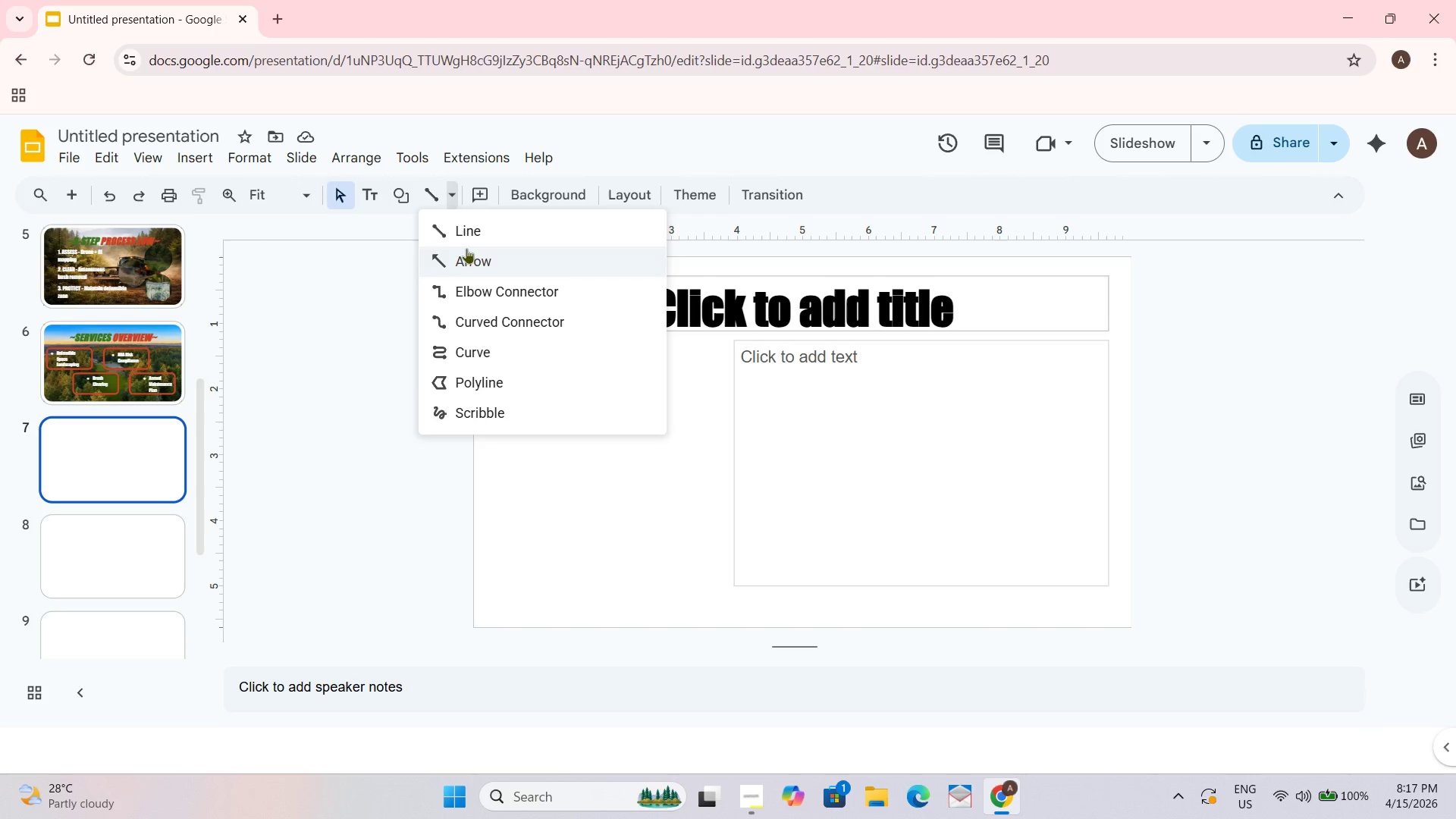 
left_click([470, 233])
 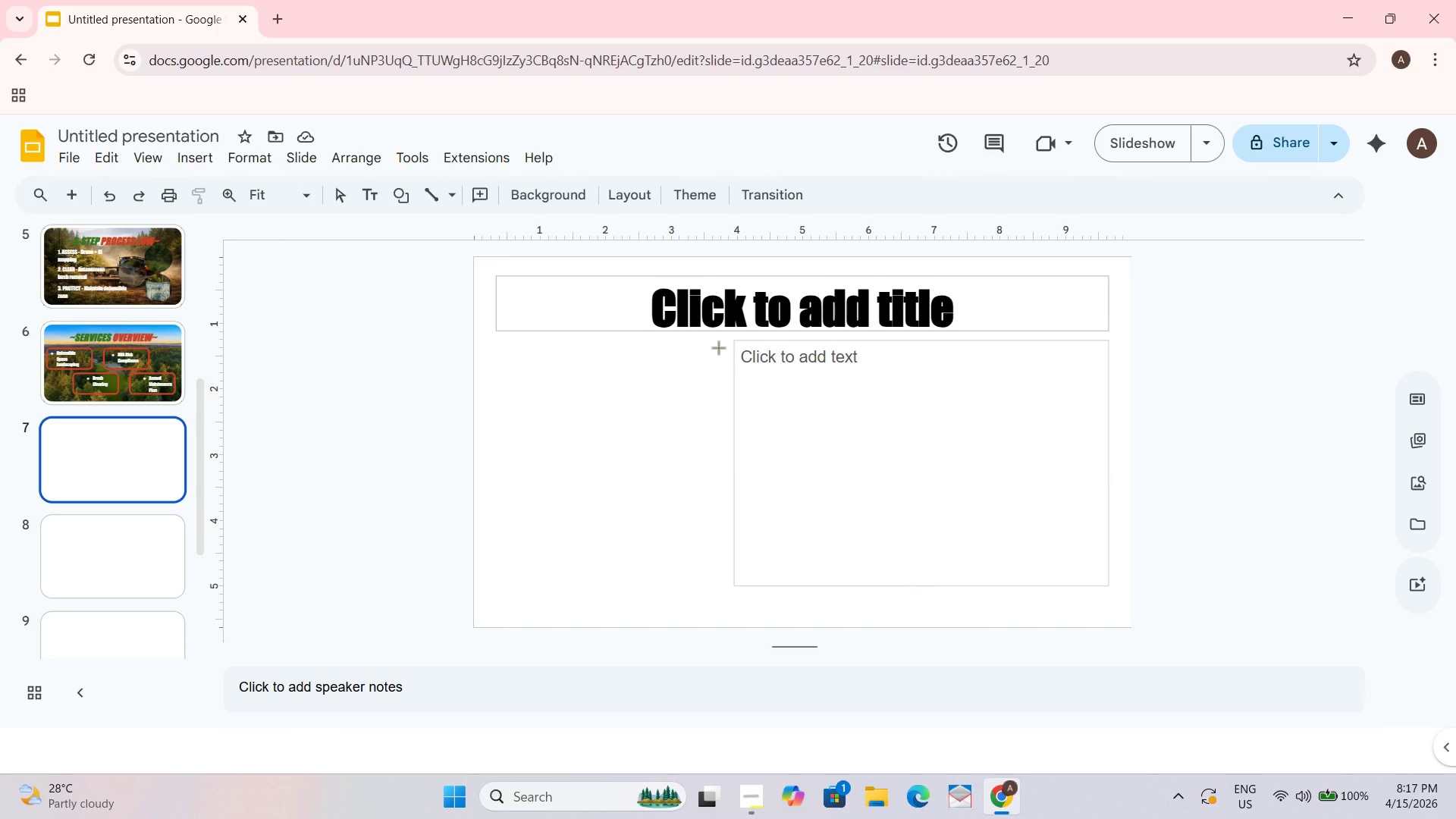 
left_click_drag(start_coordinate=[716, 345], to_coordinate=[715, 616])
 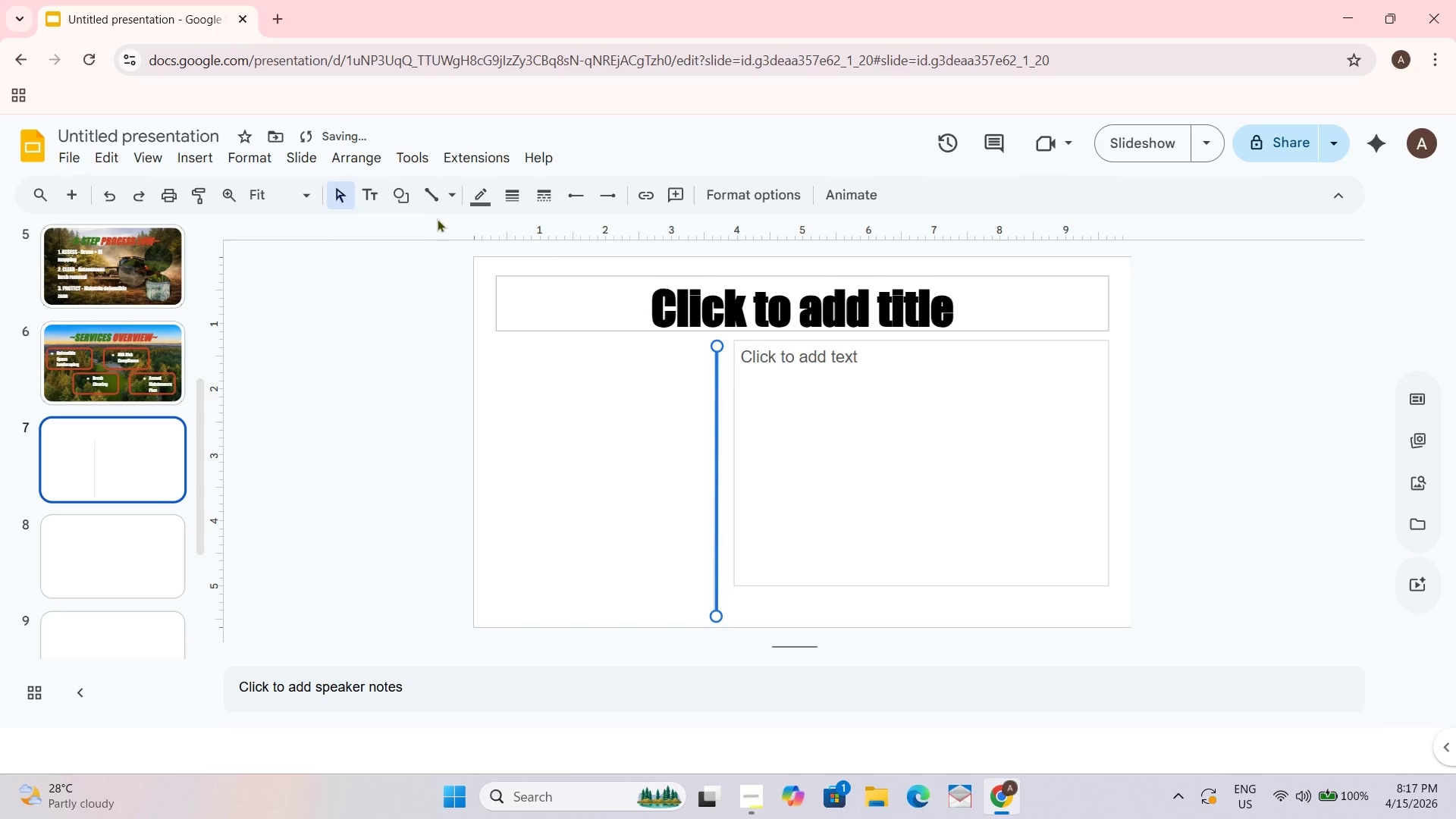 
left_click([501, 187])
 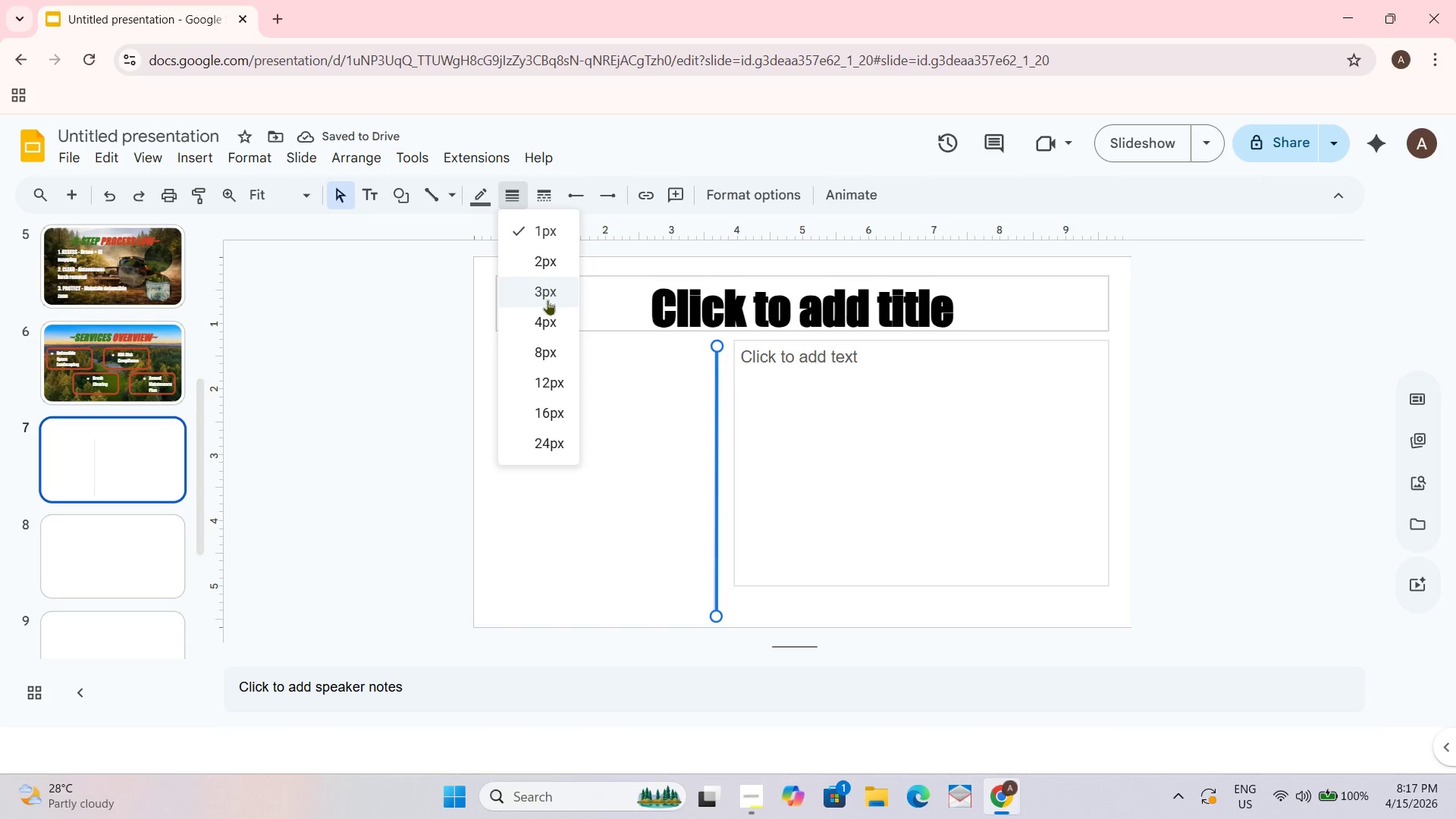 
left_click([548, 321])
 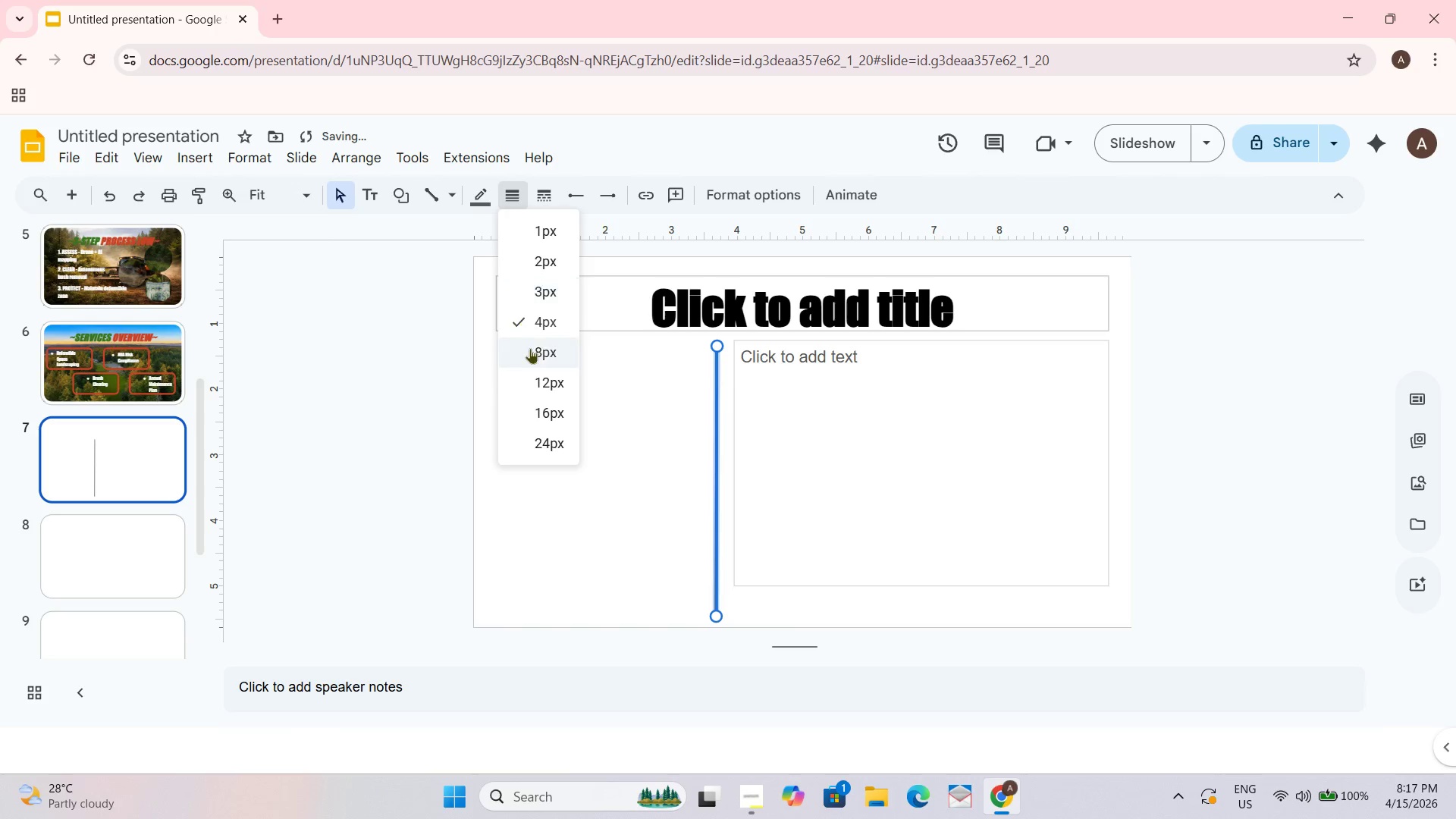 
left_click([537, 360])
 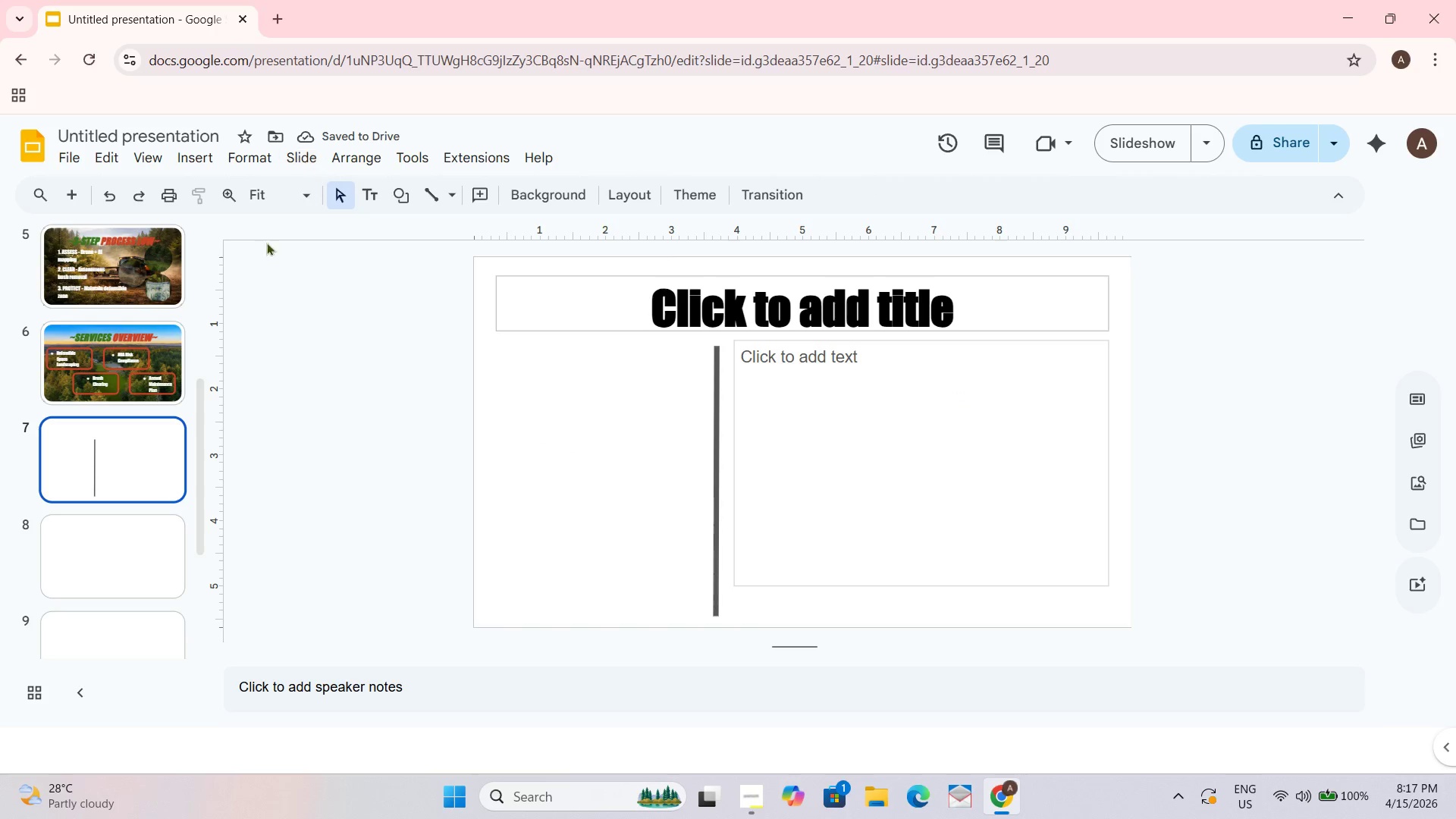 
left_click([0, 818])
 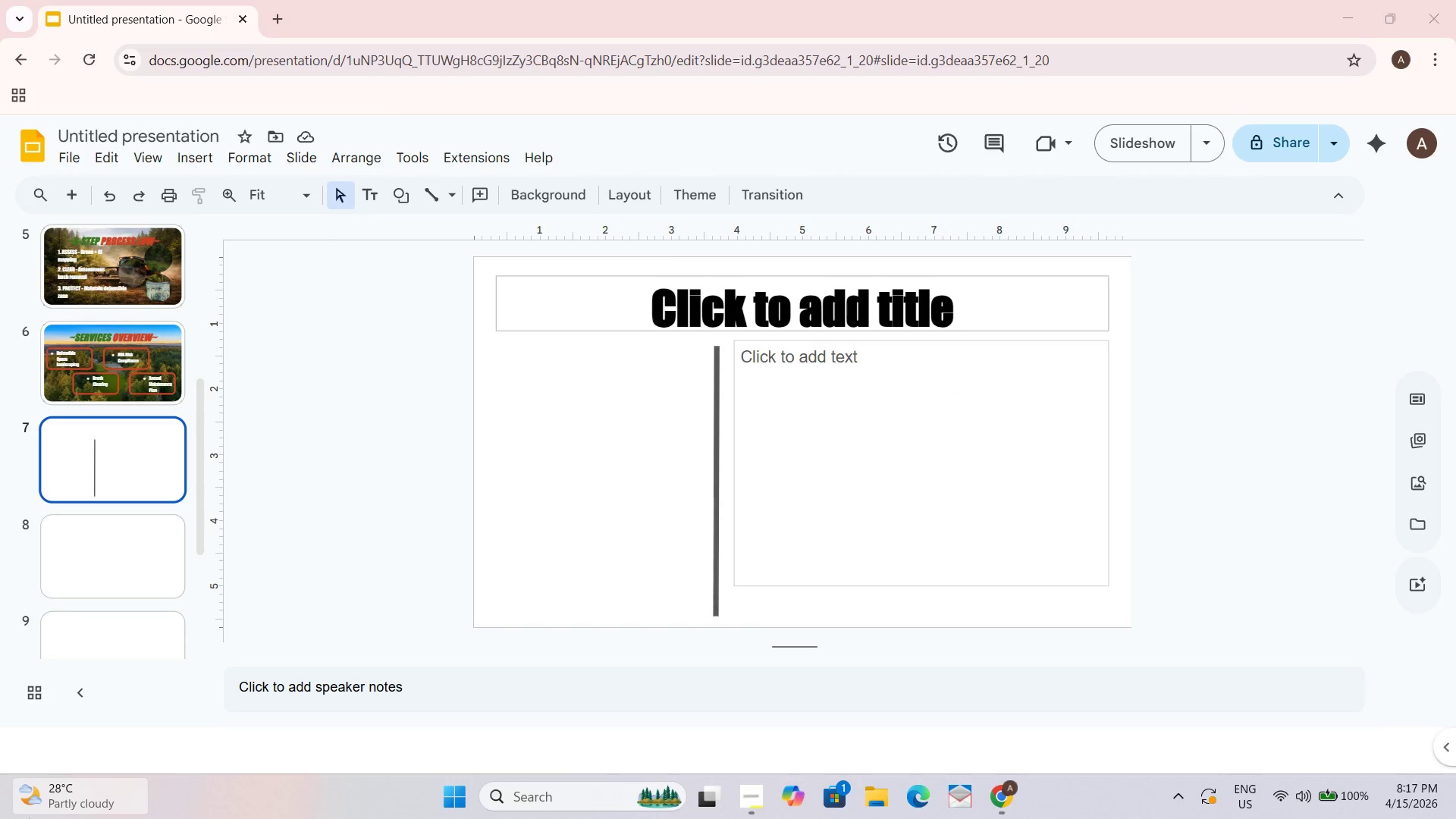 
right_click([0, 818])
 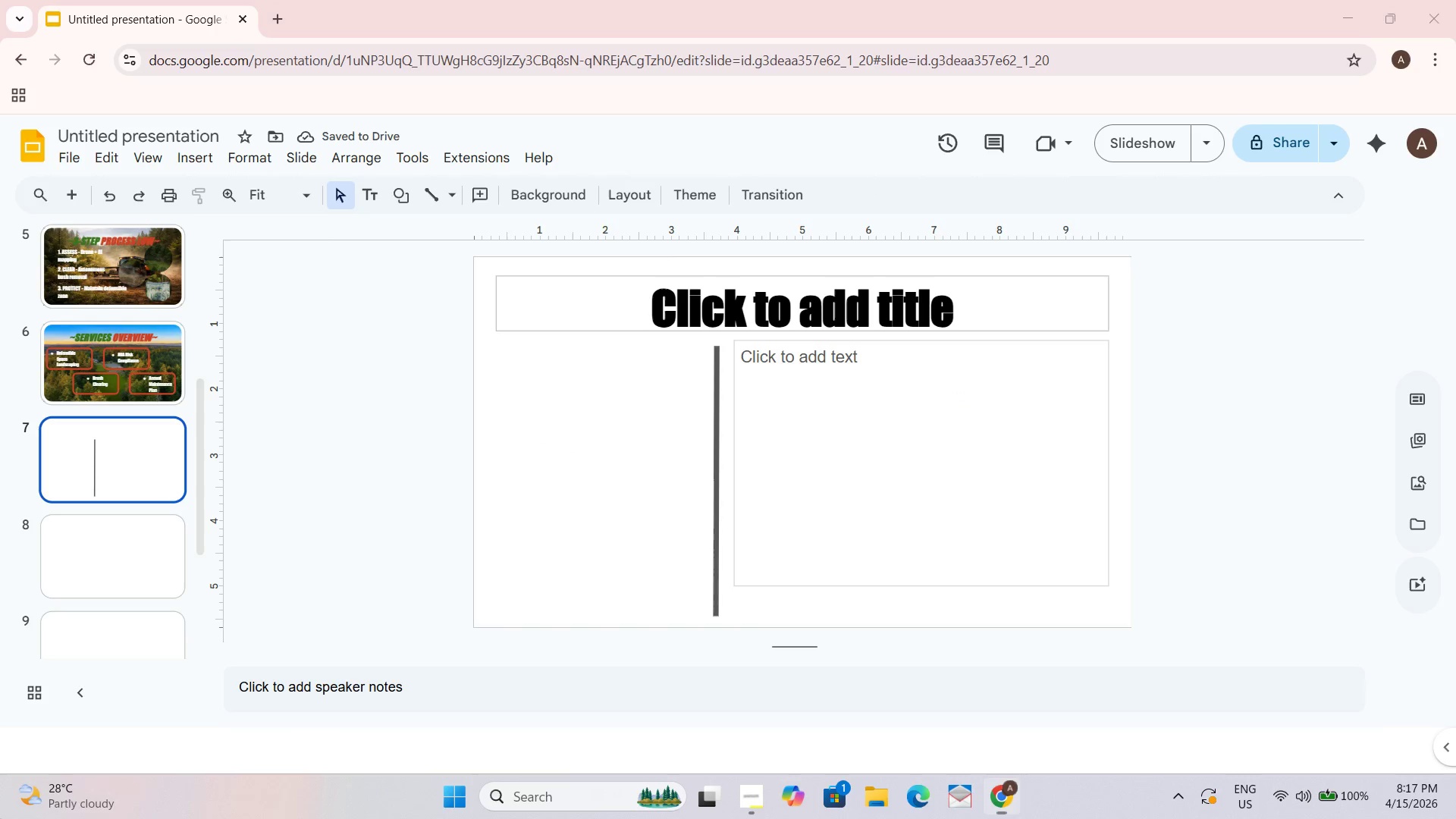 
scroll: coordinate [0, 818], scroll_direction: down, amount: 4.0
 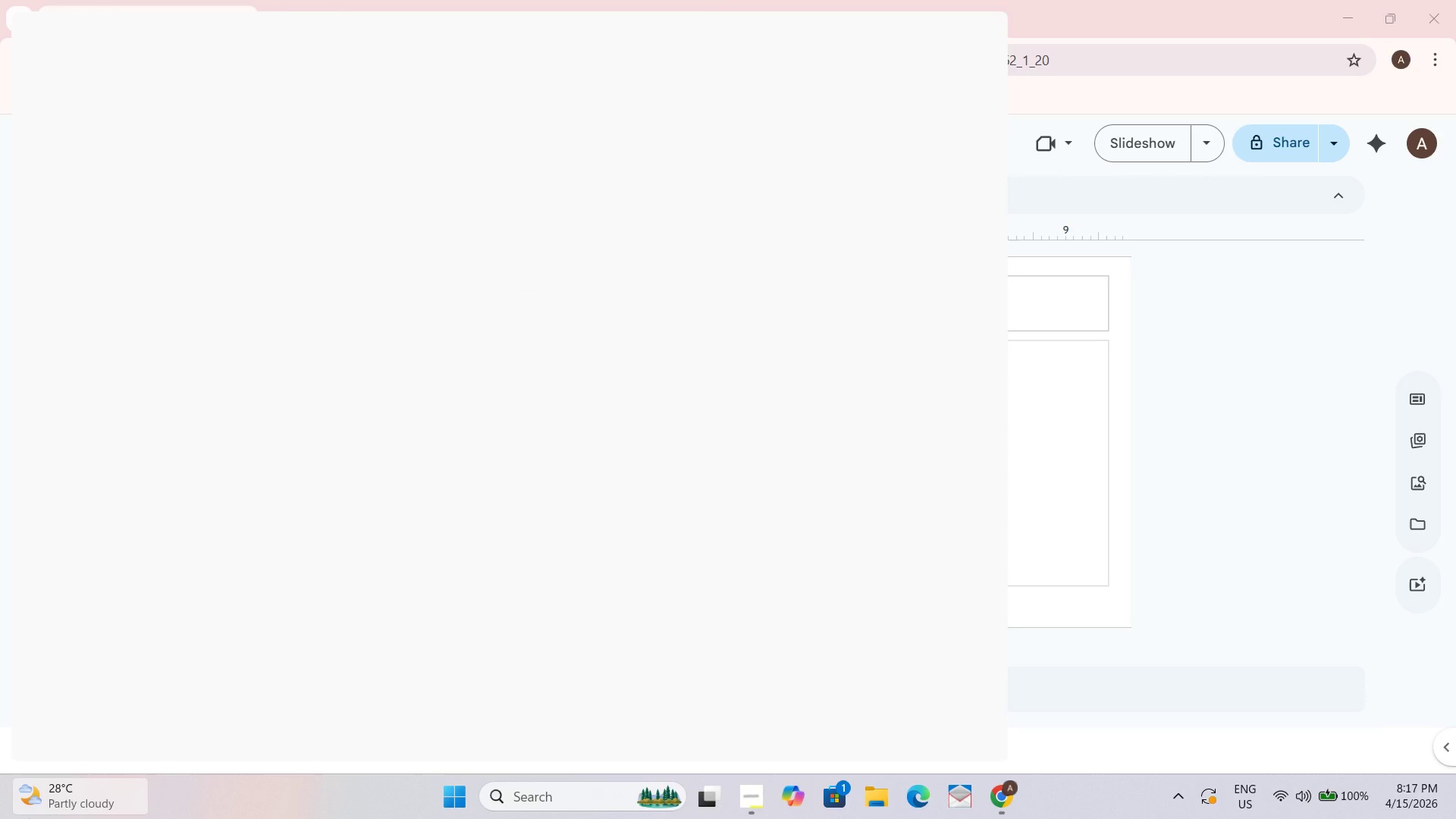 
 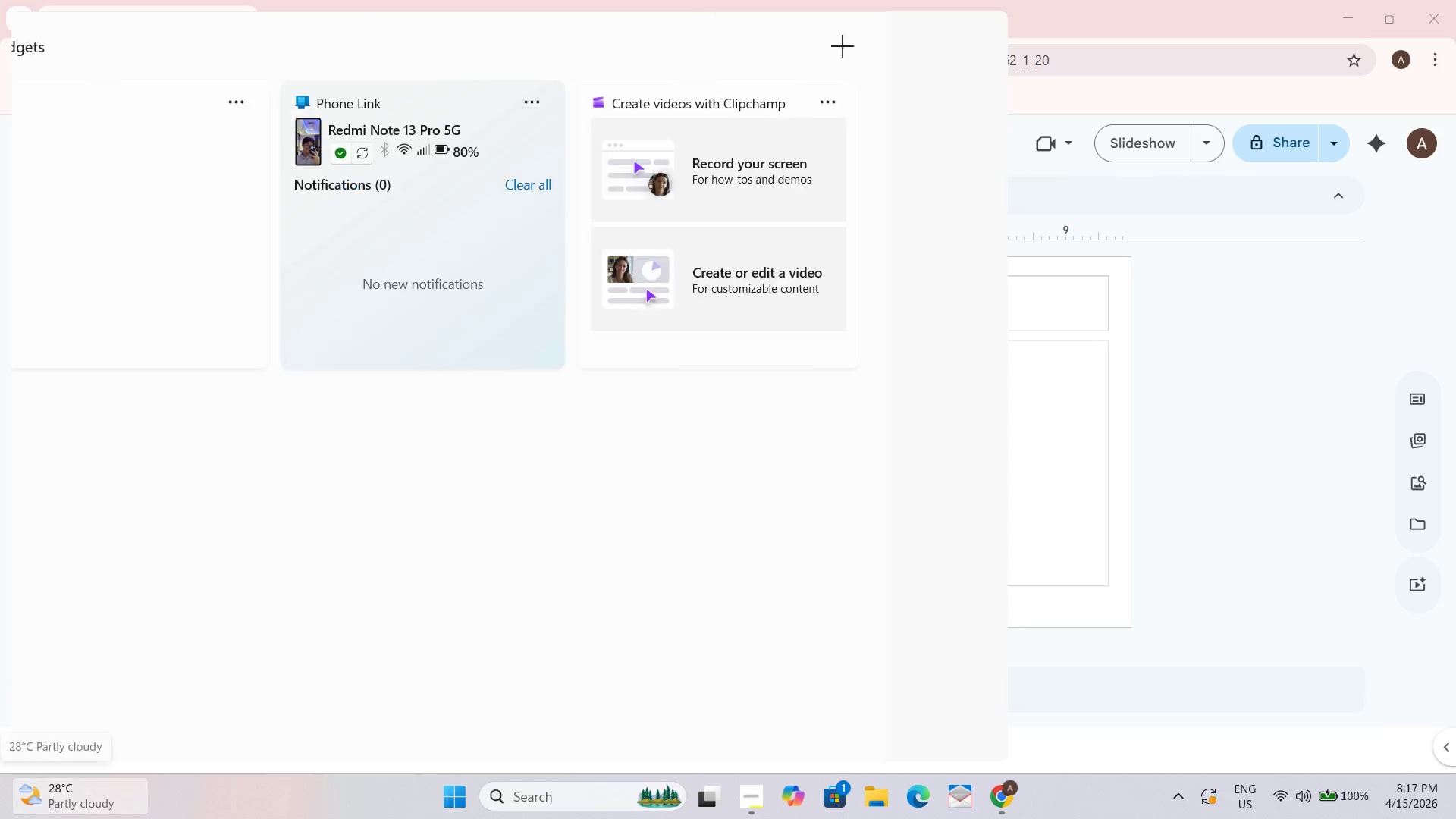 
left_click([29, 818])
 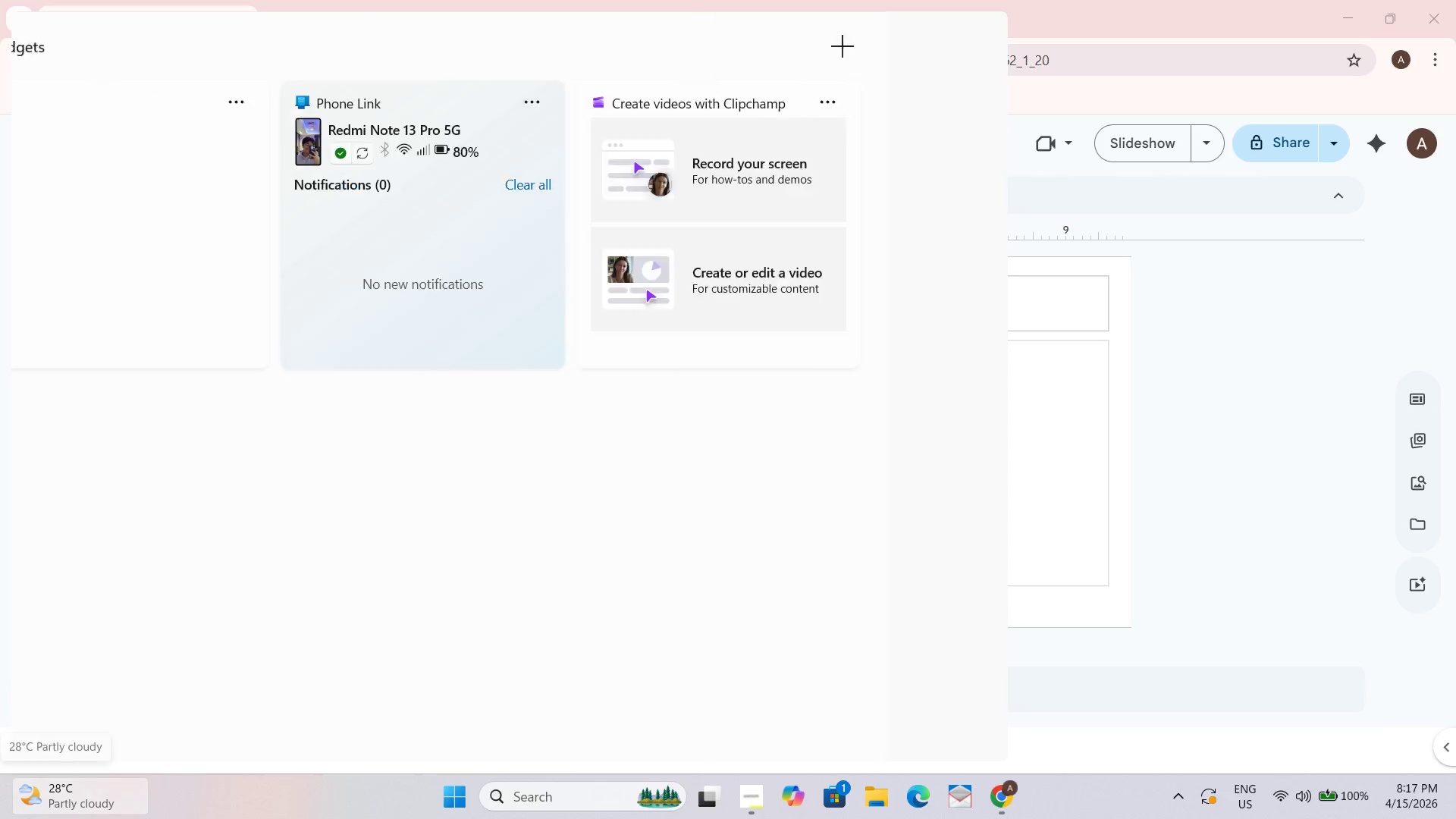 
left_click([29, 818])
 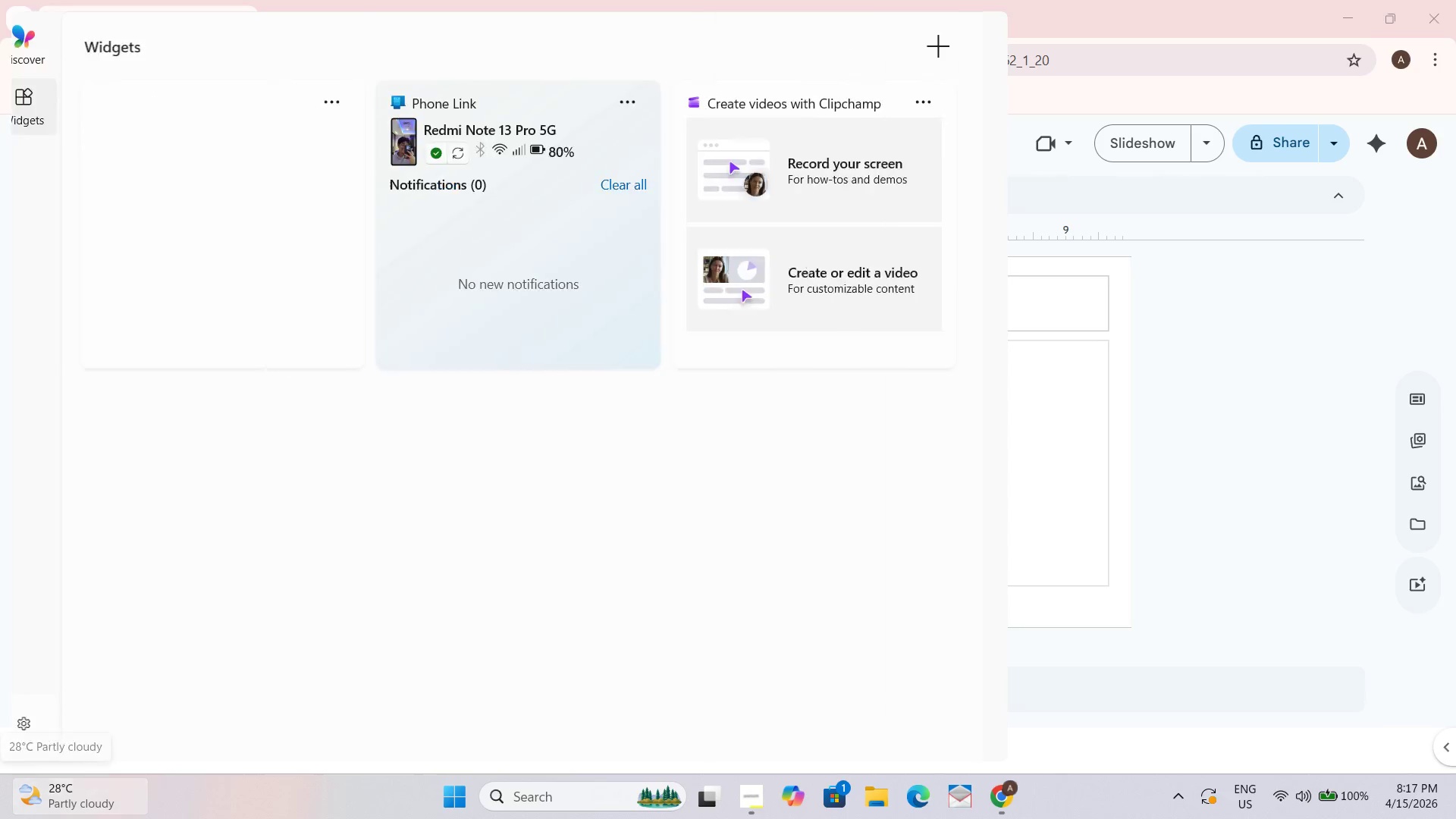 
 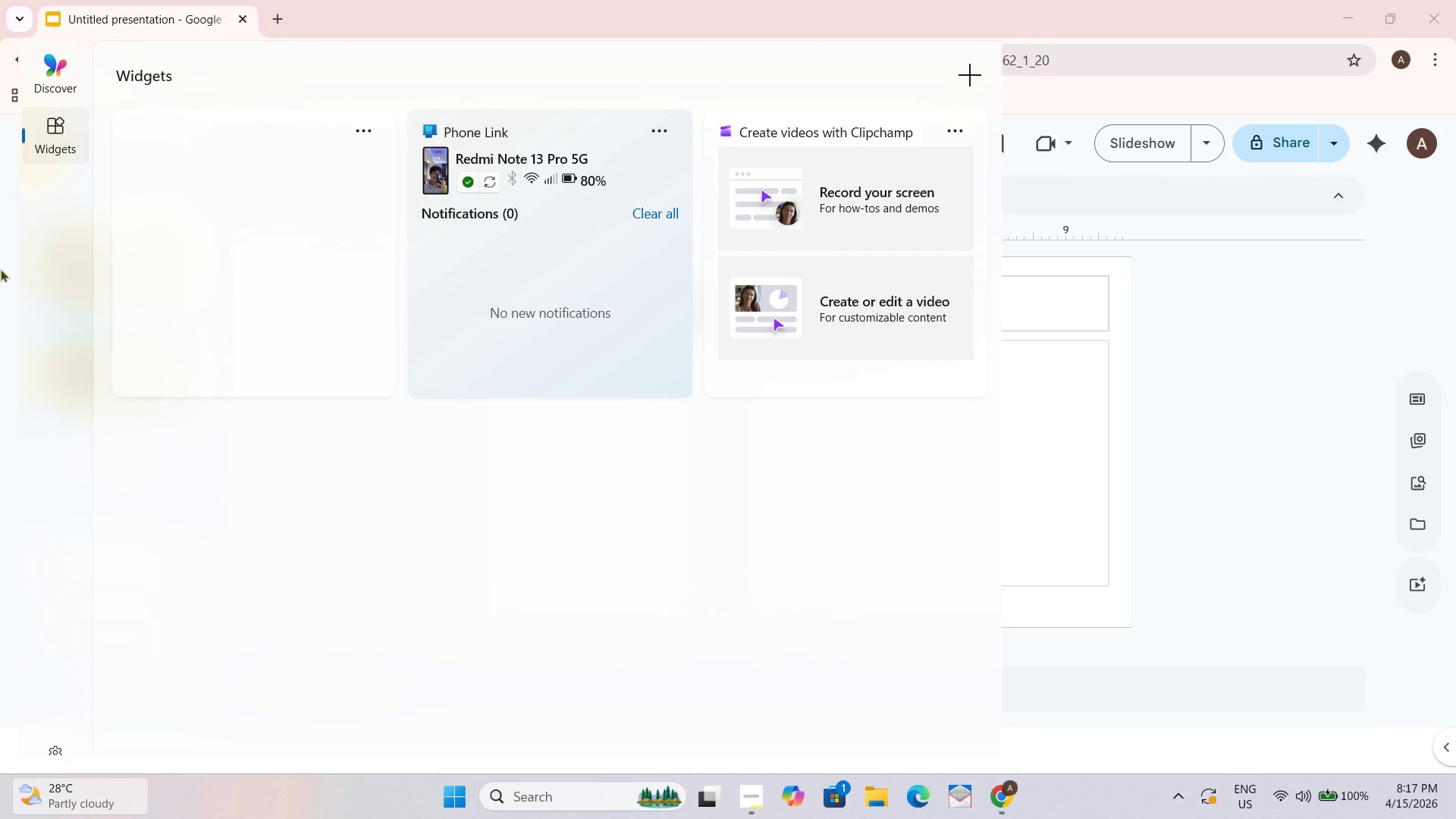 
scroll: coordinate [29, 818], scroll_direction: down, amount: 5.0
 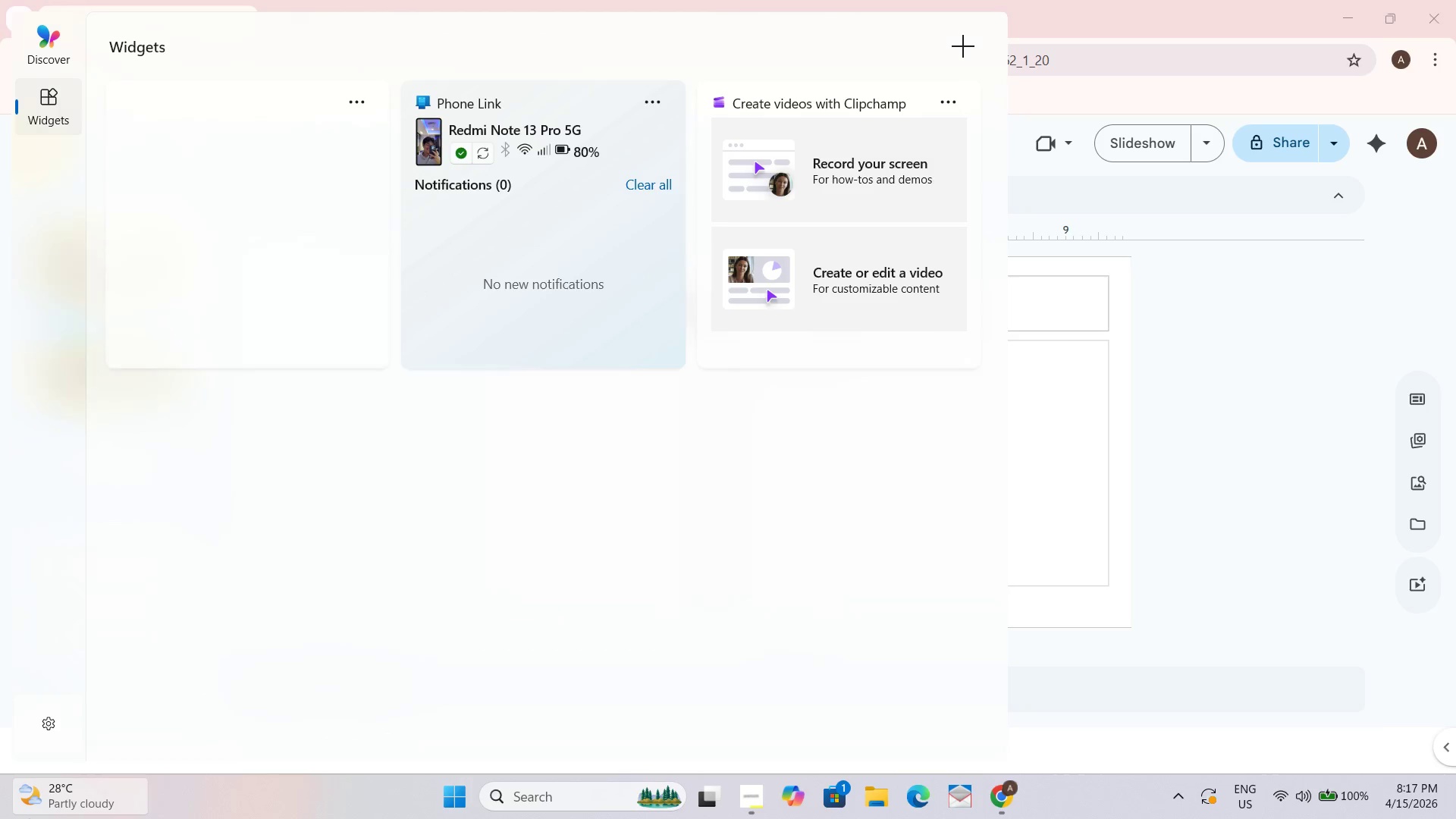 
left_click_drag(start_coordinate=[1203, 538], to_coordinate=[1207, 534])
 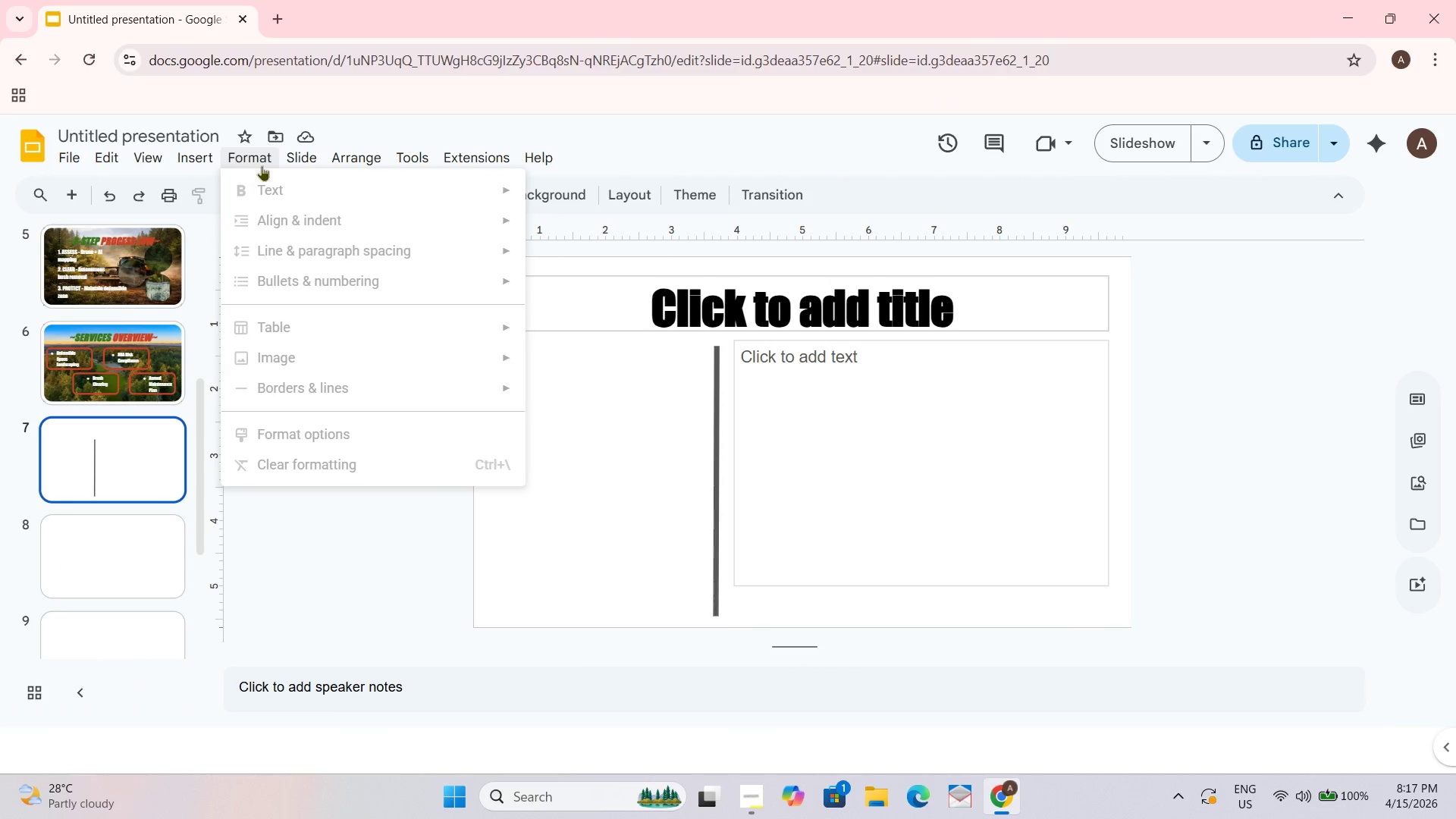 
double_click([359, 150])
 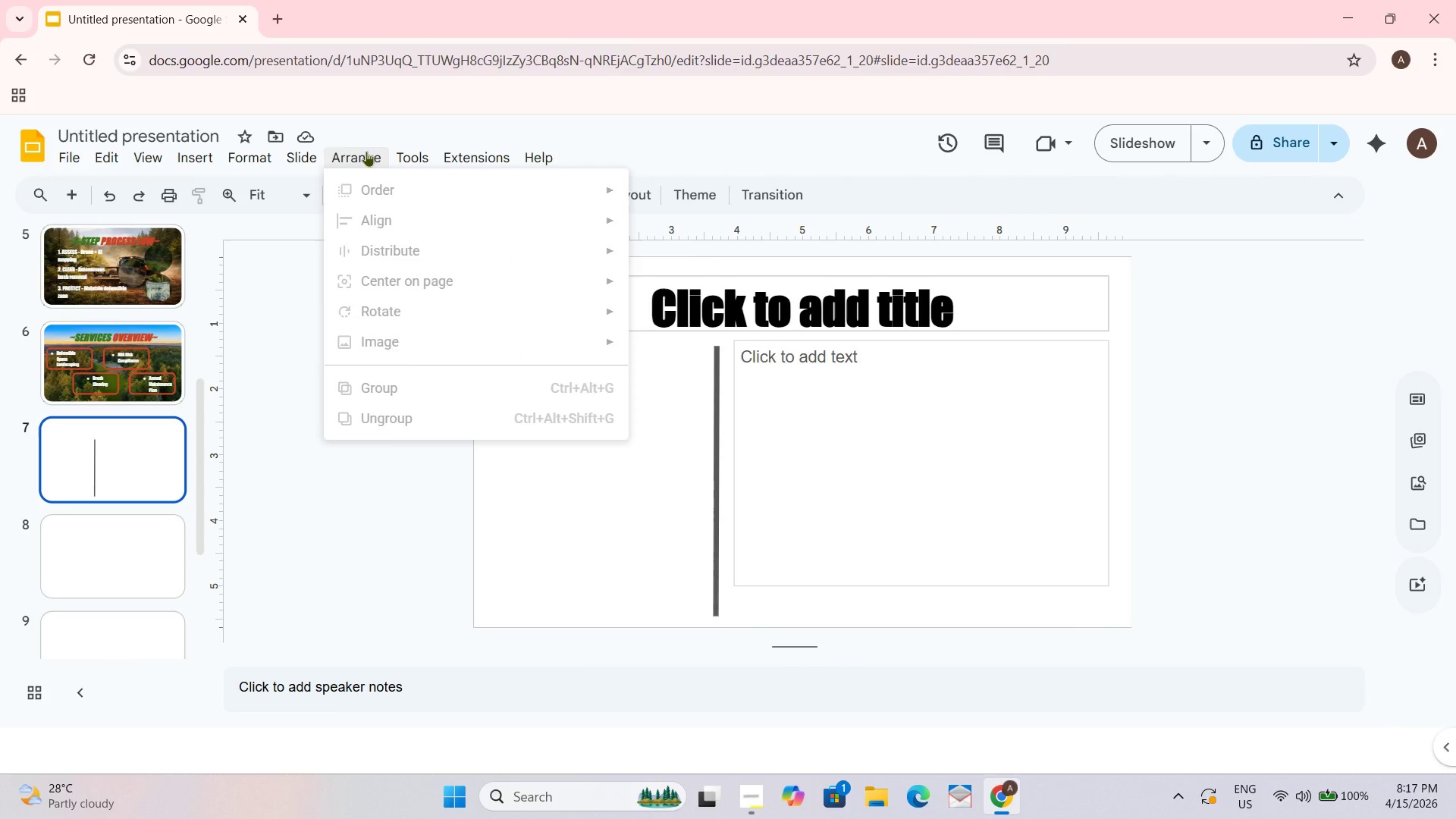 
mouse_move([390, 157])
 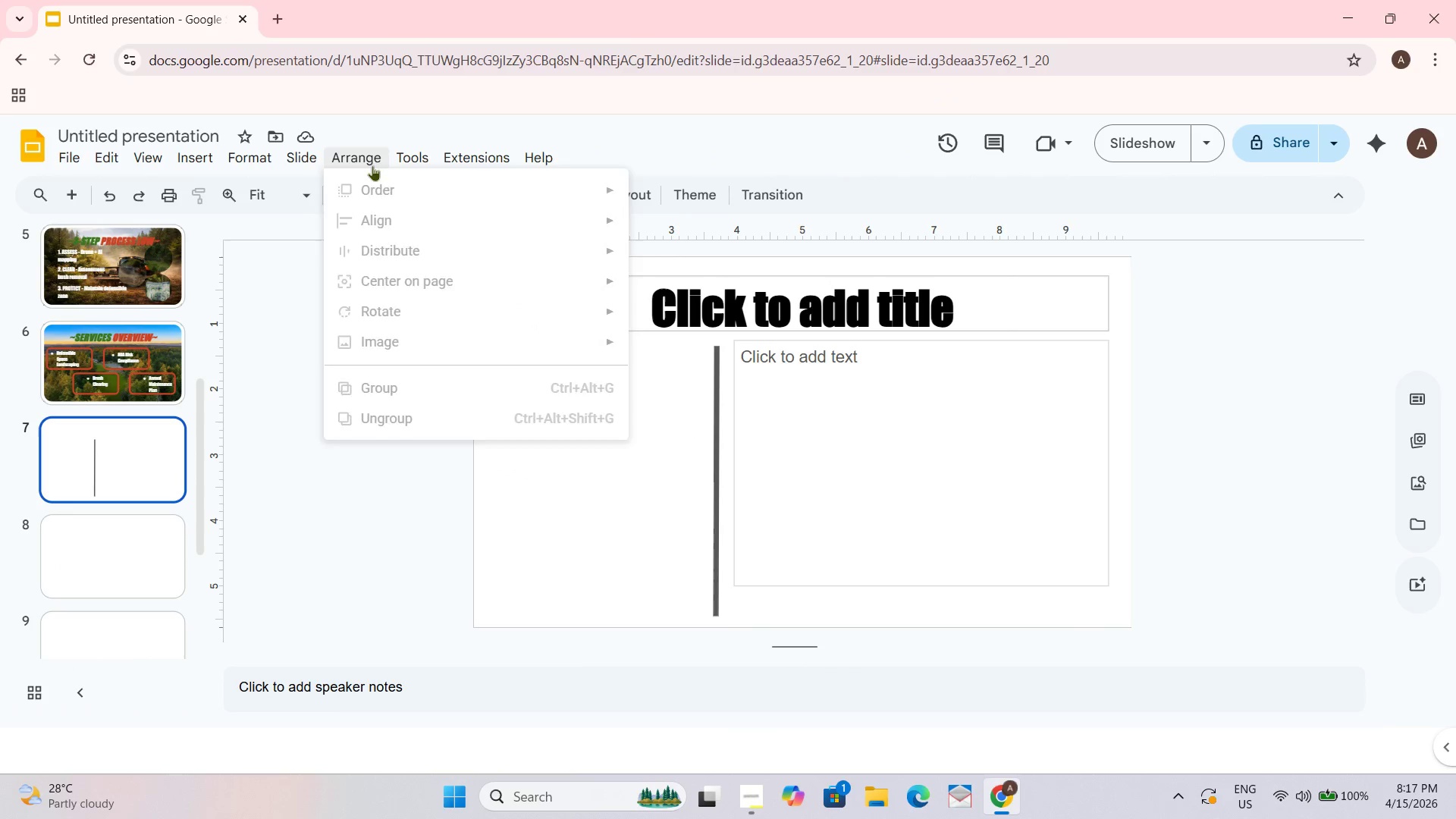 
left_click([372, 165])
 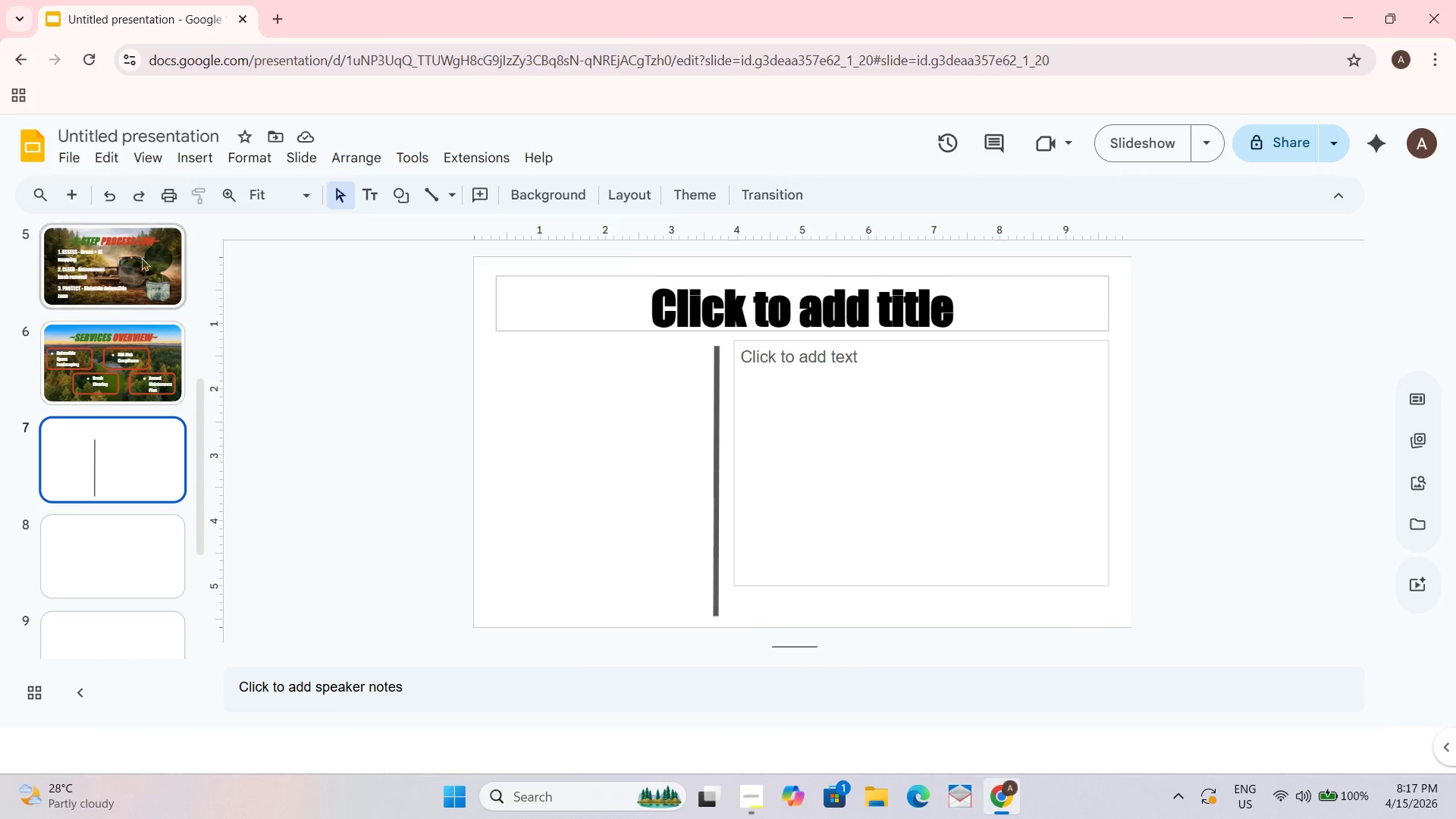 
left_click([133, 259])
 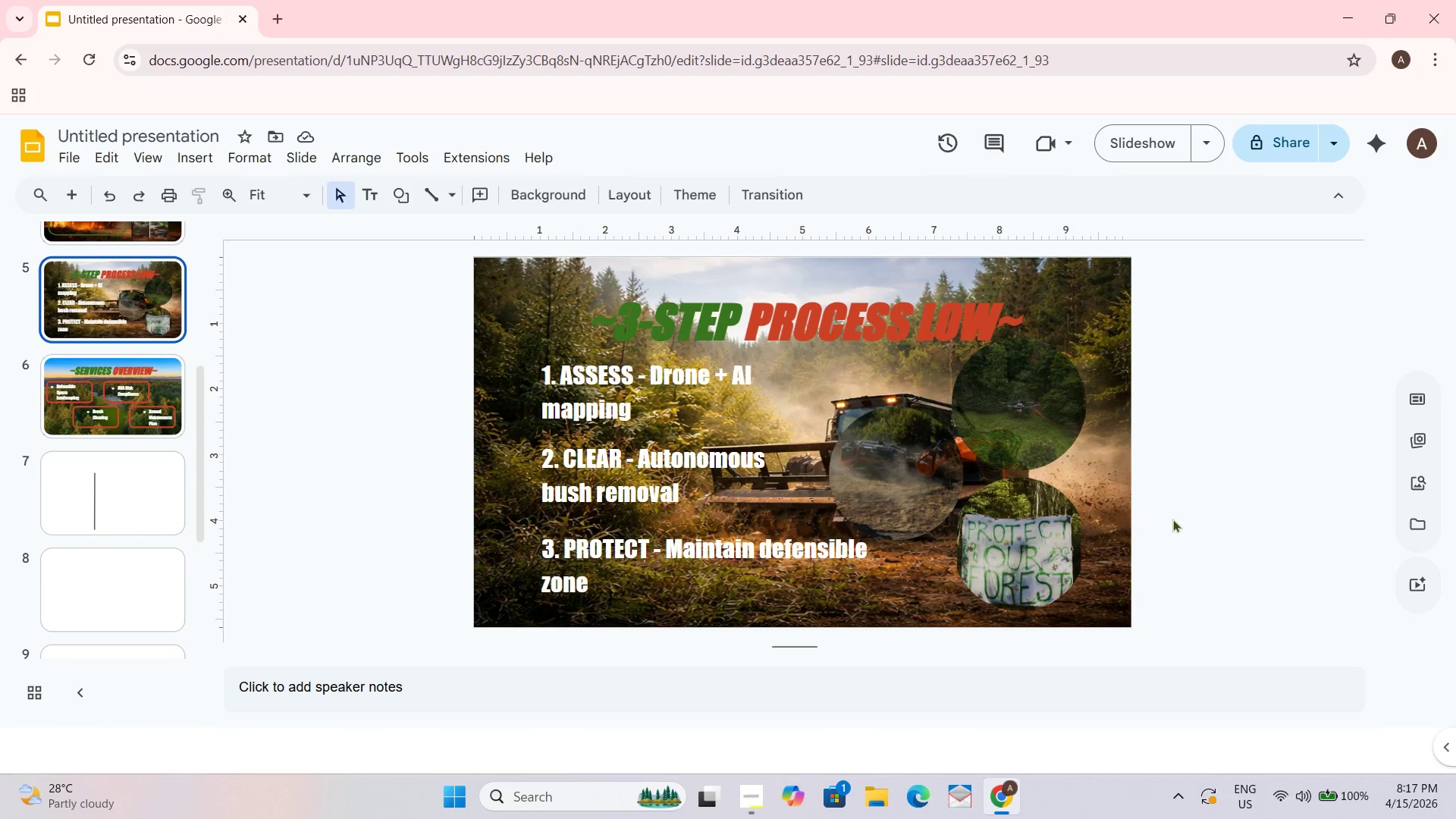 
left_click([874, 494])
 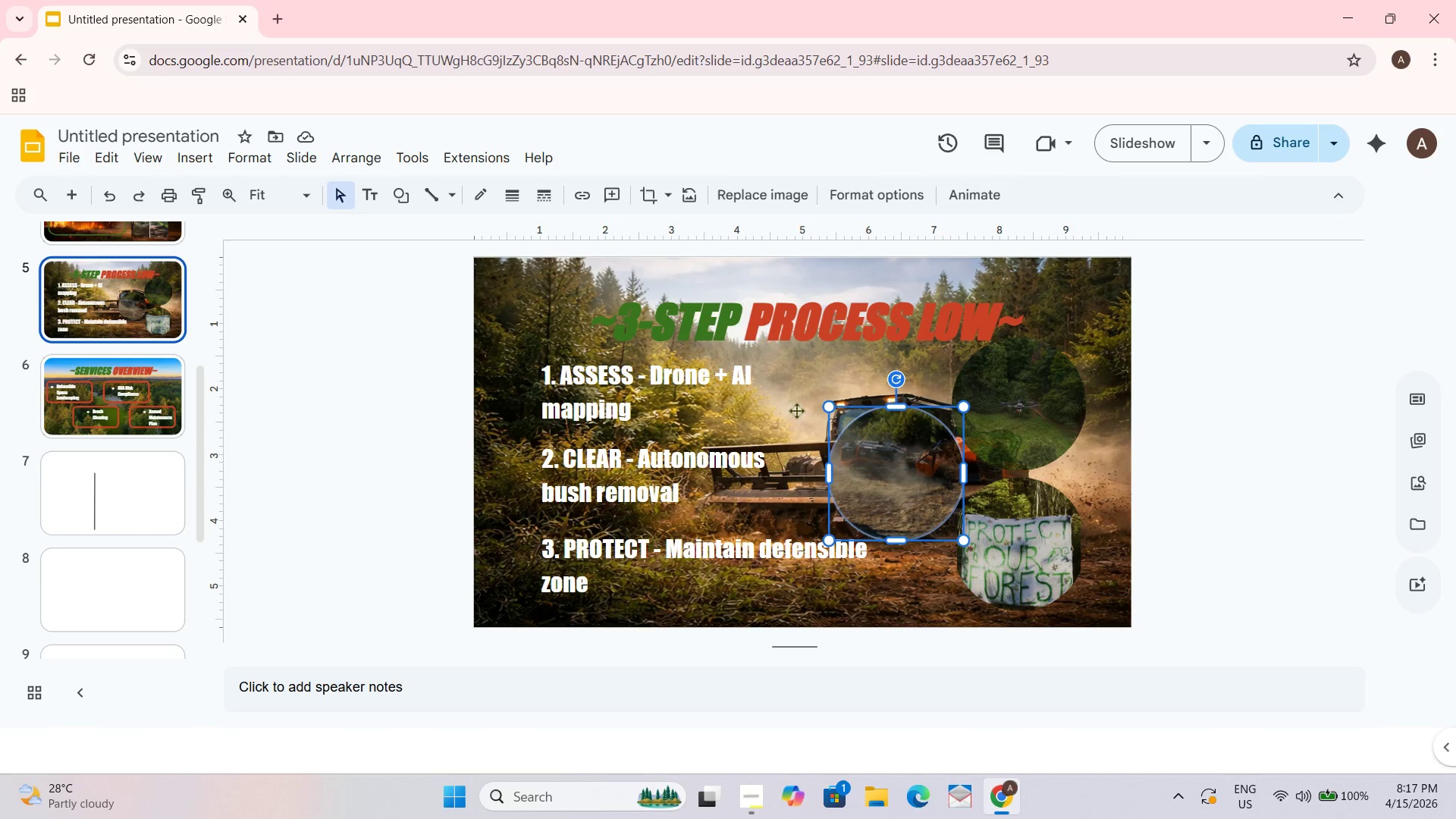 
scroll: coordinate [253, 378], scroll_direction: up, amount: 2.0
 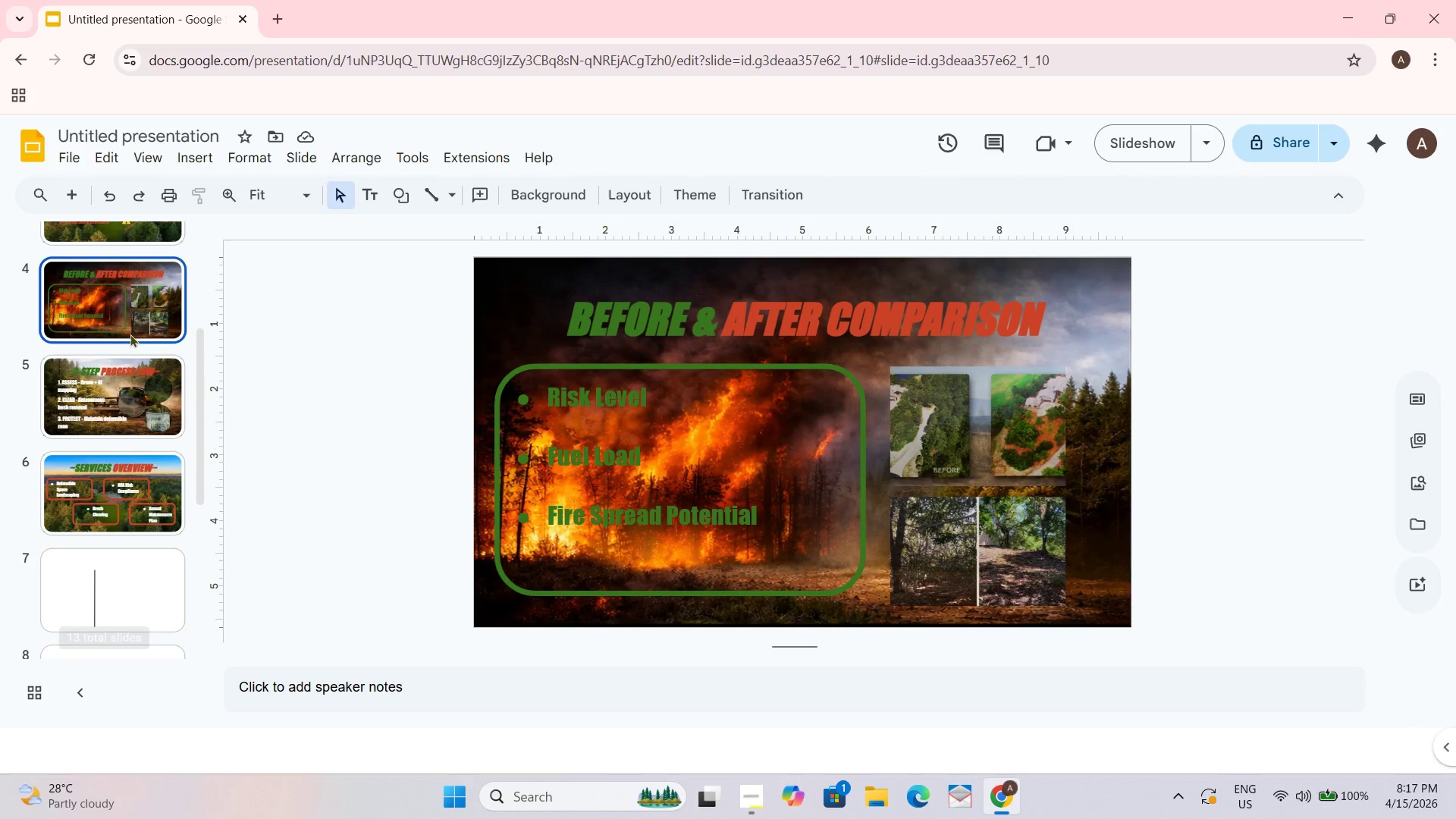 
double_click([157, 305])
 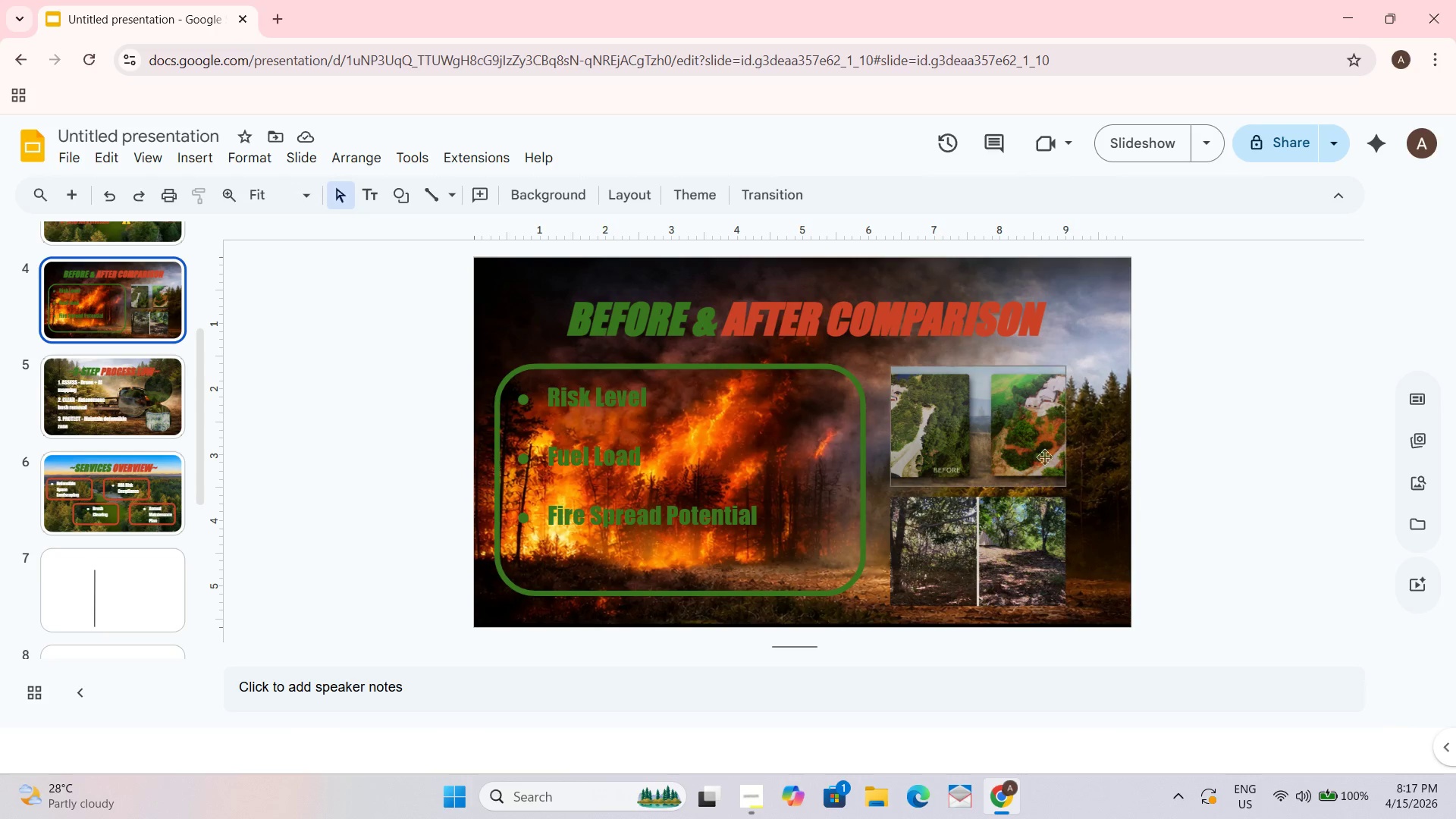 
left_click([1012, 525])
 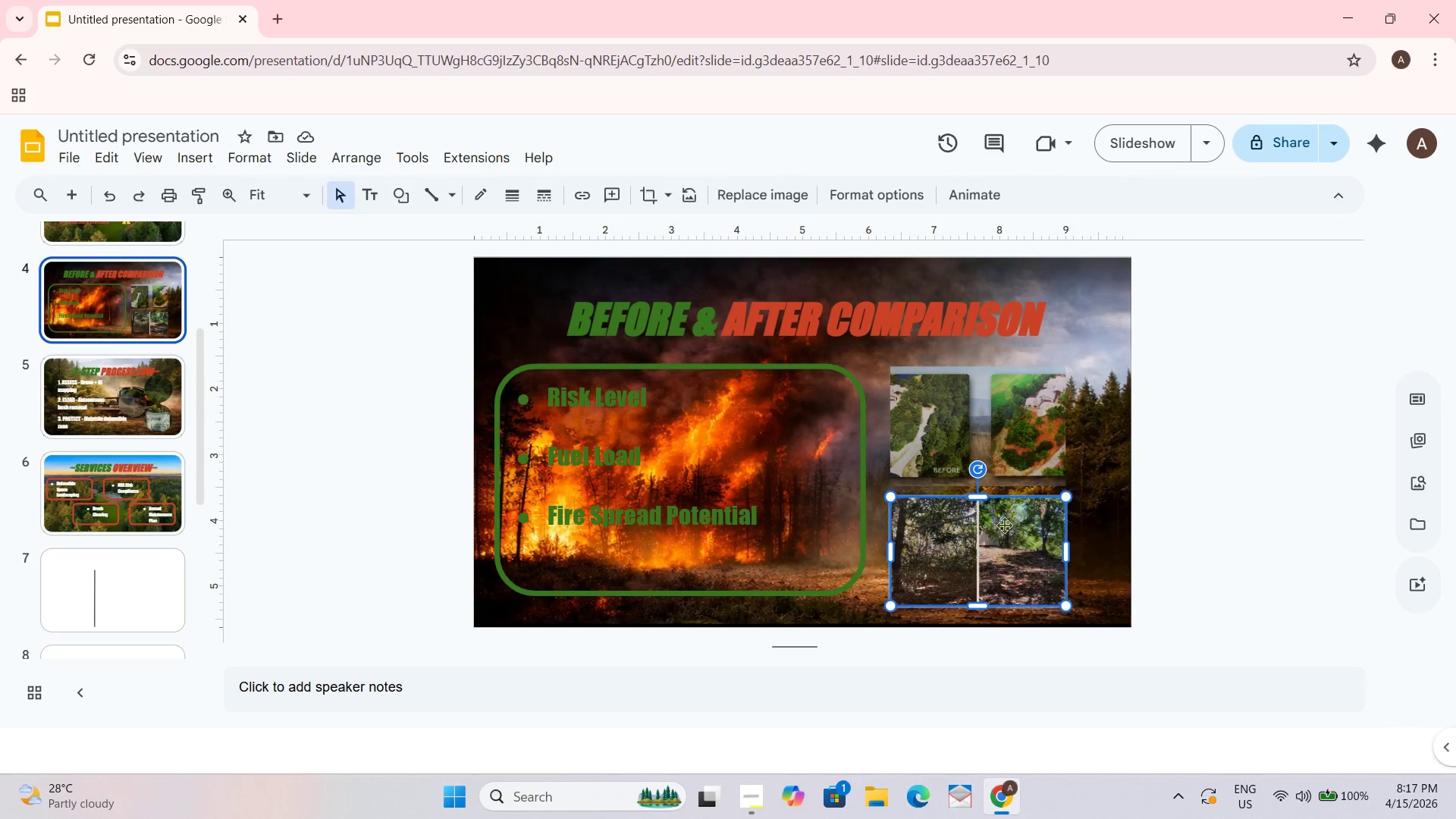 
right_click([1002, 525])
 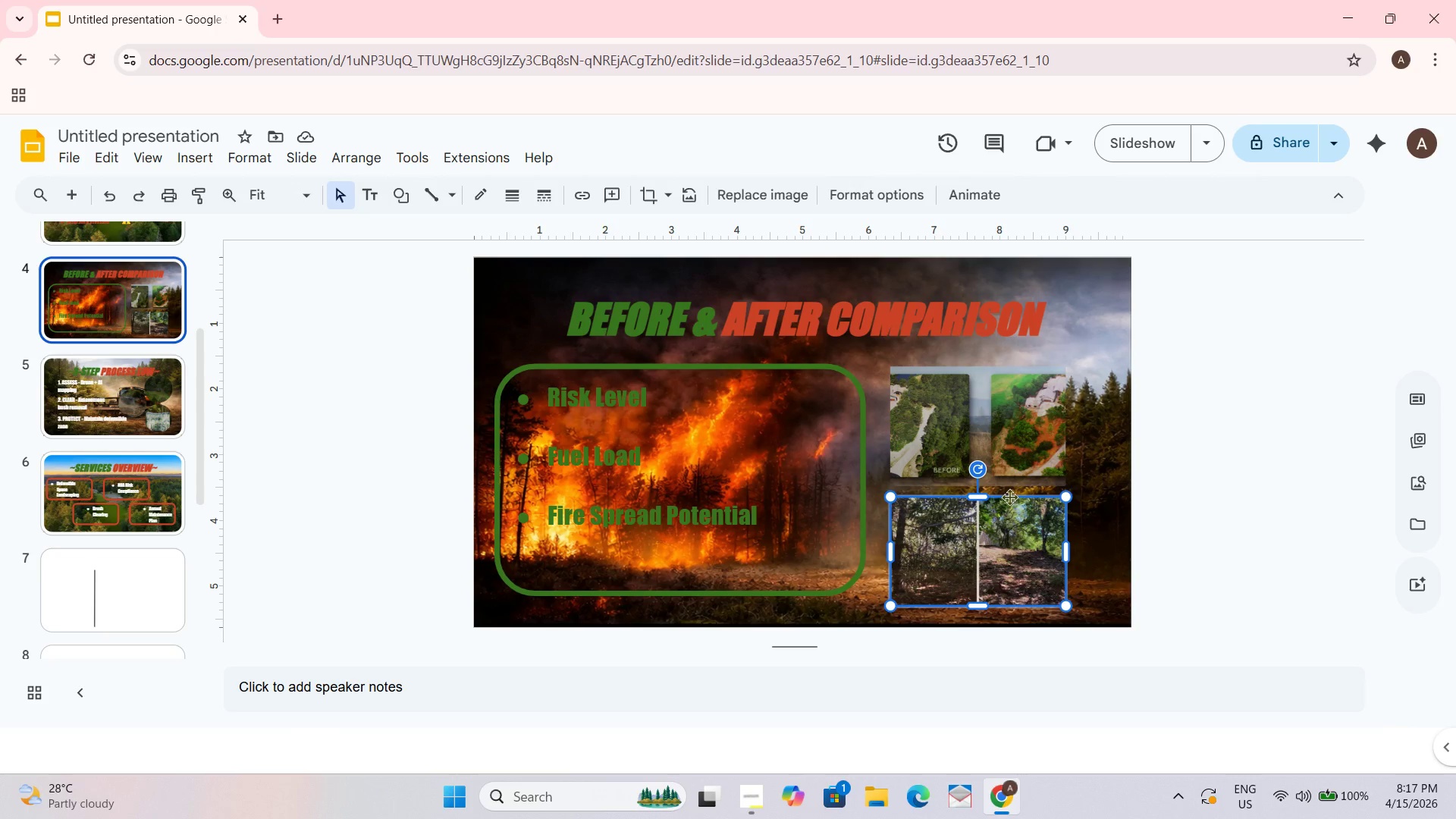 
key(Control+ControlLeft)
 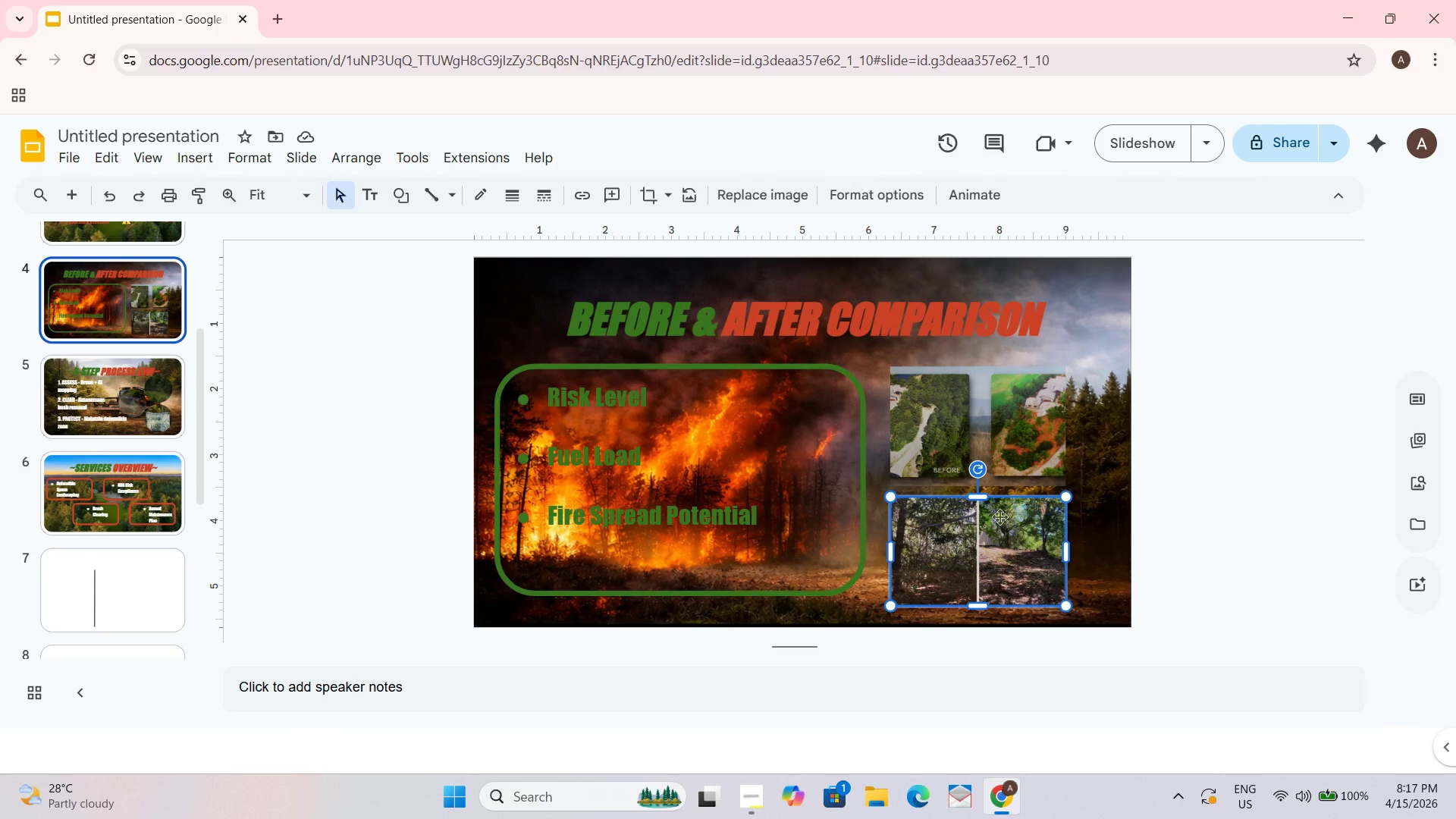 
key(Control+C)
 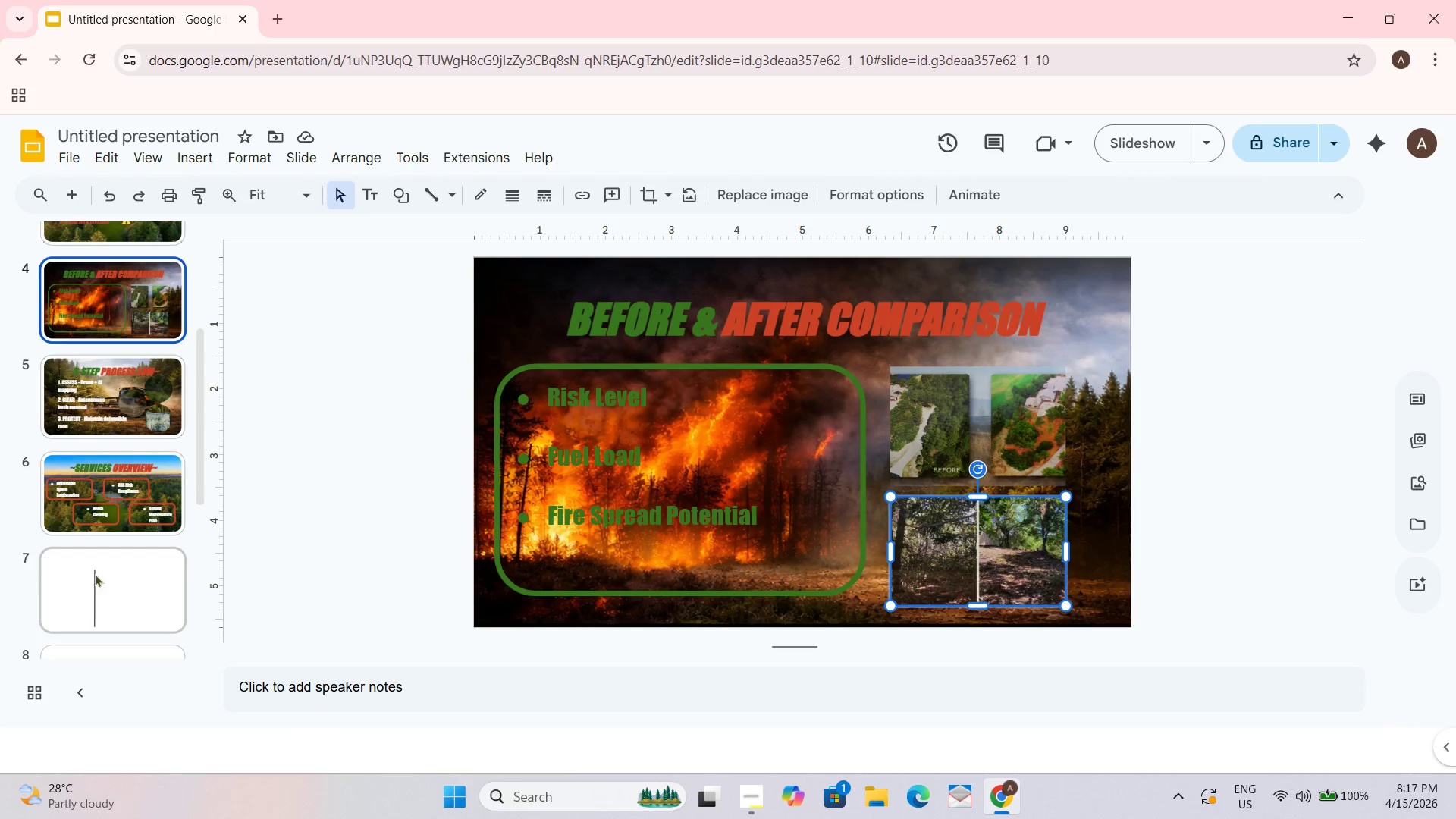 
left_click([138, 586])
 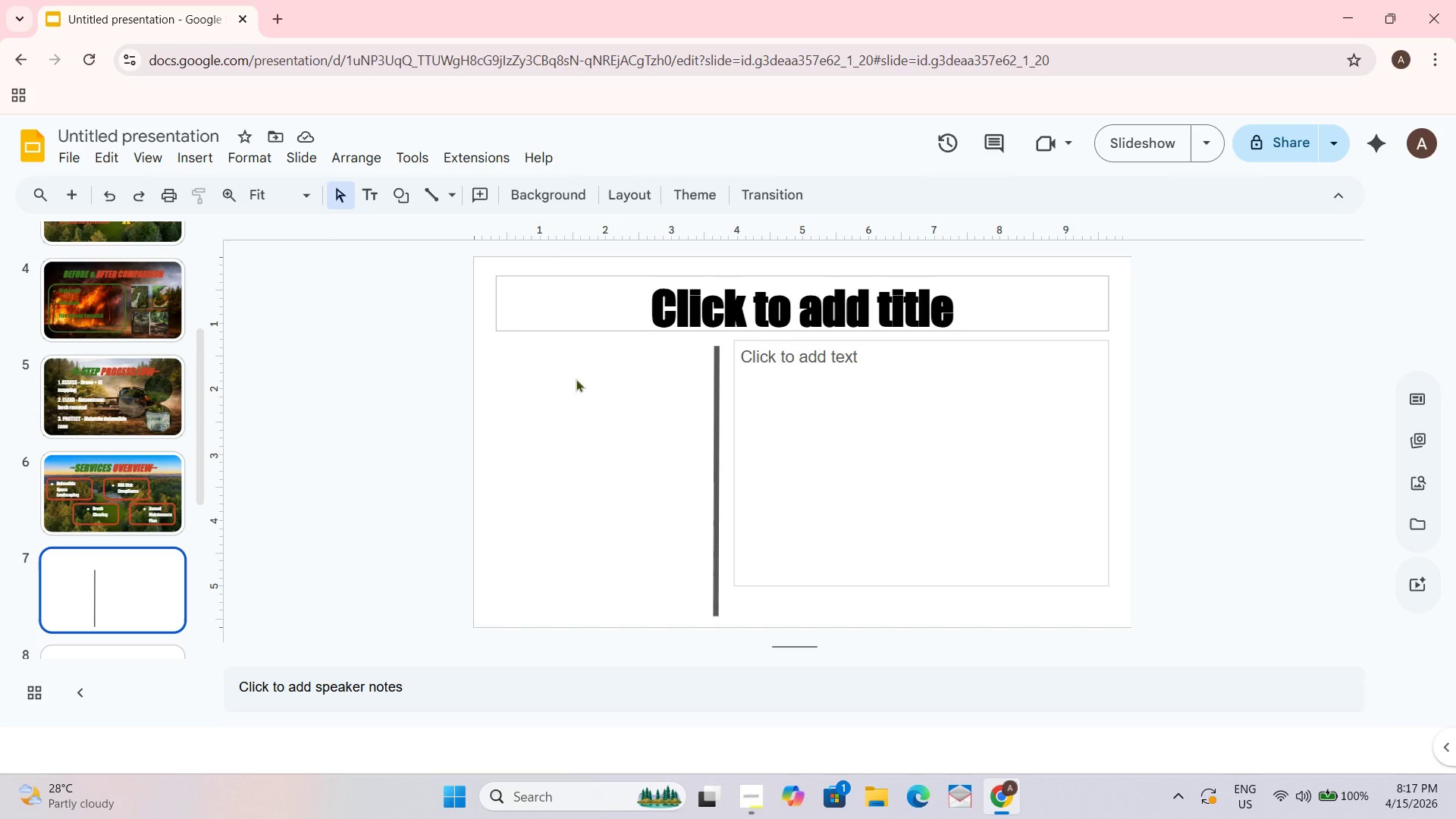 
key(Control+ControlLeft)
 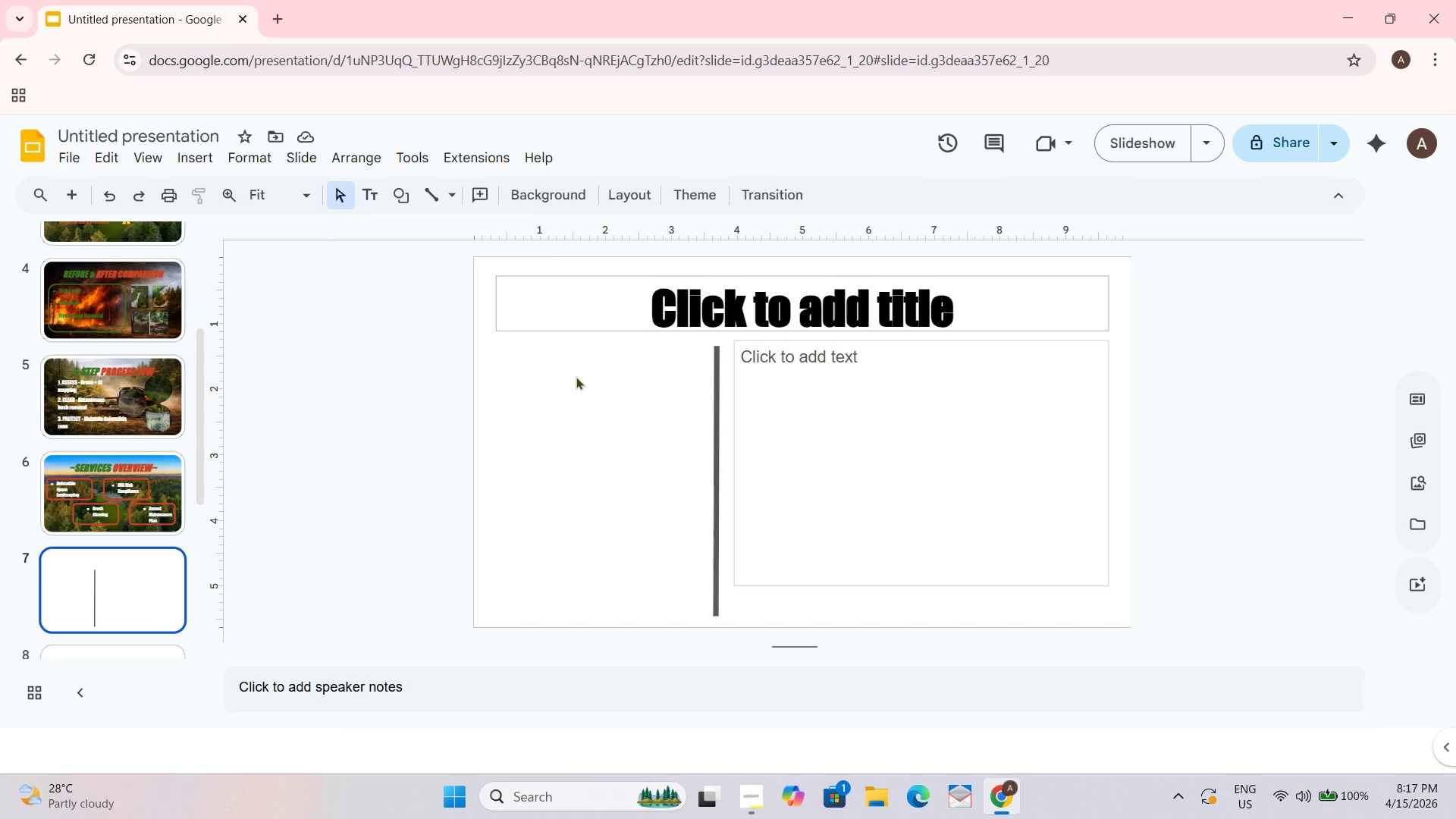 
key(Control+V)
 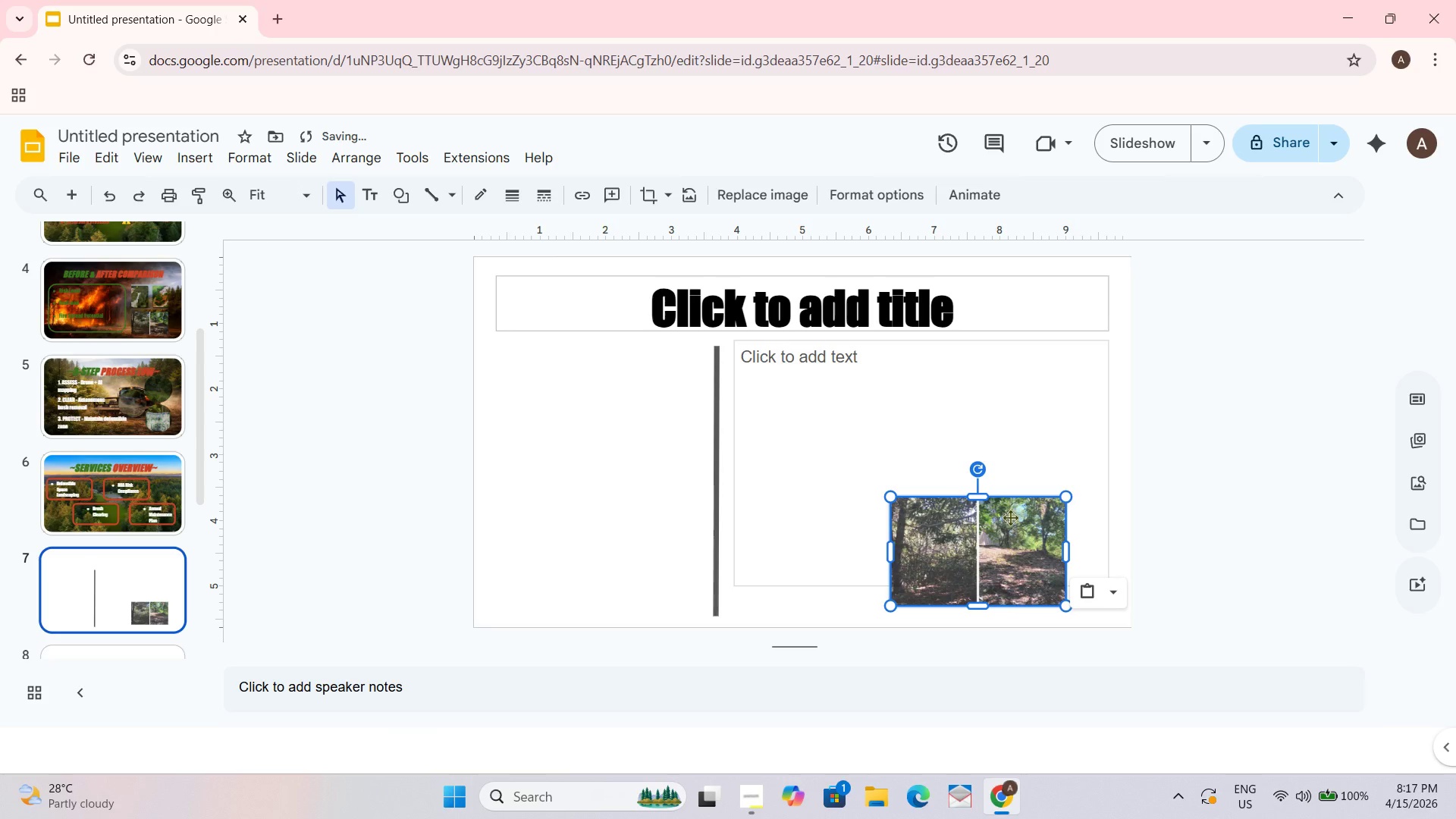 
left_click_drag(start_coordinate=[1007, 530], to_coordinate=[630, 387])
 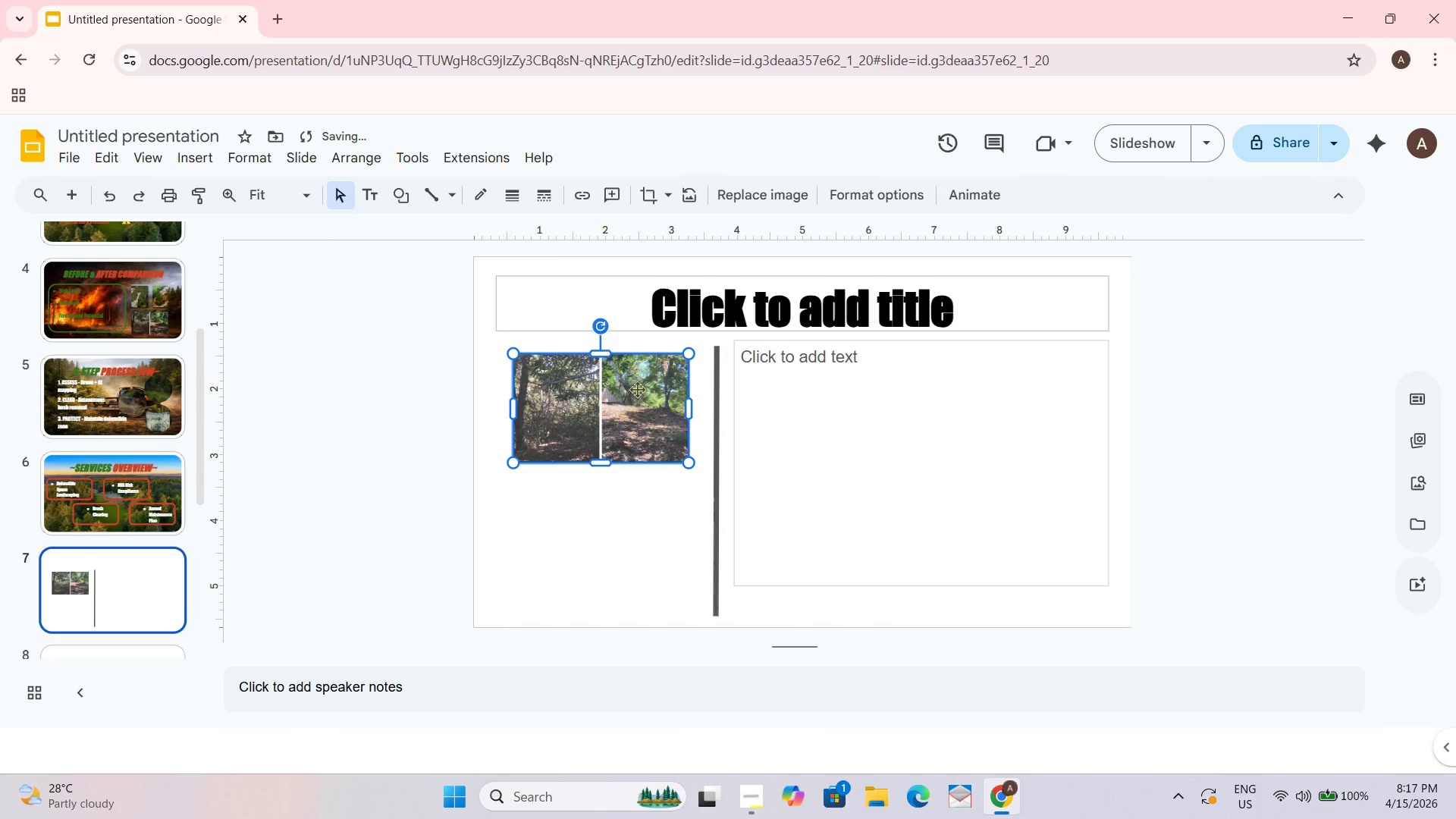 
right_click([637, 389])
 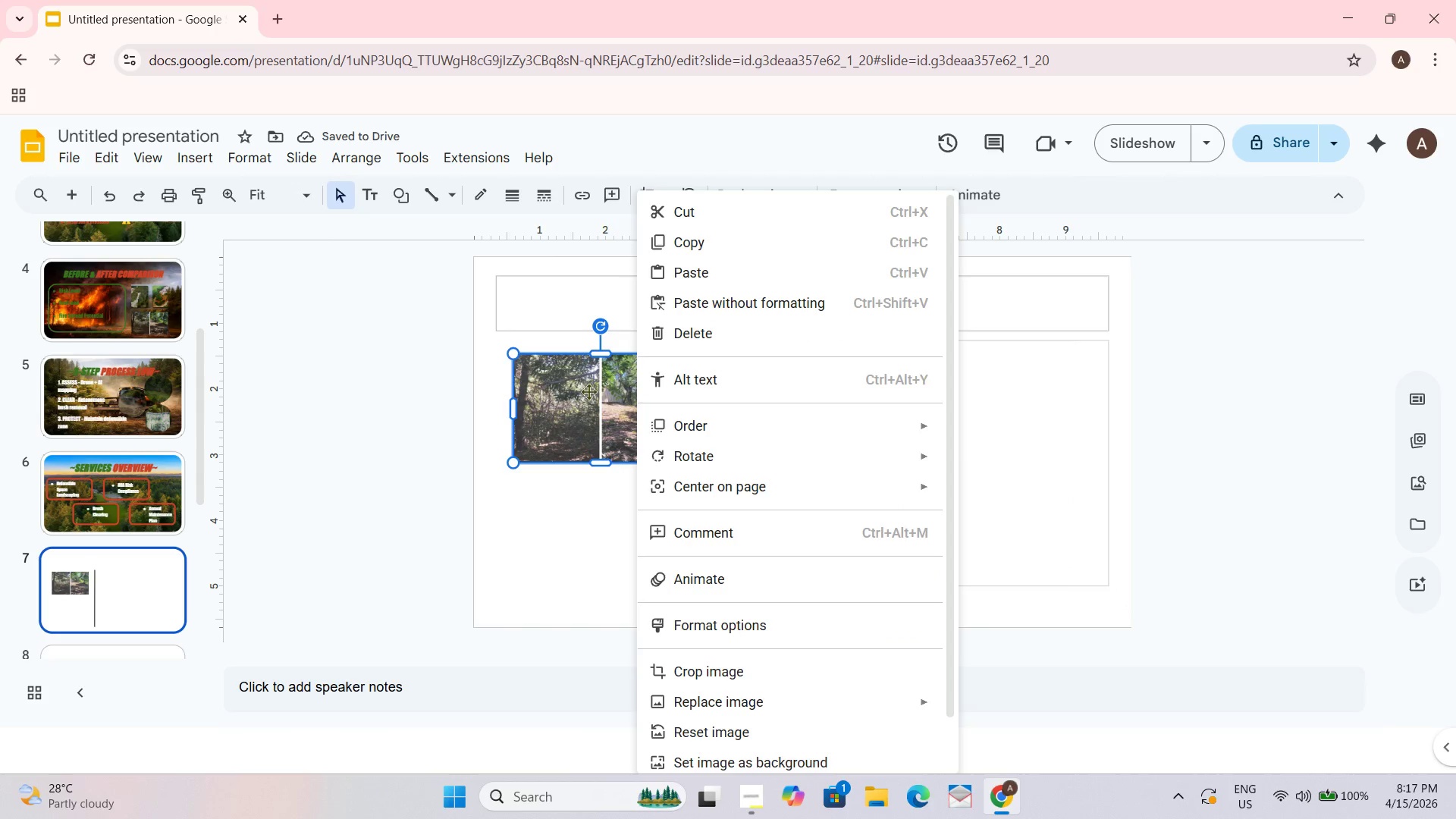 
mouse_move([928, 685])
 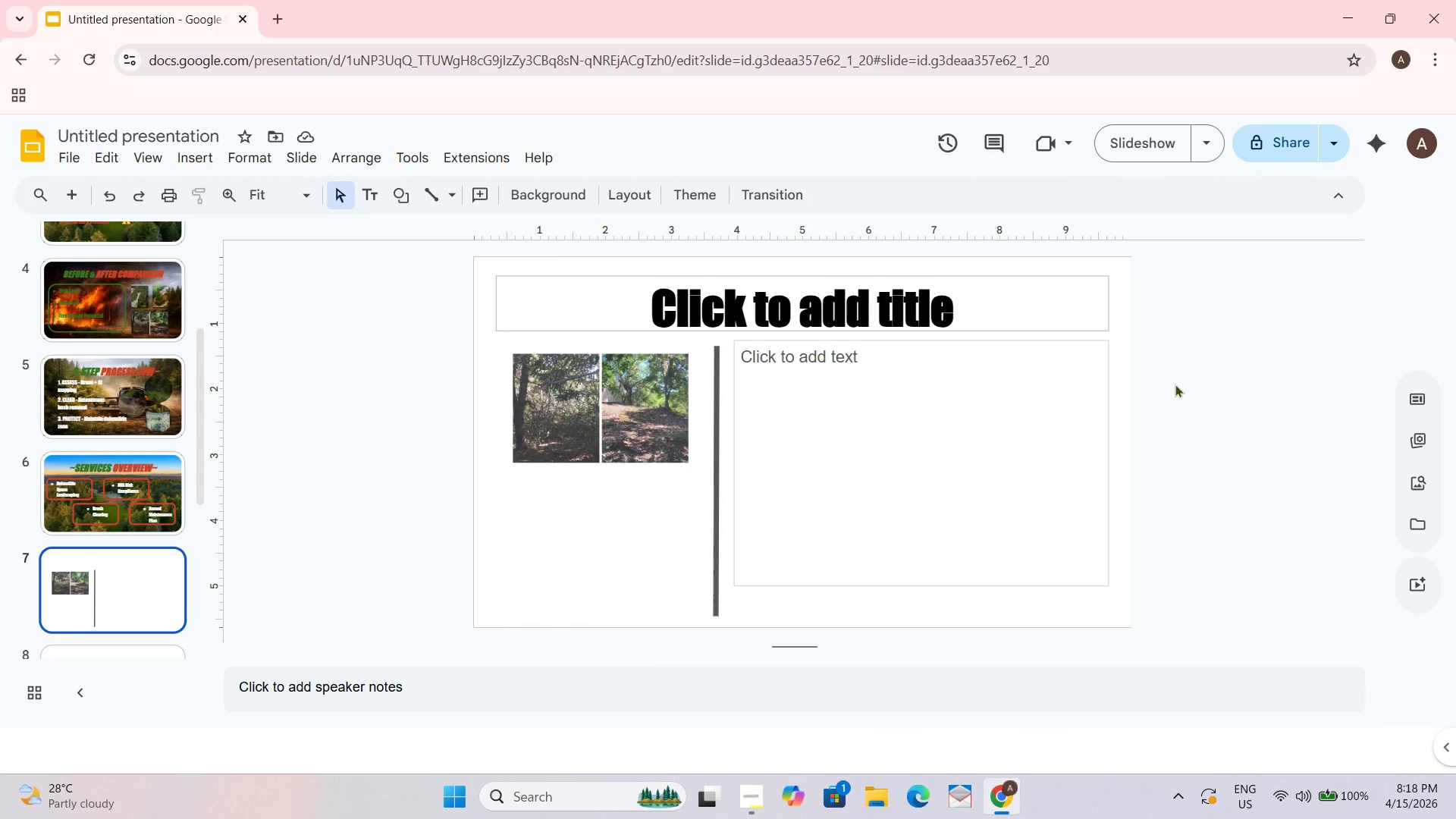 
left_click([639, 377])
 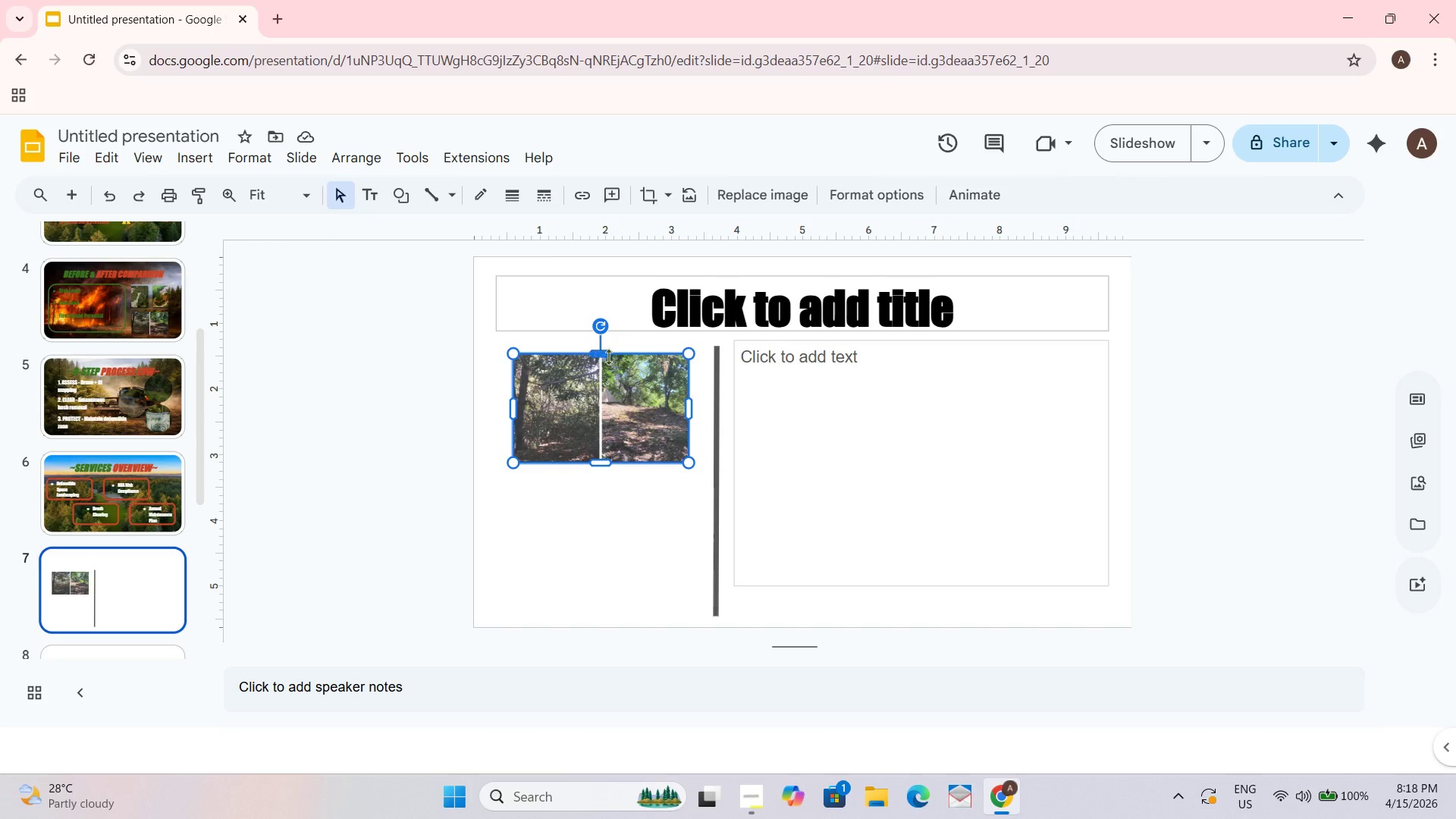 
left_click_drag(start_coordinate=[604, 353], to_coordinate=[596, 341])
 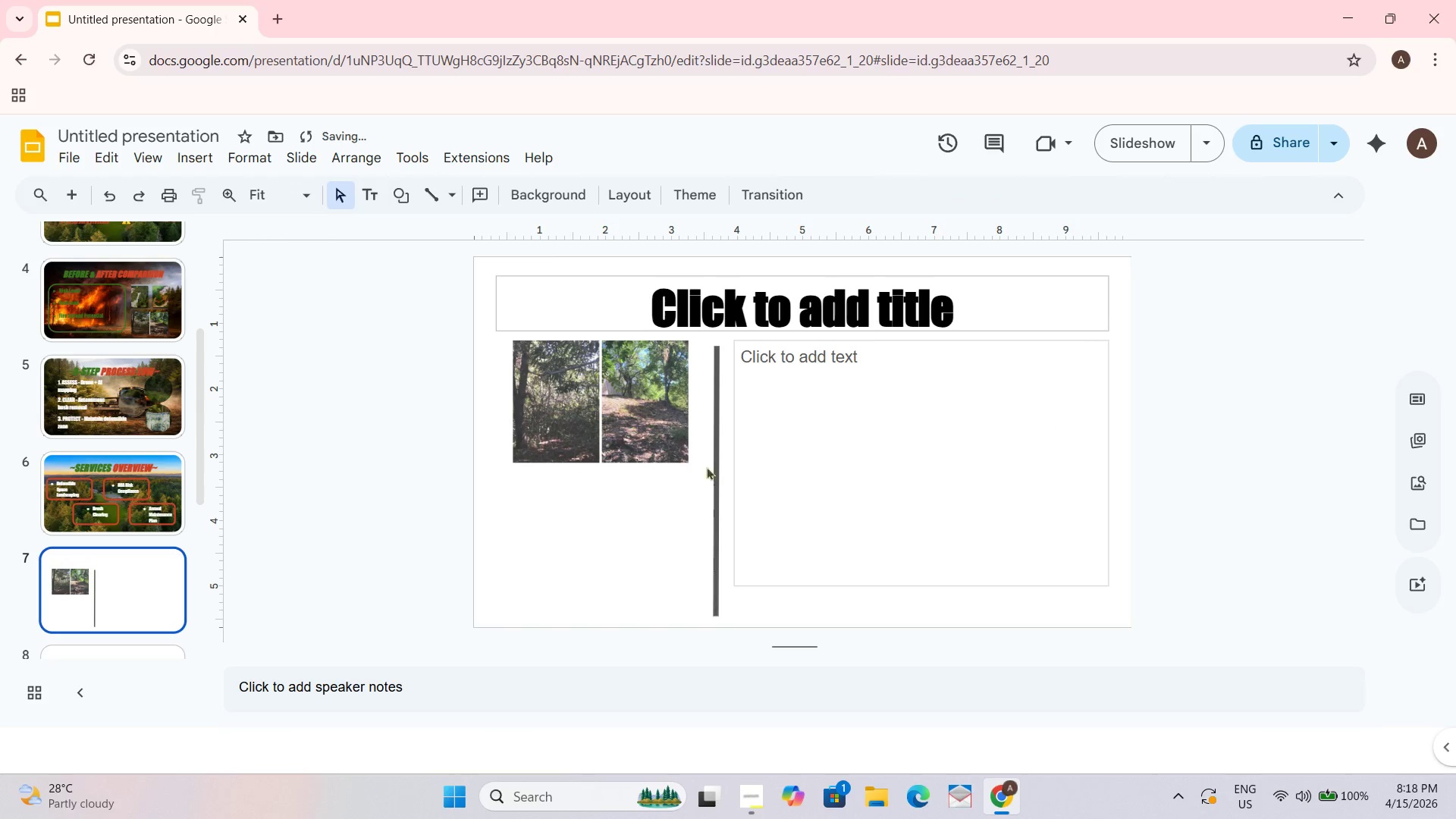 
left_click([717, 450])
 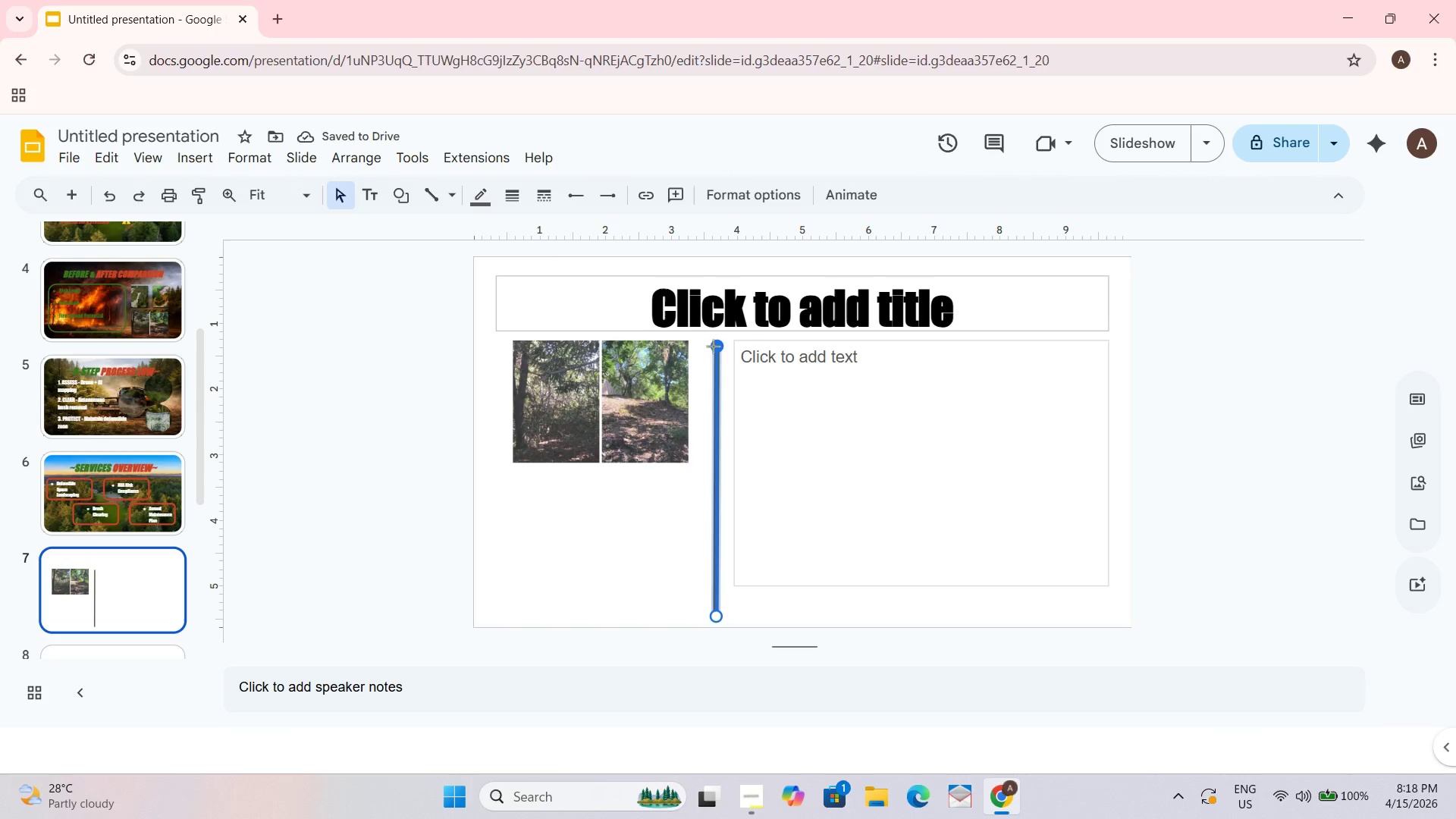 
left_click_drag(start_coordinate=[721, 343], to_coordinate=[717, 333])
 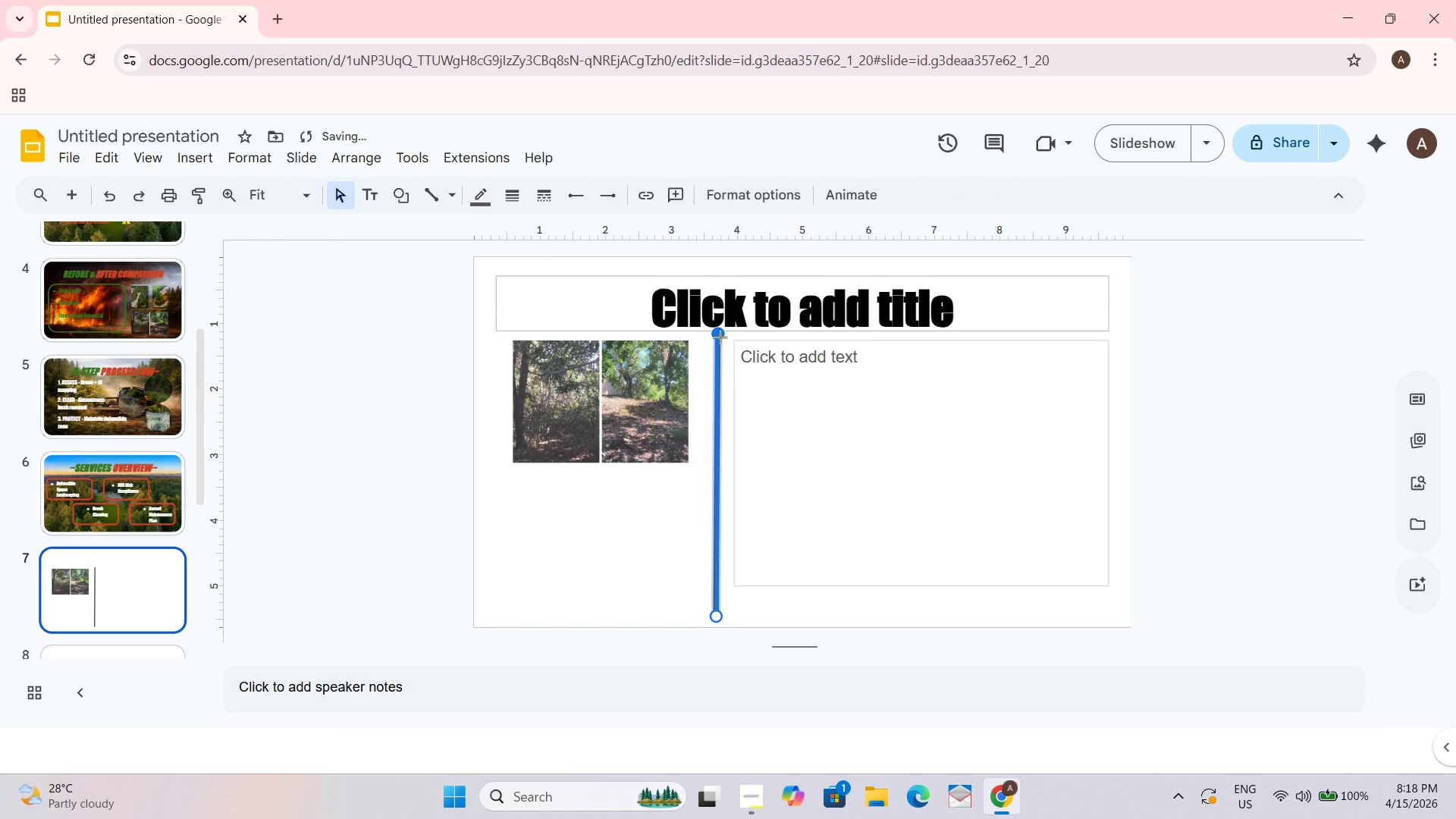 
key(Control+Z)
 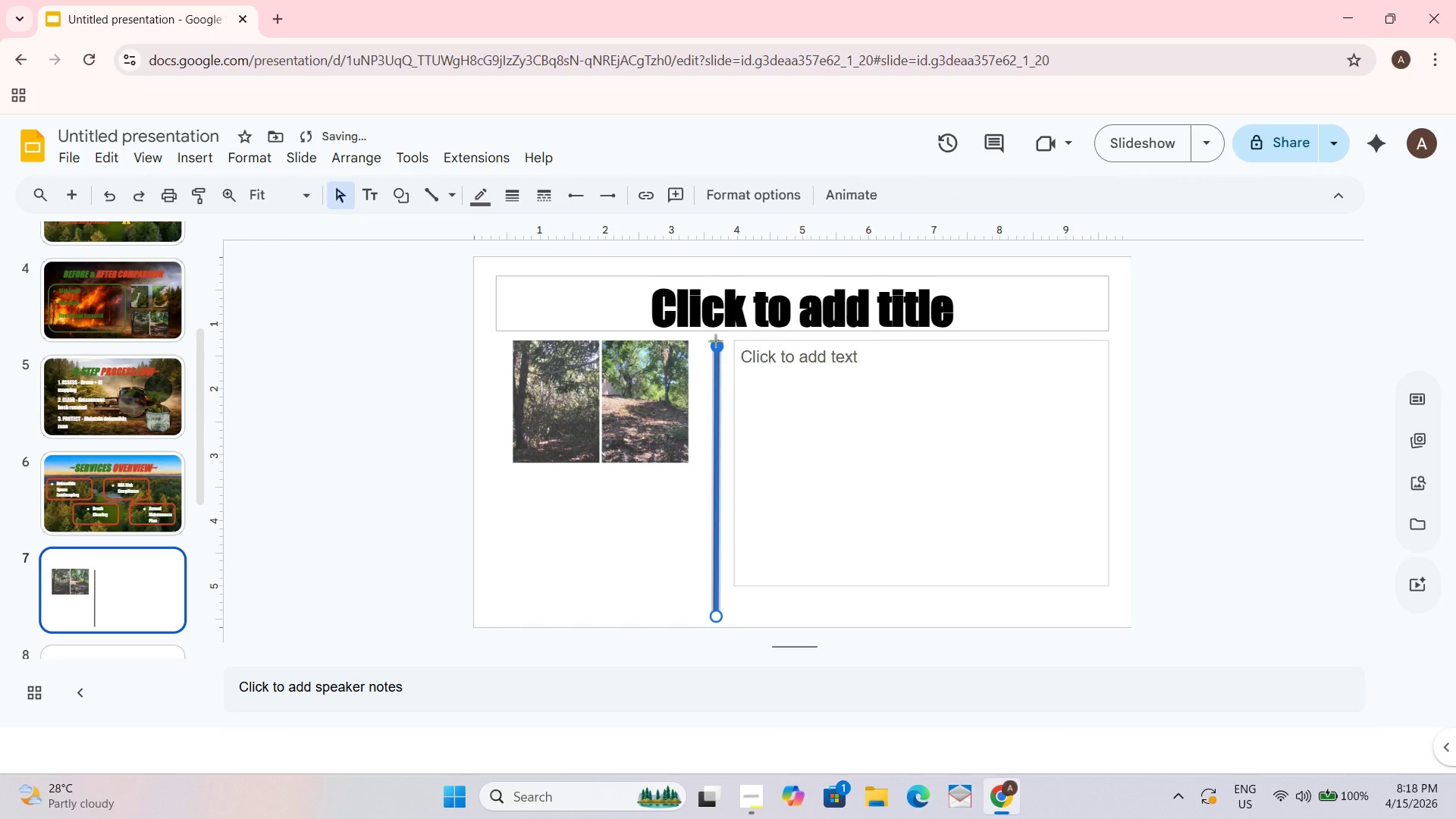 
left_click_drag(start_coordinate=[715, 340], to_coordinate=[715, 335])
 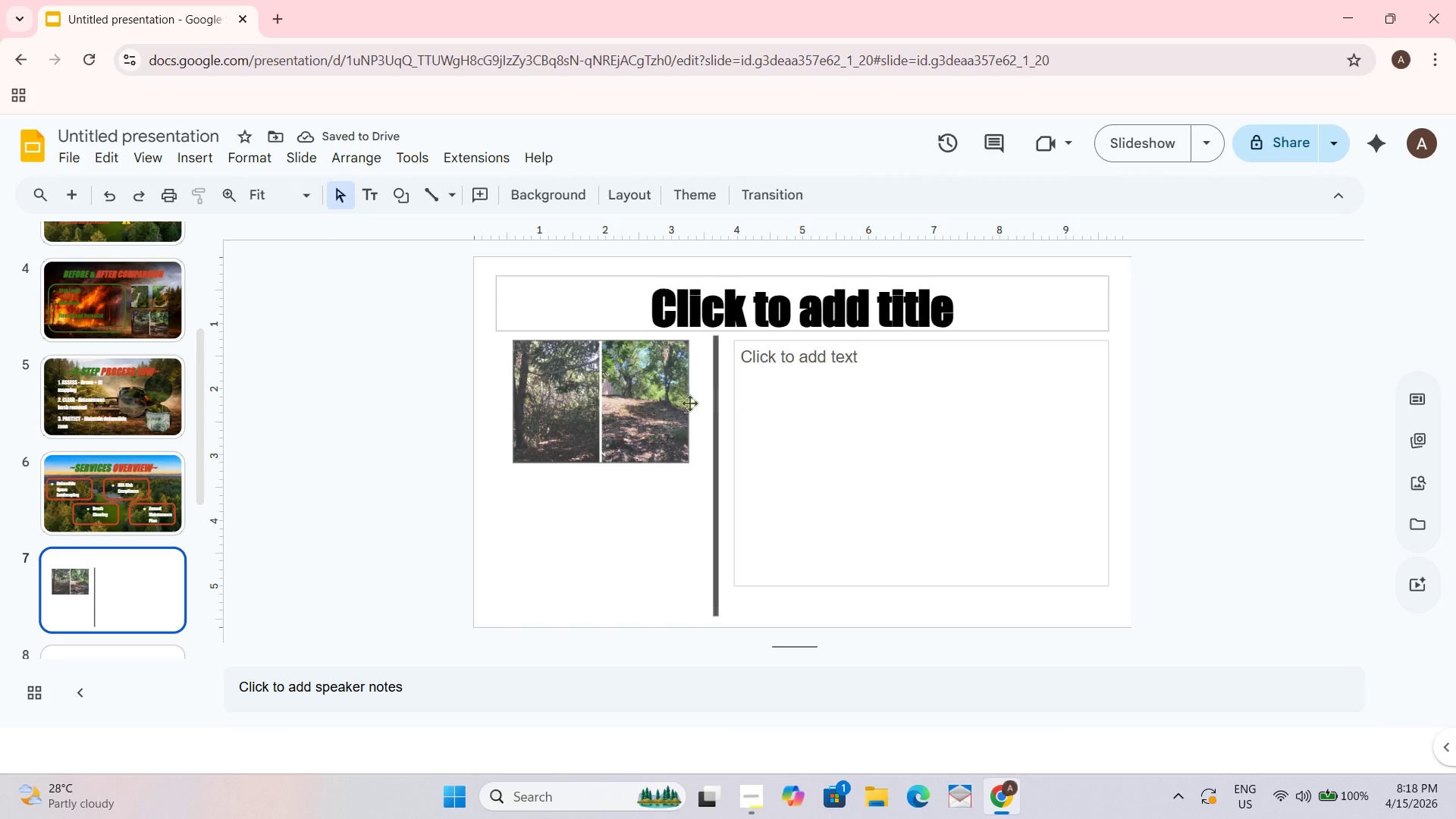 
left_click([717, 356])
 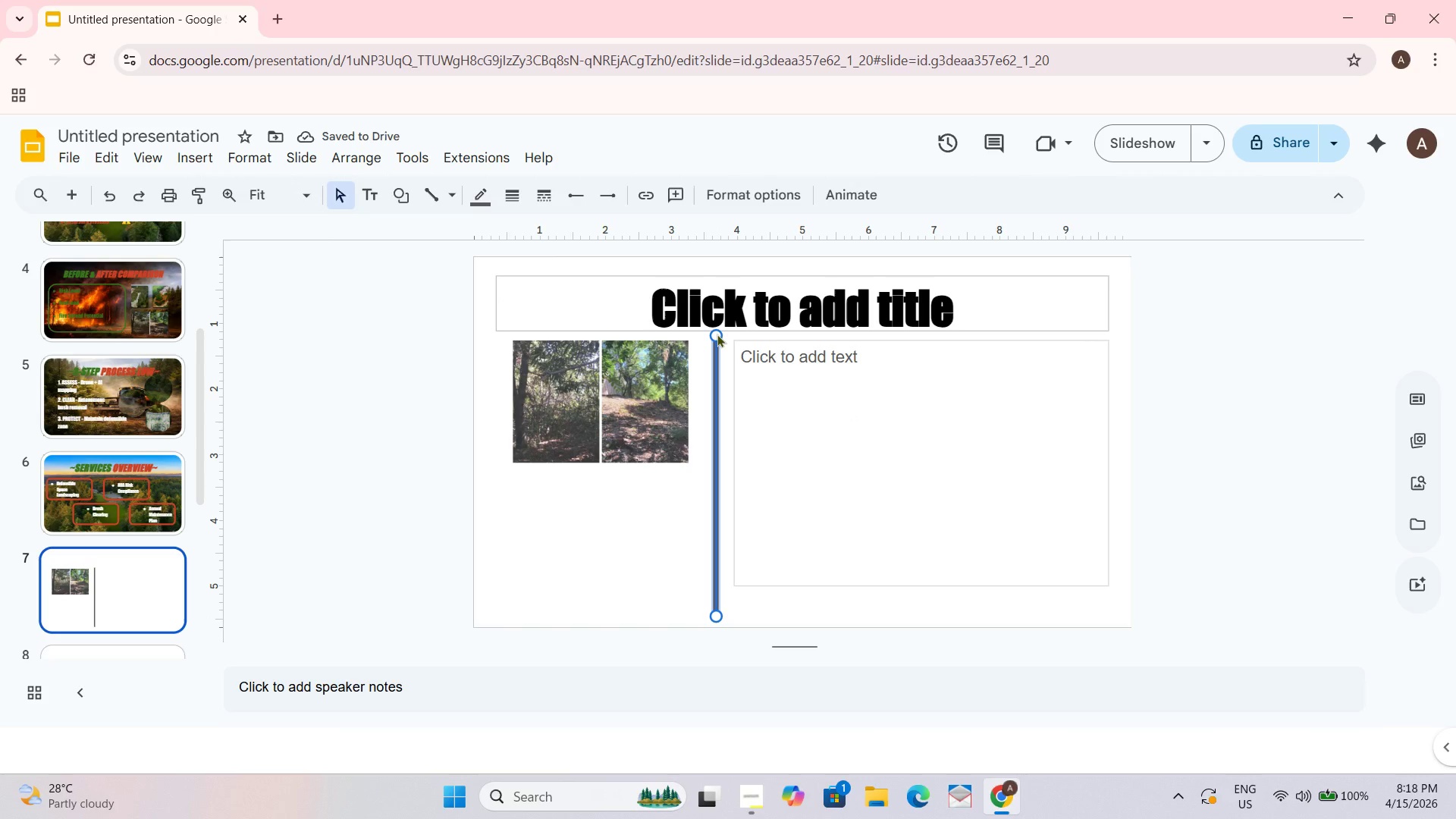 
left_click_drag(start_coordinate=[717, 334], to_coordinate=[717, 339])
 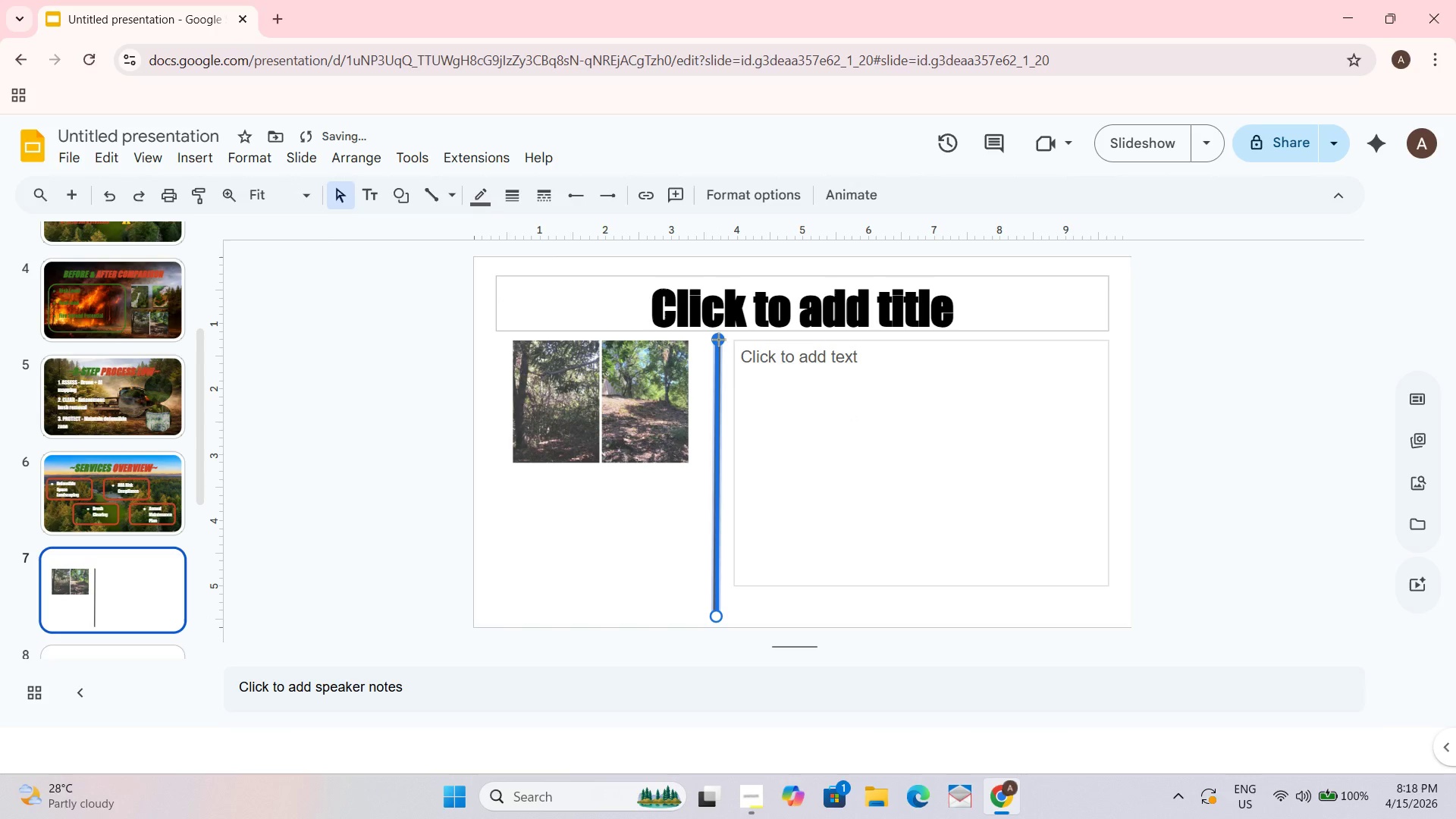 
left_click_drag(start_coordinate=[718, 339], to_coordinate=[713, 340])
 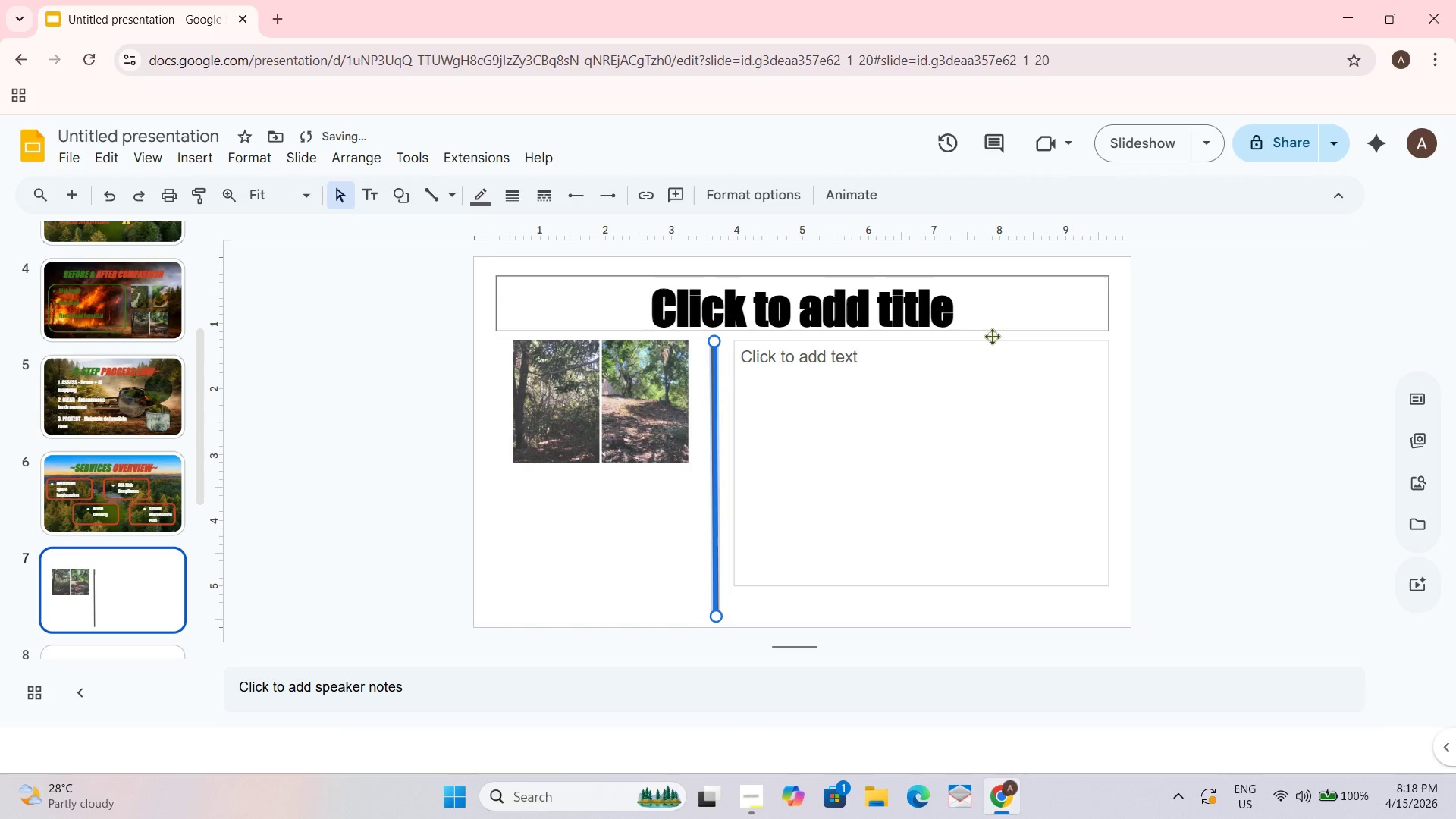 
key(Control+Z)
 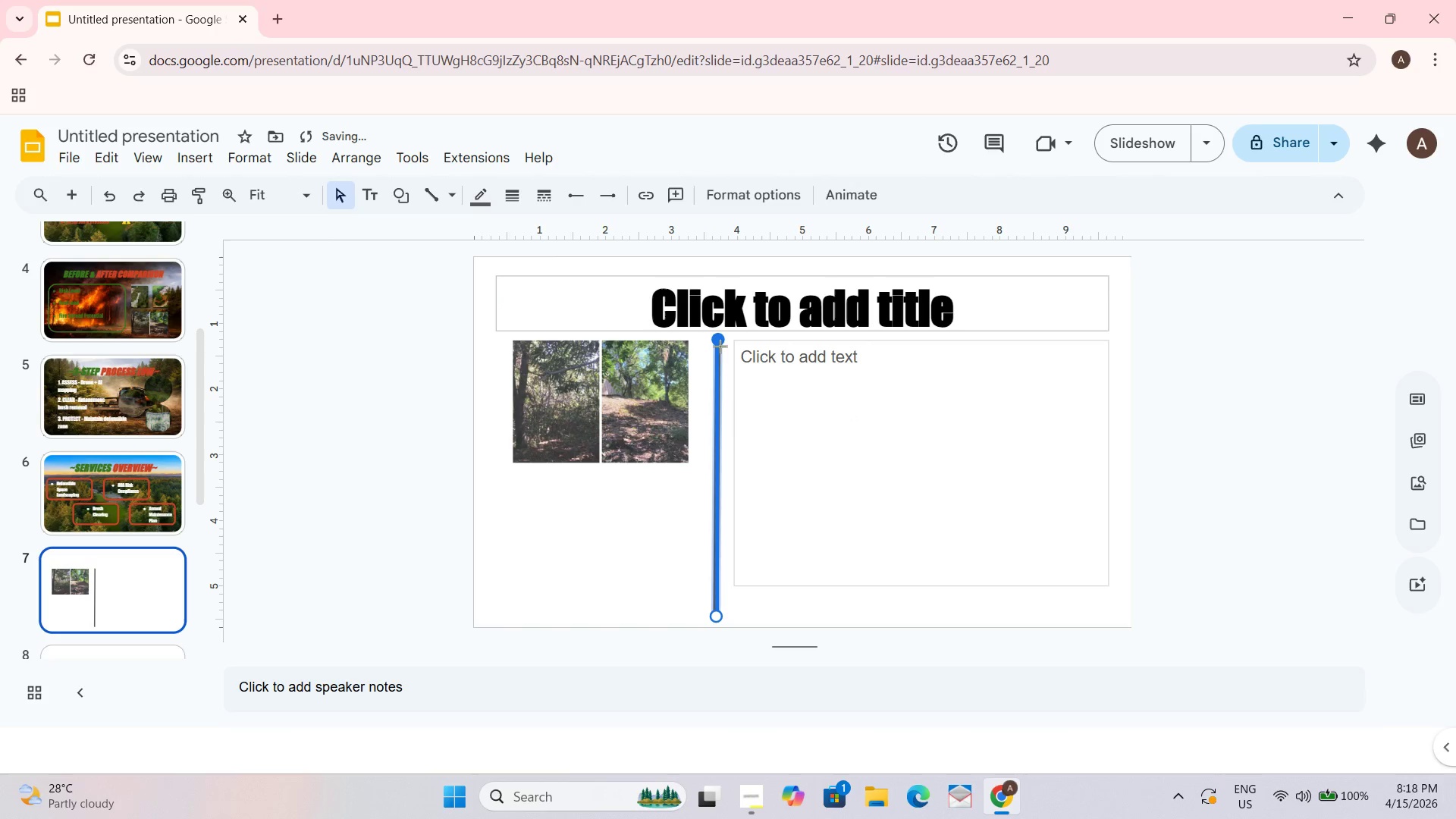 
left_click_drag(start_coordinate=[717, 341], to_coordinate=[717, 352])
 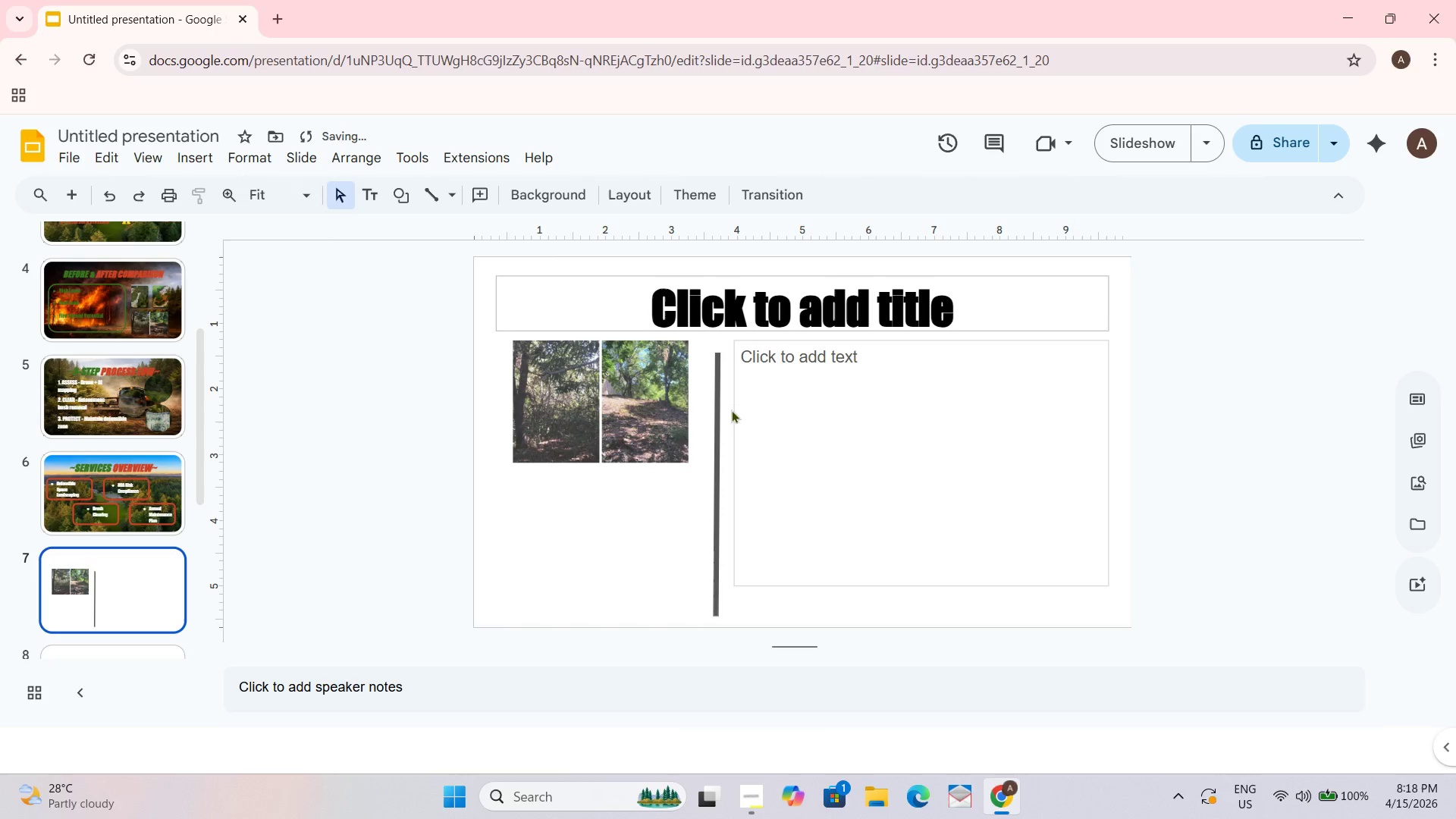 
left_click([720, 388])
 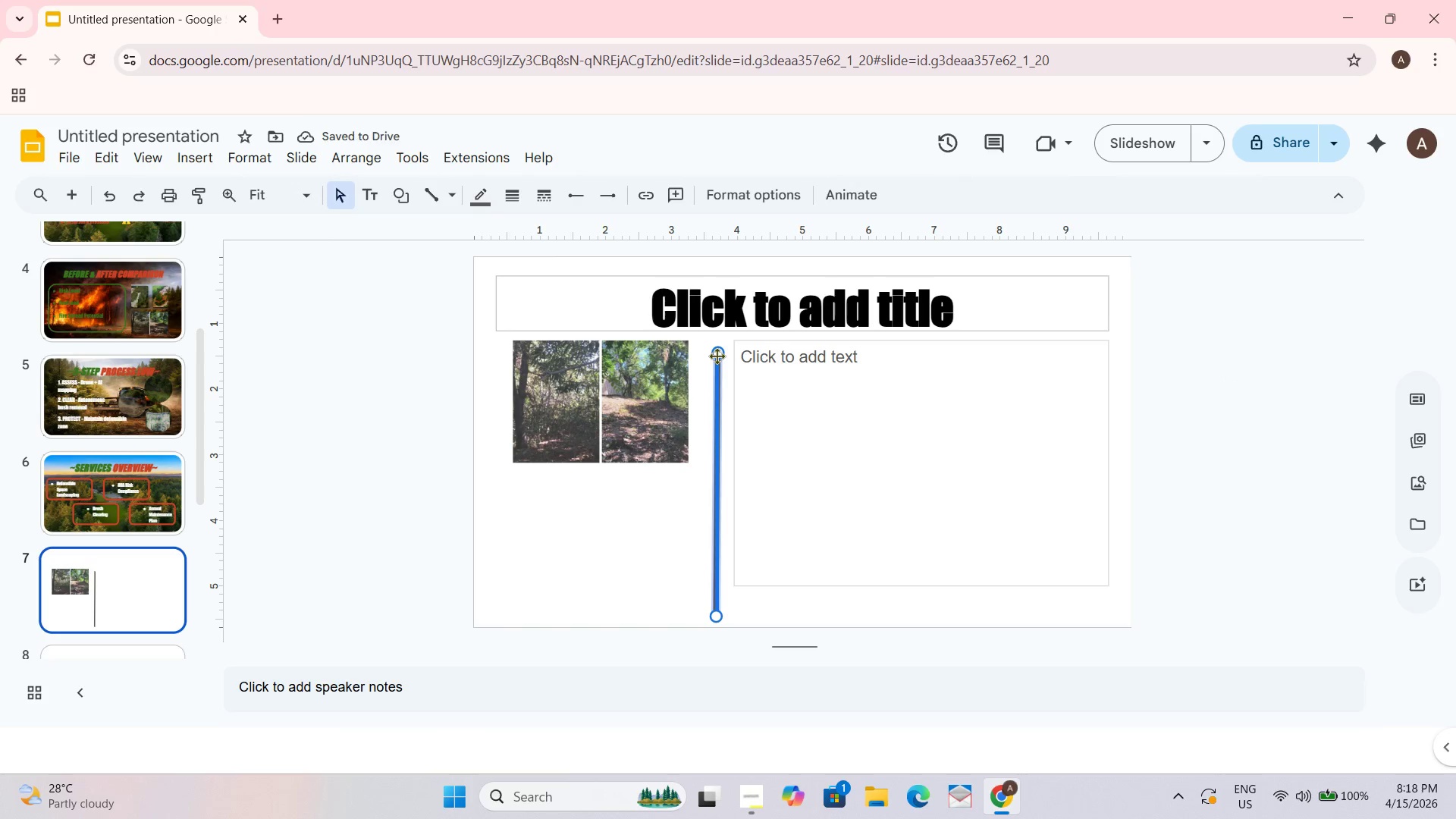 
left_click_drag(start_coordinate=[717, 355], to_coordinate=[717, 350])
 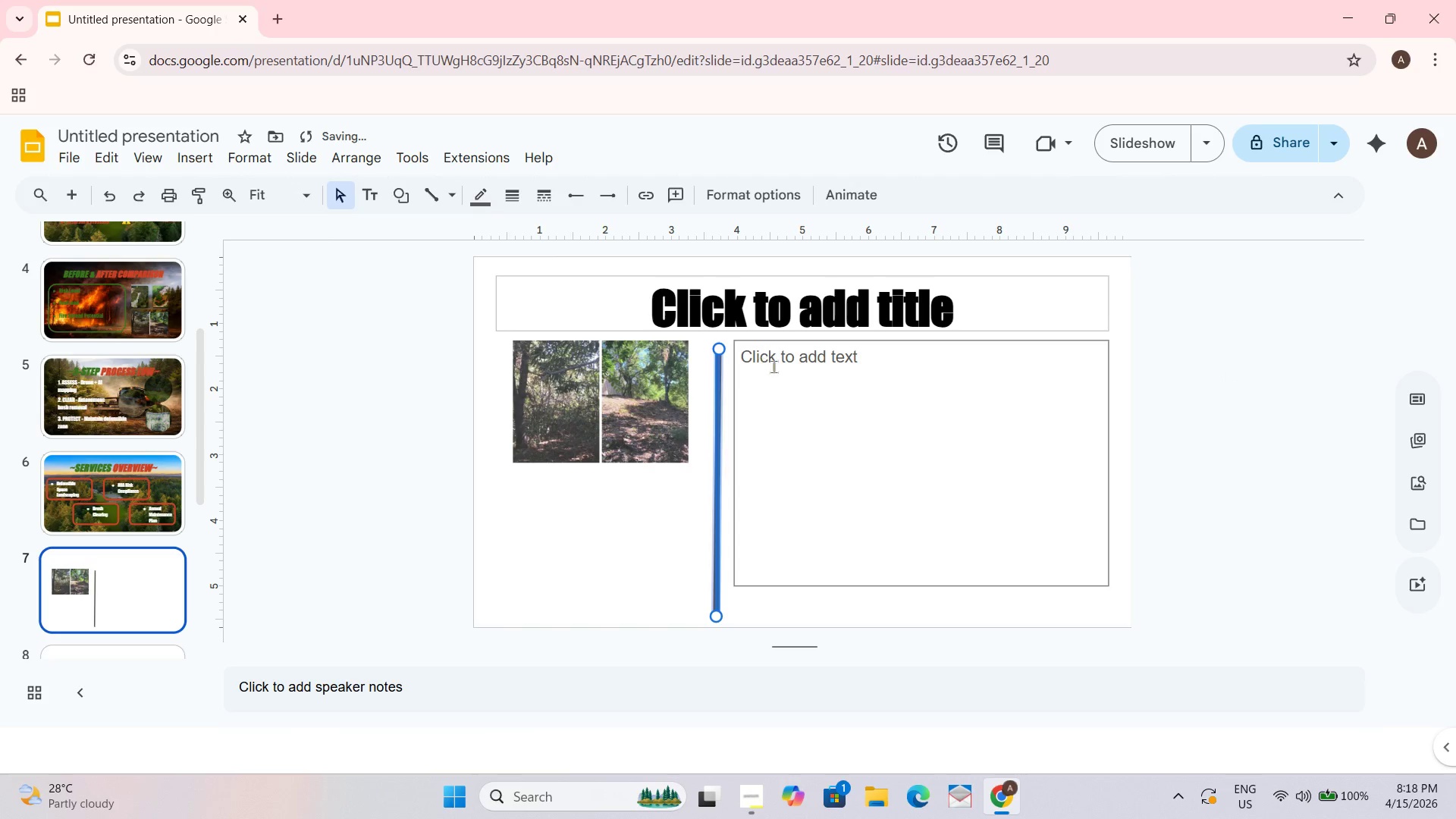 
key(Control+Z)
 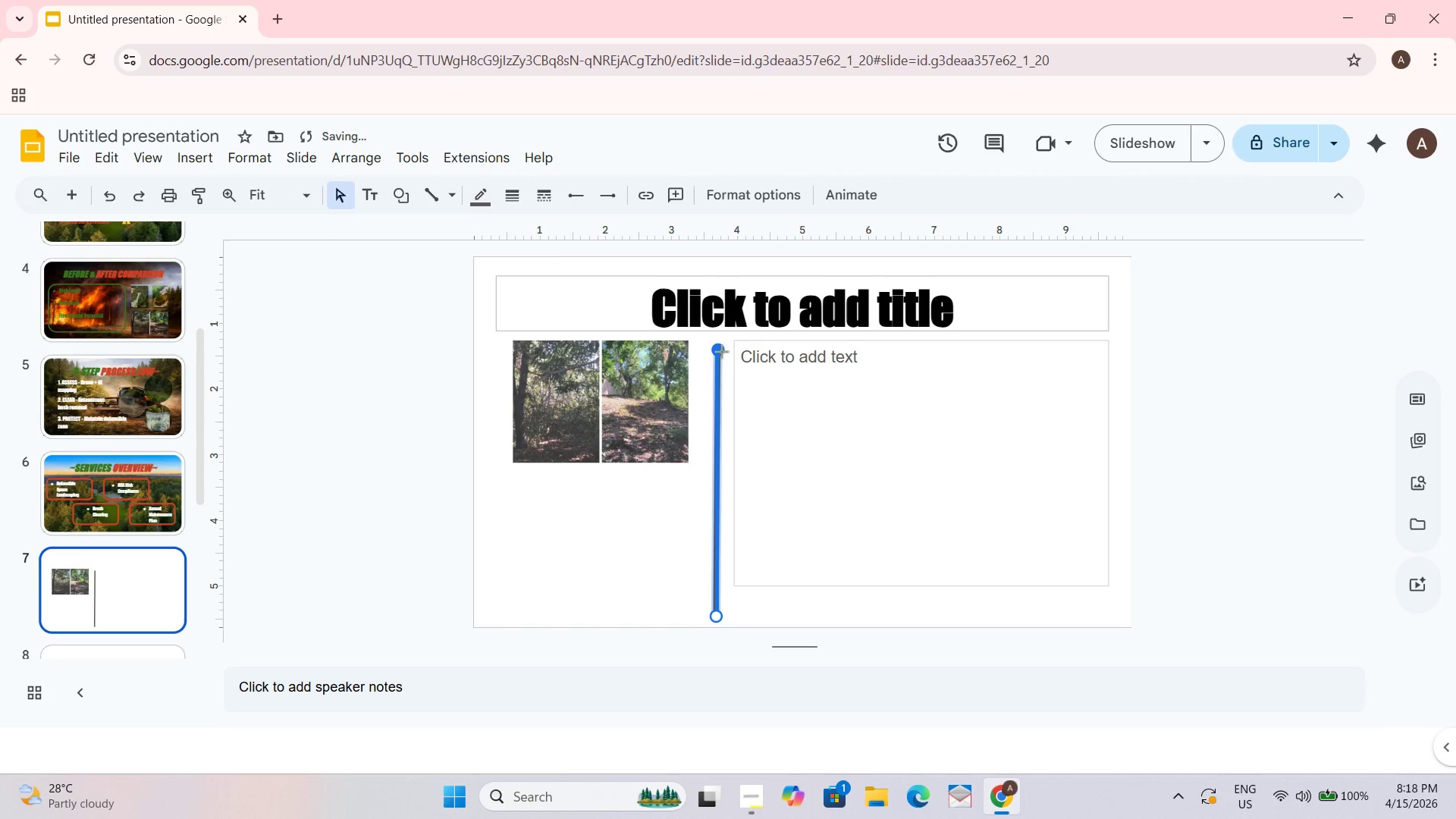 
left_click_drag(start_coordinate=[719, 349], to_coordinate=[719, 343])
 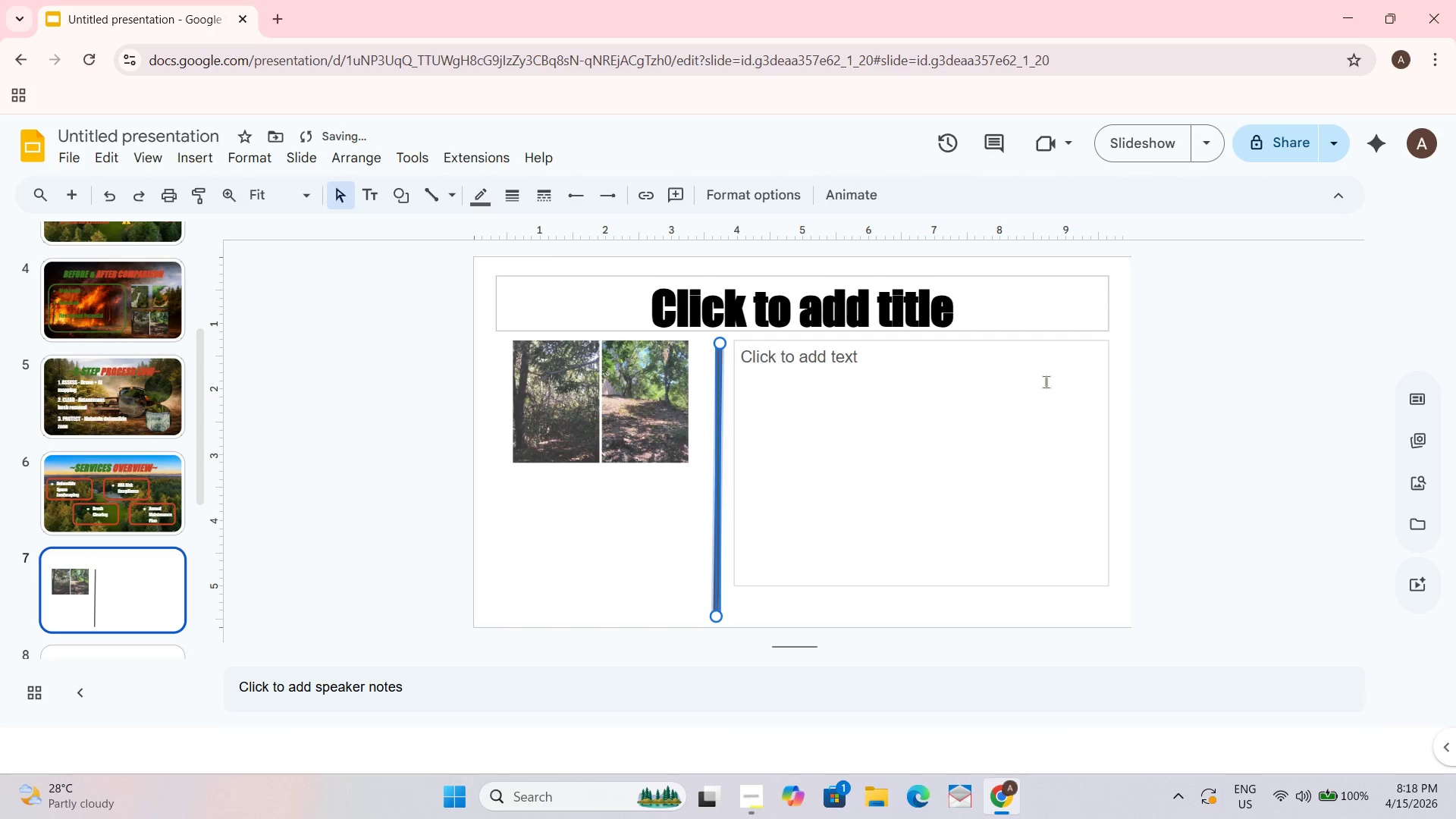 
key(Control+ControlLeft)
 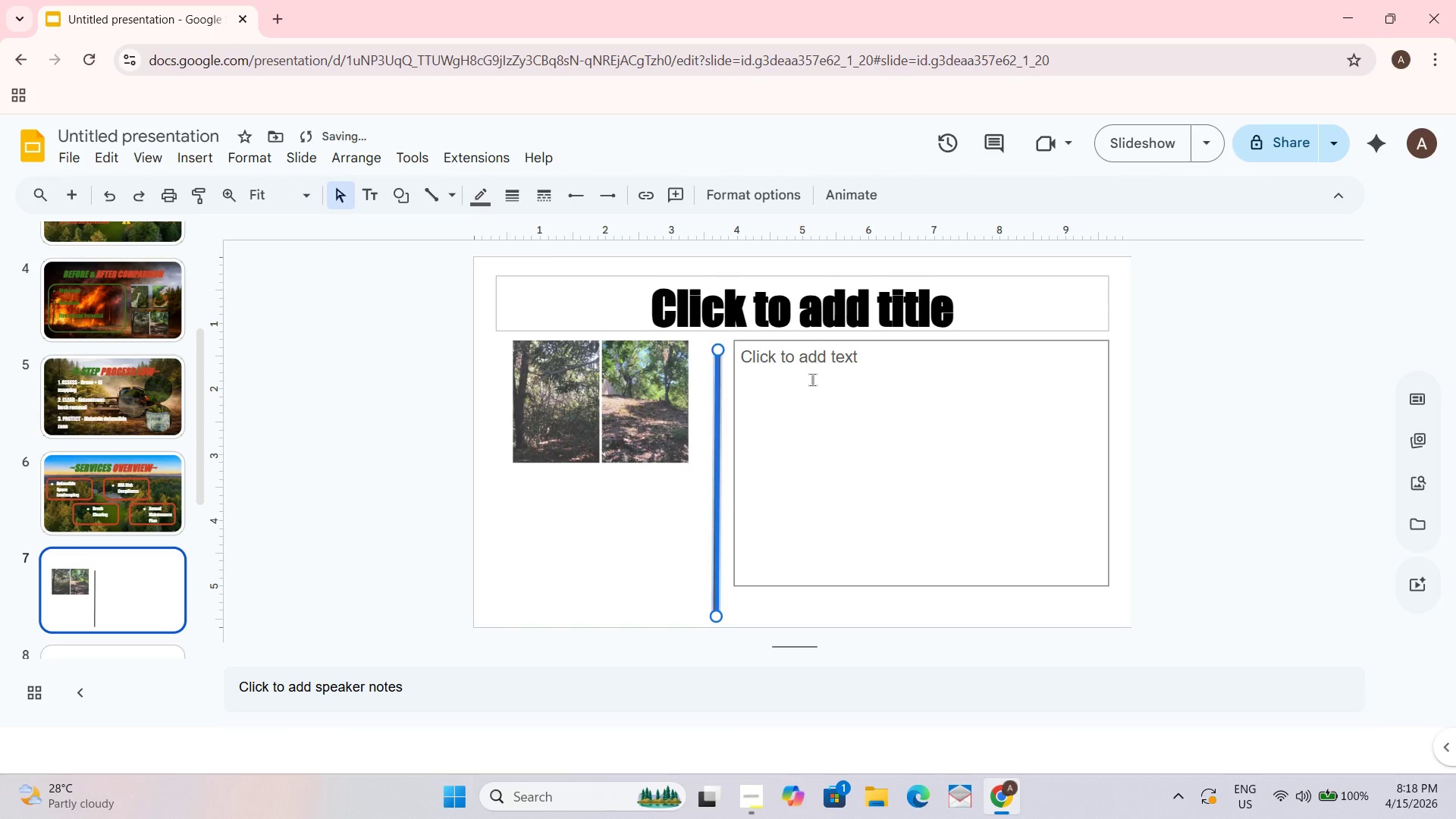 
key(Control+Z)
 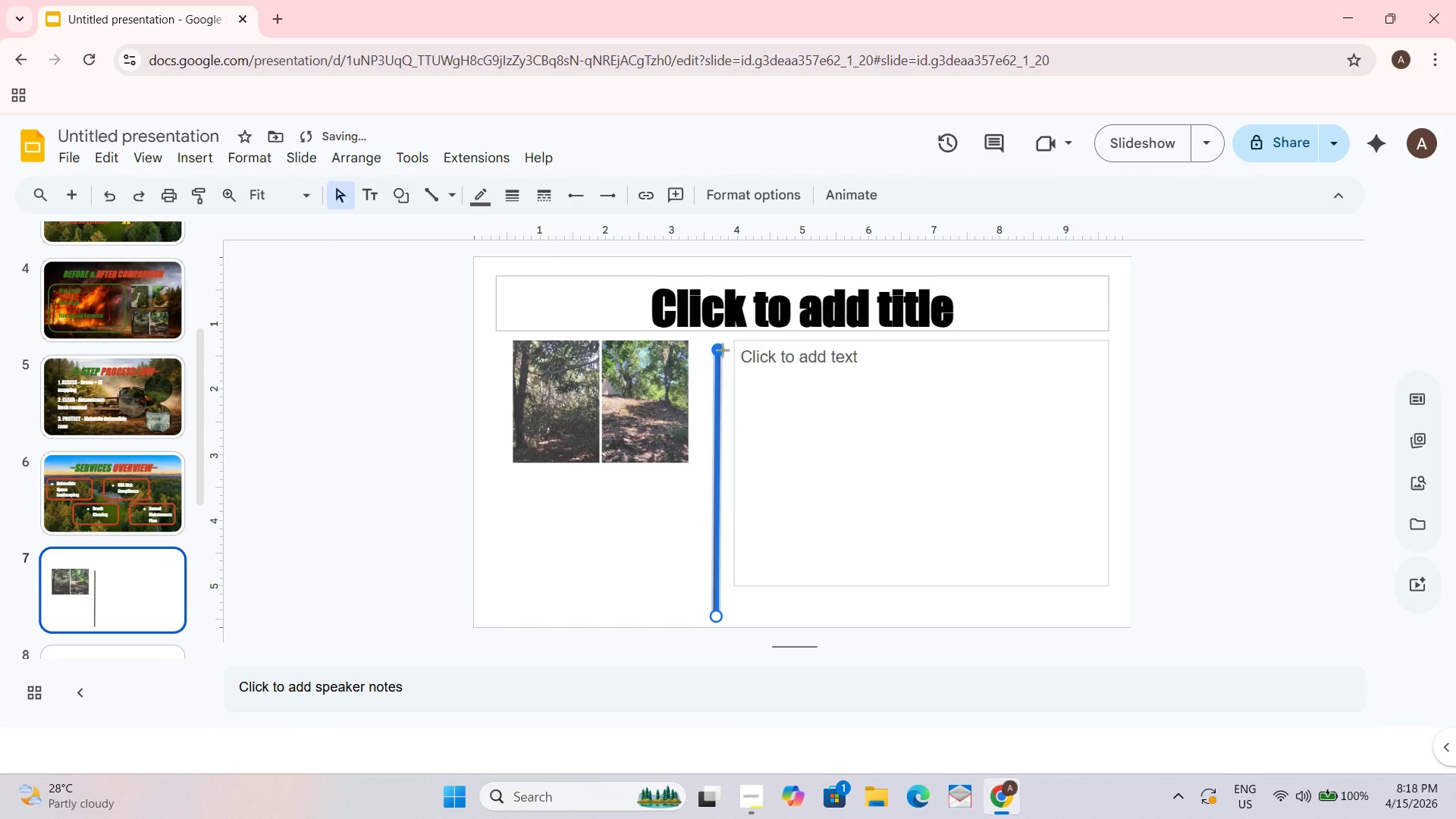 
left_click_drag(start_coordinate=[717, 347], to_coordinate=[717, 335])
 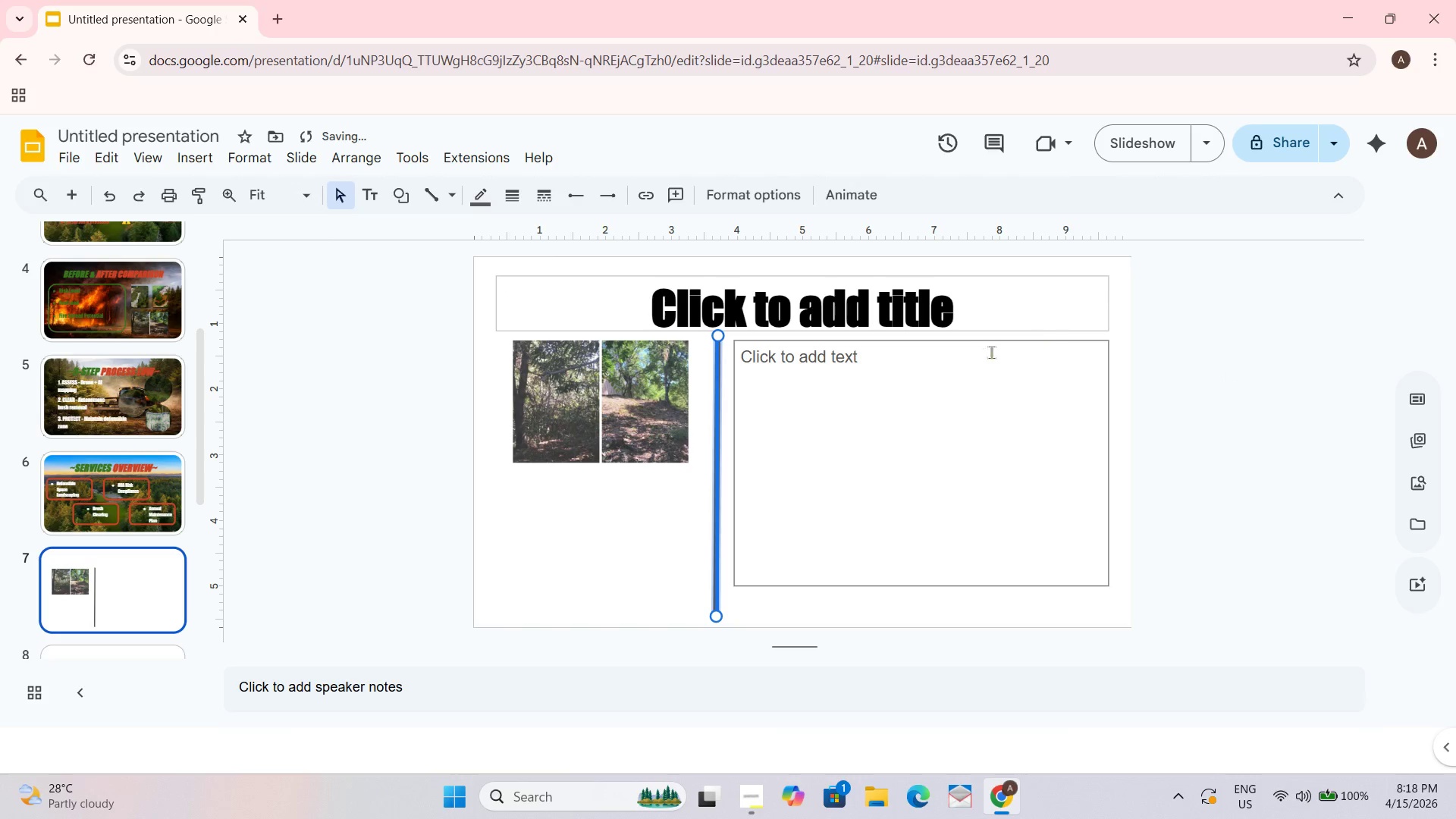 
hold_key(key=ControlLeft, duration=0.52)
 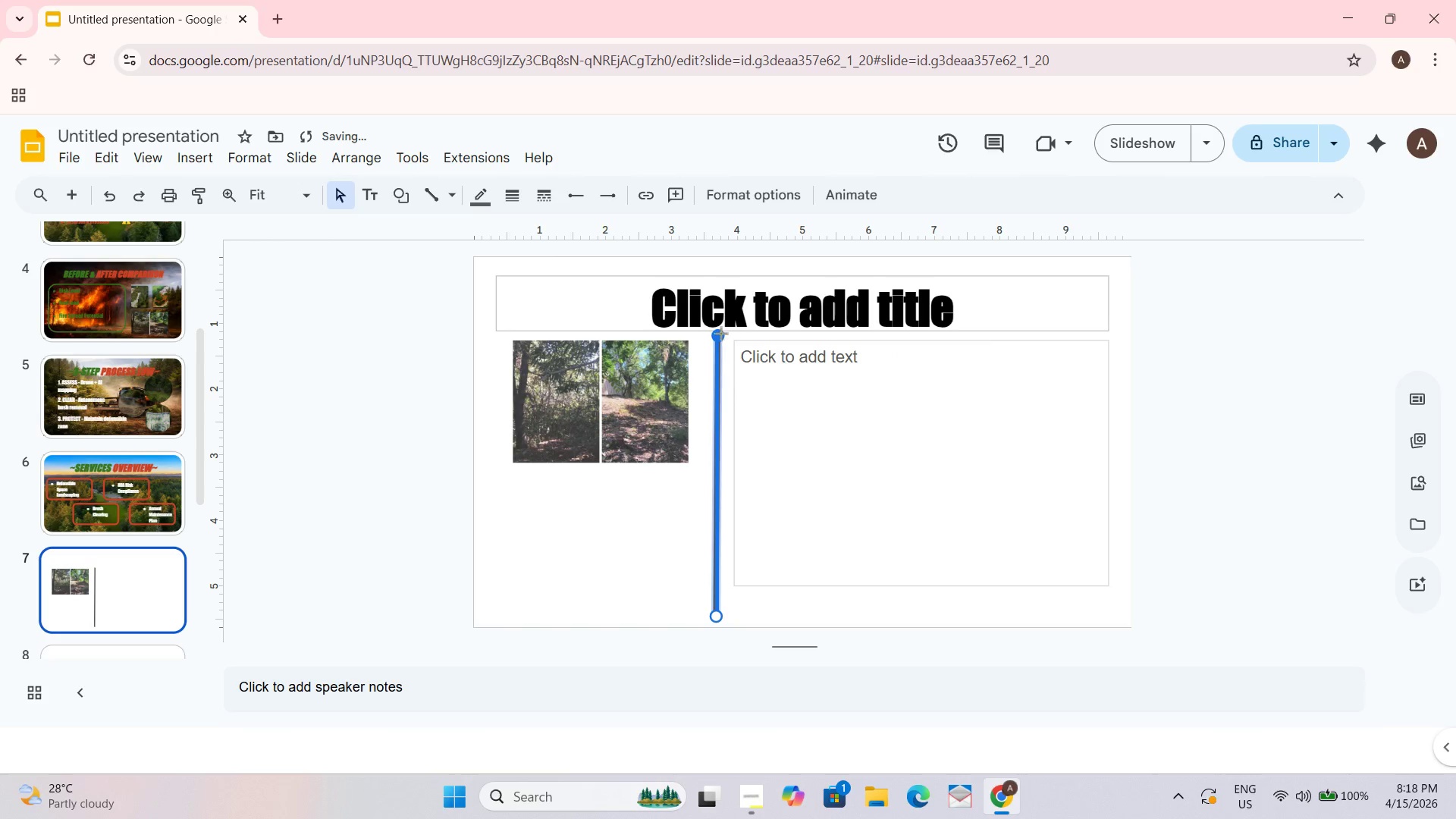 
left_click_drag(start_coordinate=[720, 333], to_coordinate=[717, 340])
 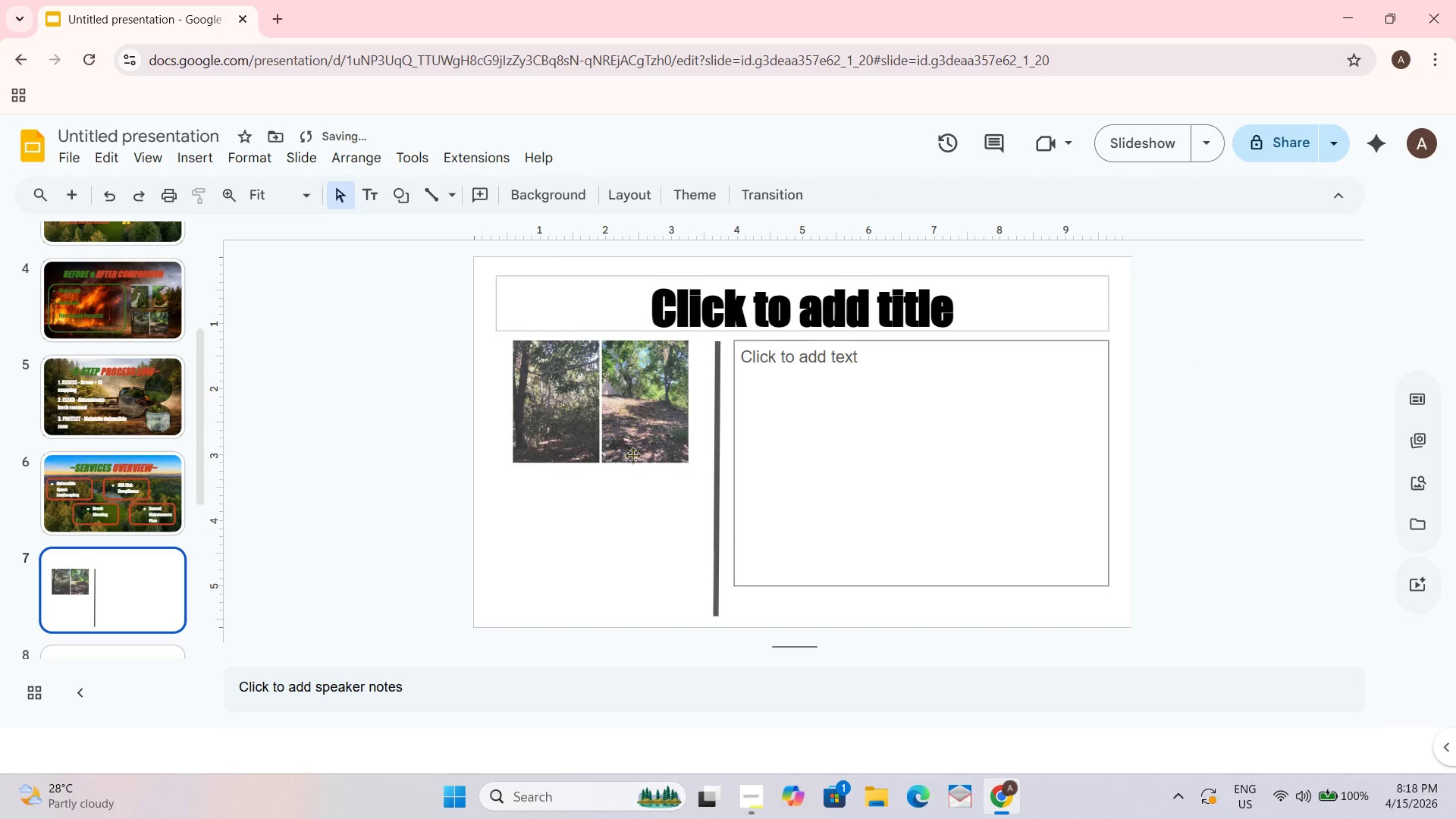 
left_click([635, 441])
 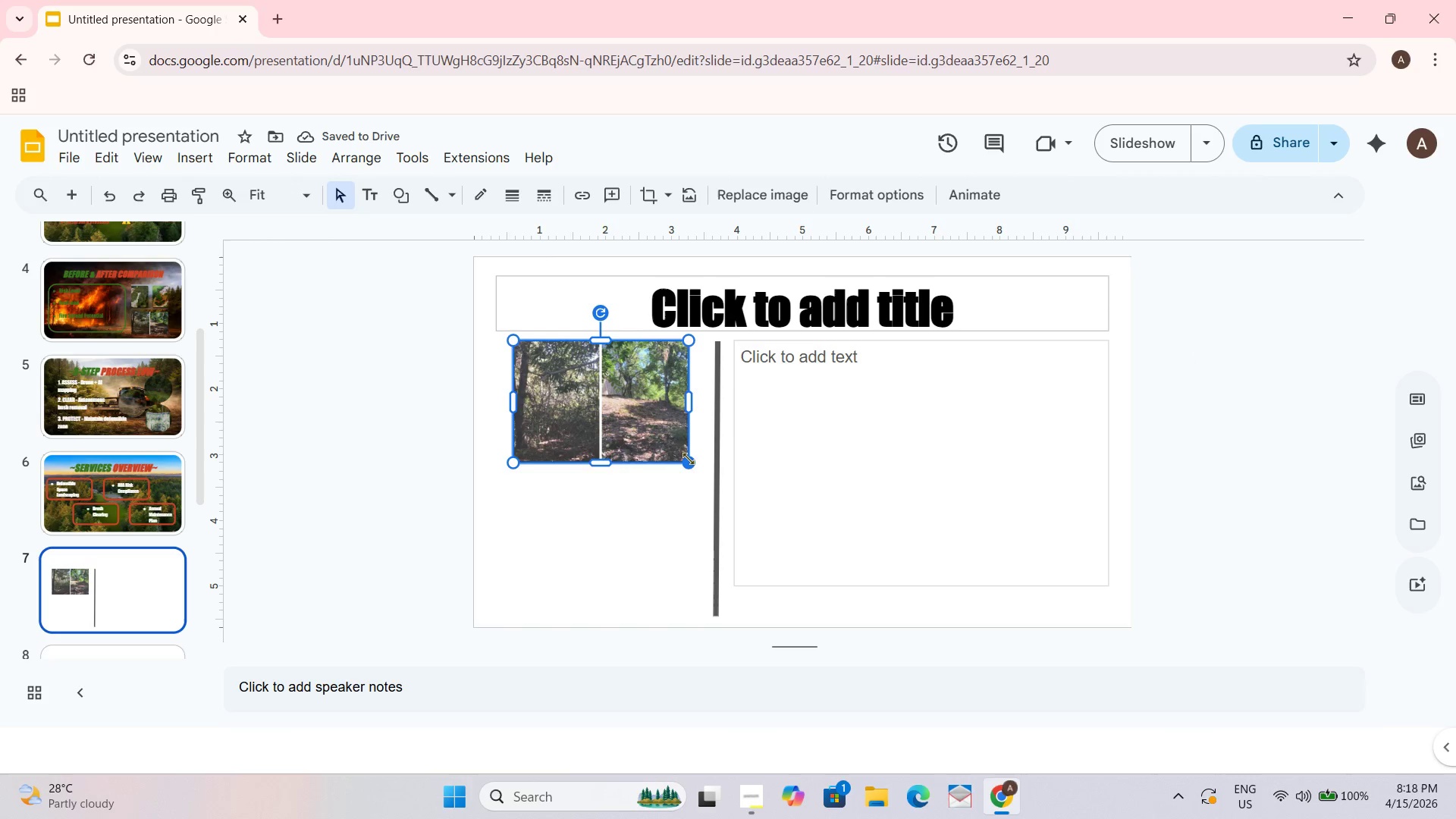 
left_click_drag(start_coordinate=[688, 461], to_coordinate=[679, 447])
 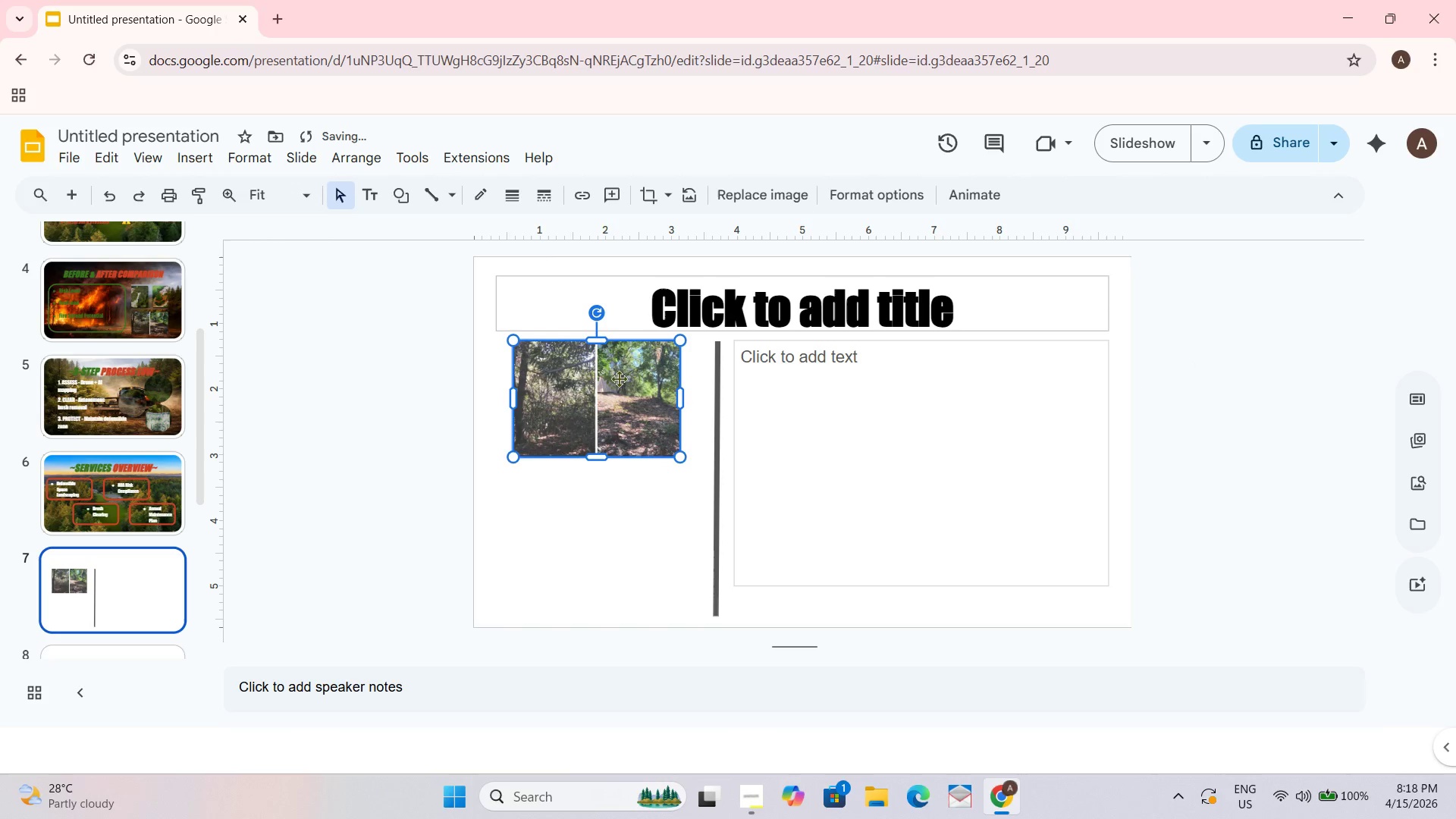 
left_click_drag(start_coordinate=[679, 396], to_coordinate=[694, 394])
 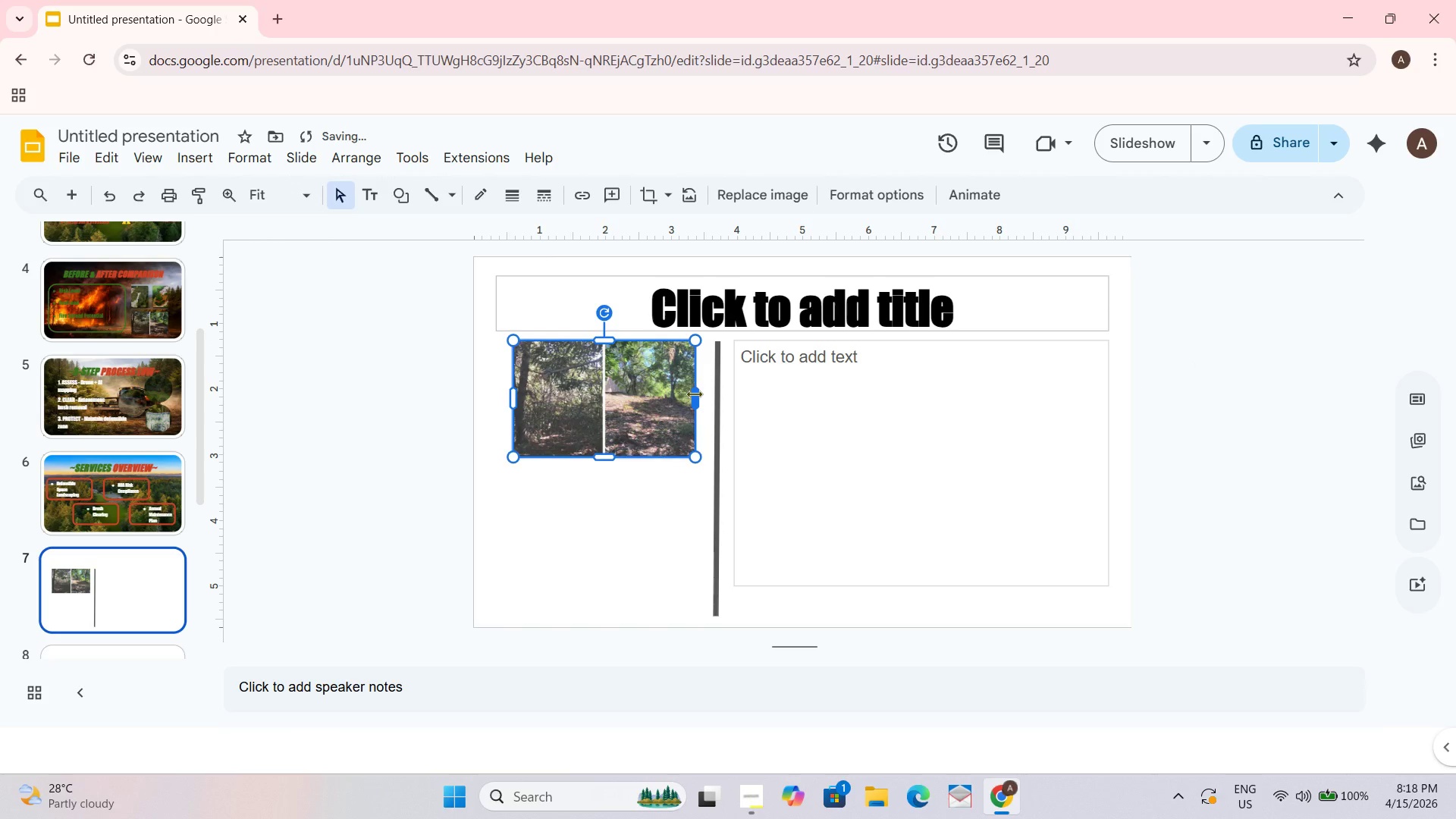 
left_click_drag(start_coordinate=[694, 394], to_coordinate=[702, 394])
 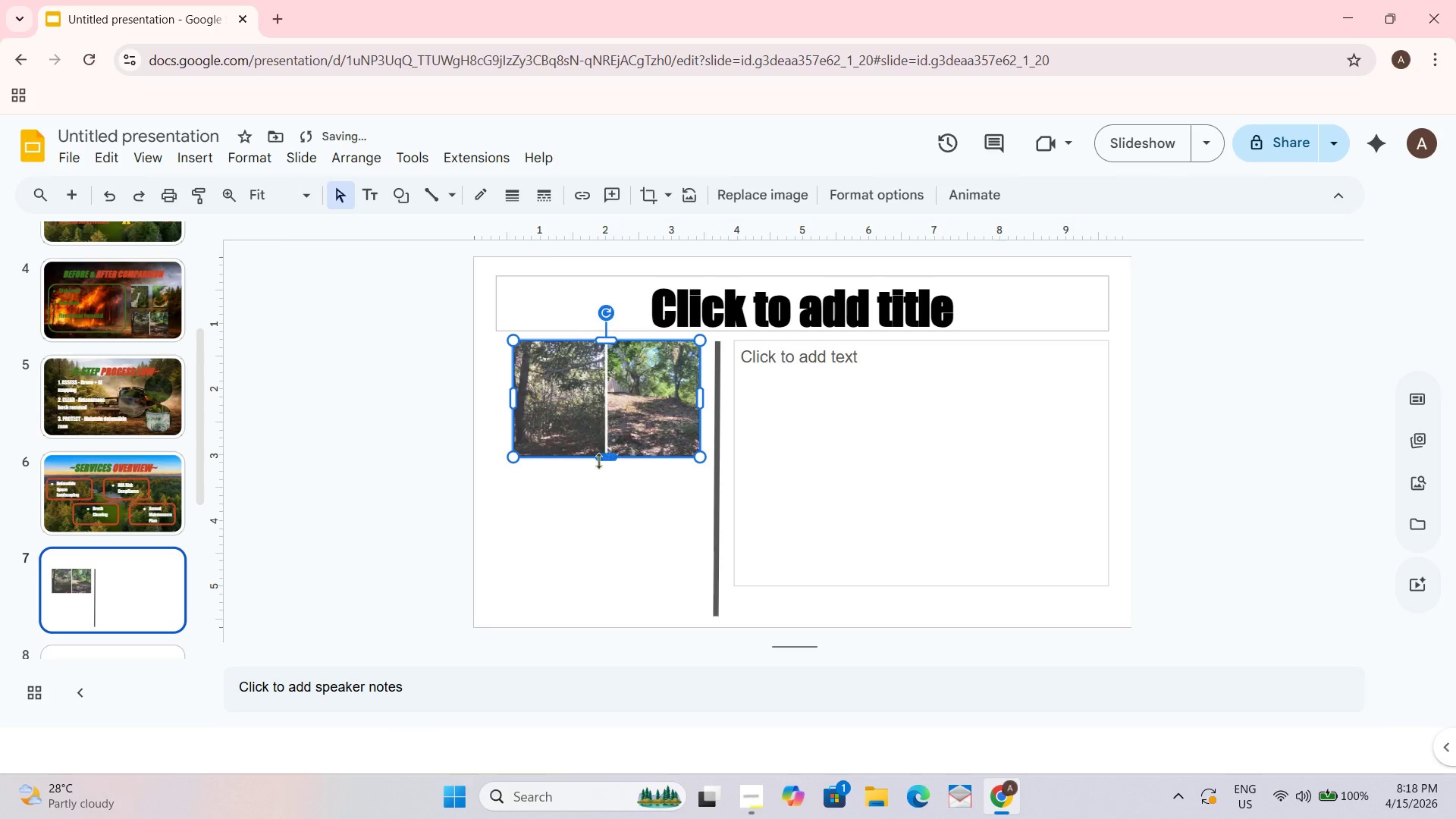 
left_click_drag(start_coordinate=[601, 458], to_coordinate=[605, 447])
 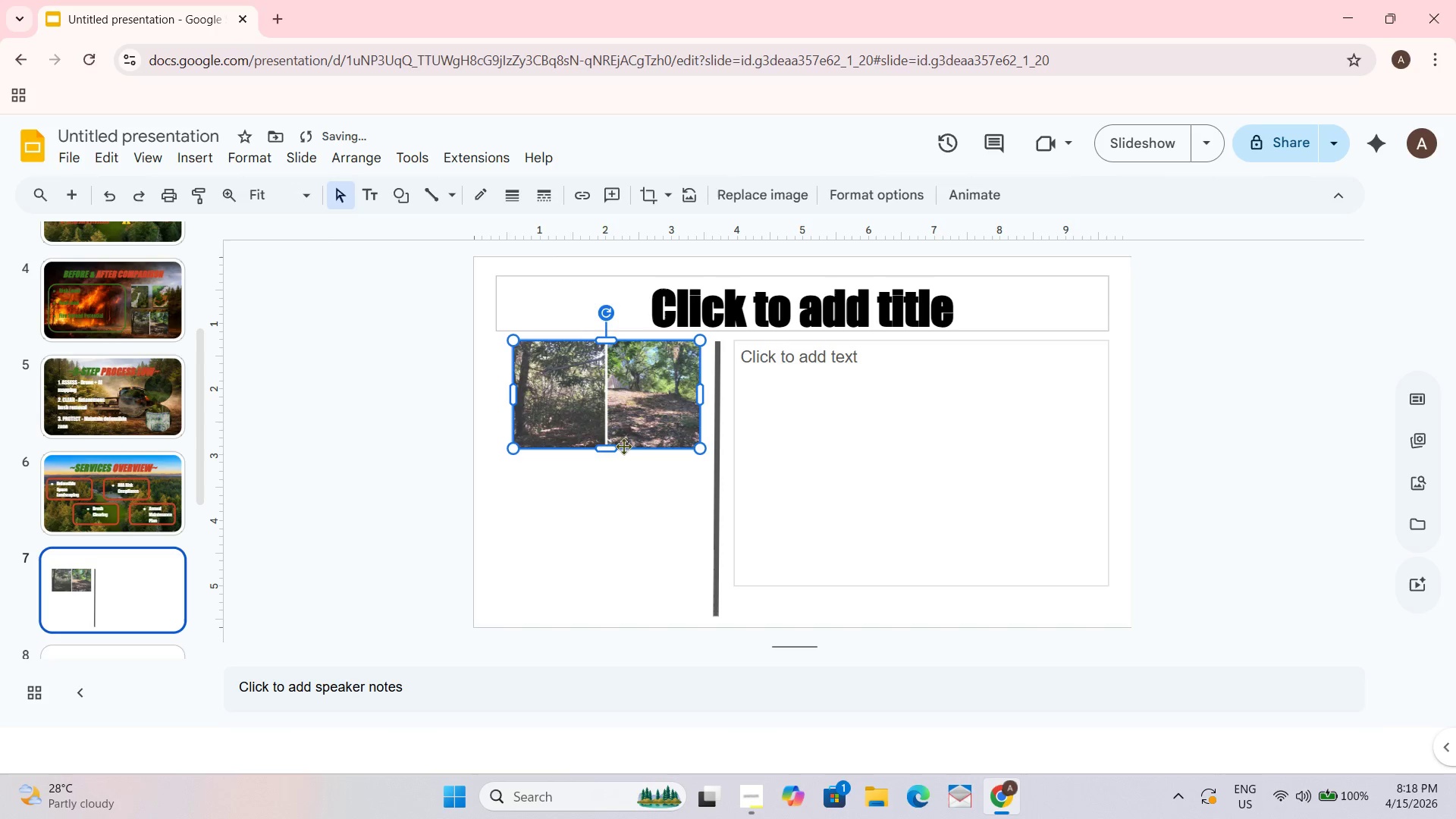 
hold_key(key=ControlLeft, duration=1.5)
 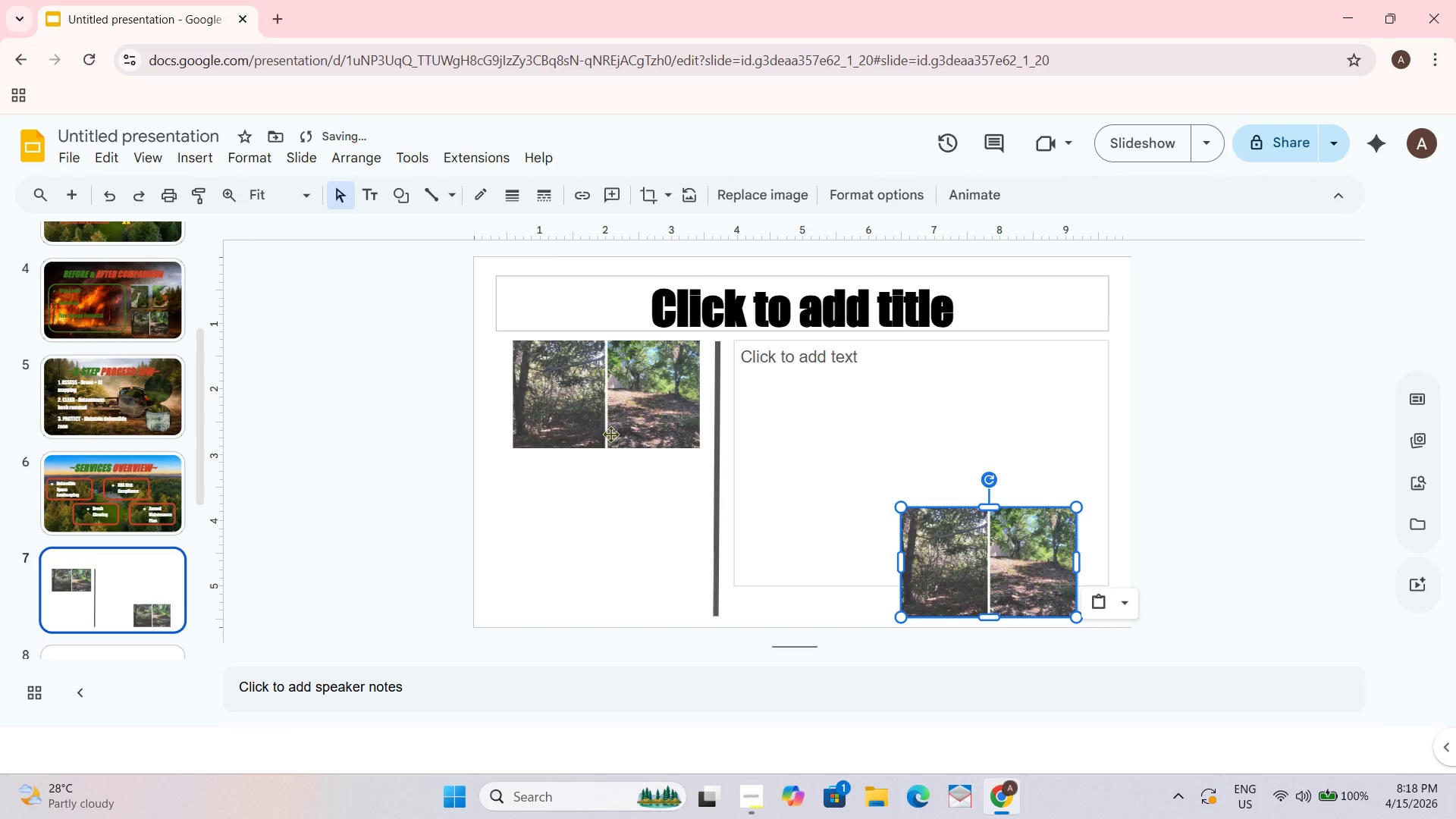 
key(Control+V)
 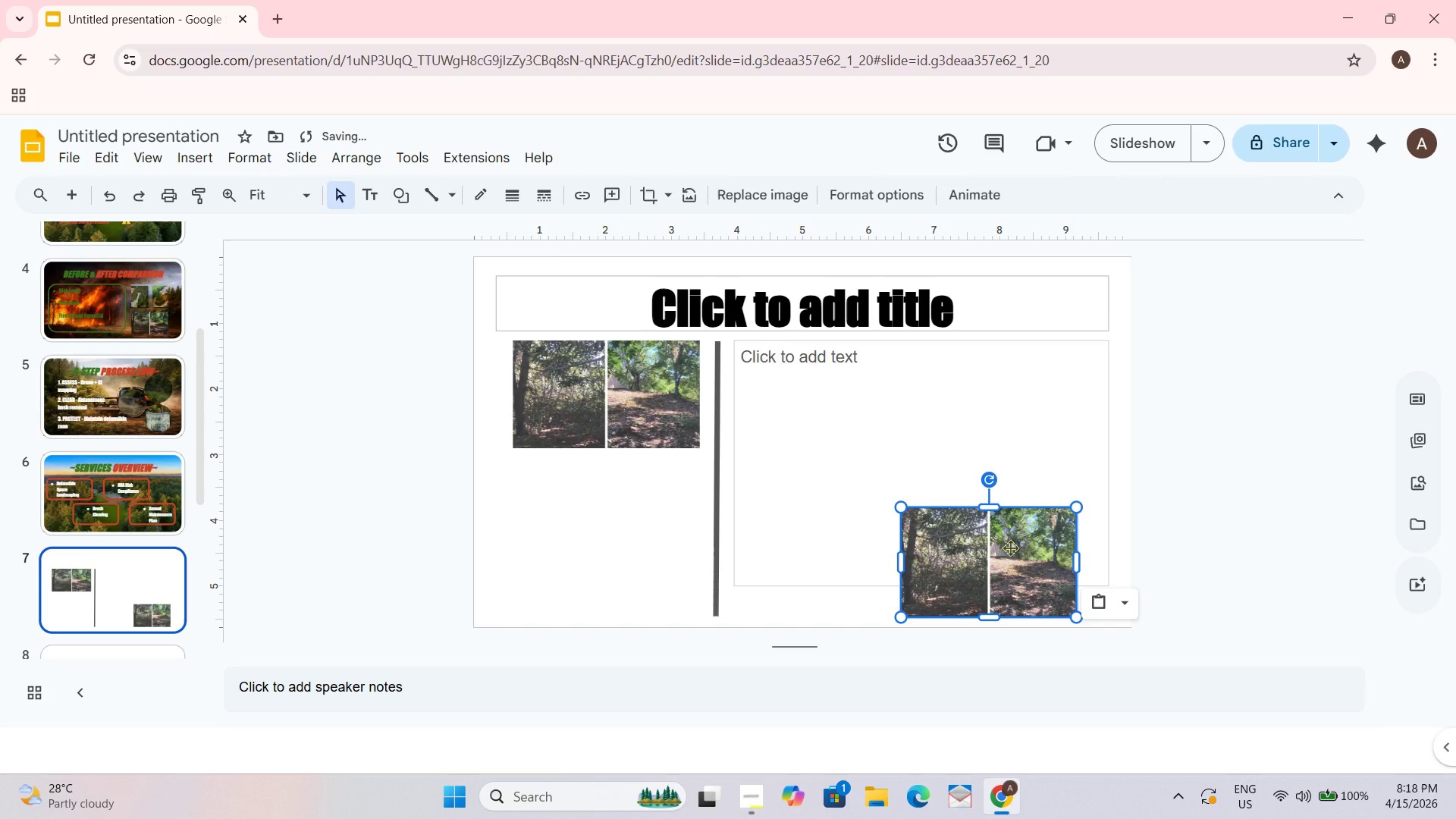 
key(Control+Z)
 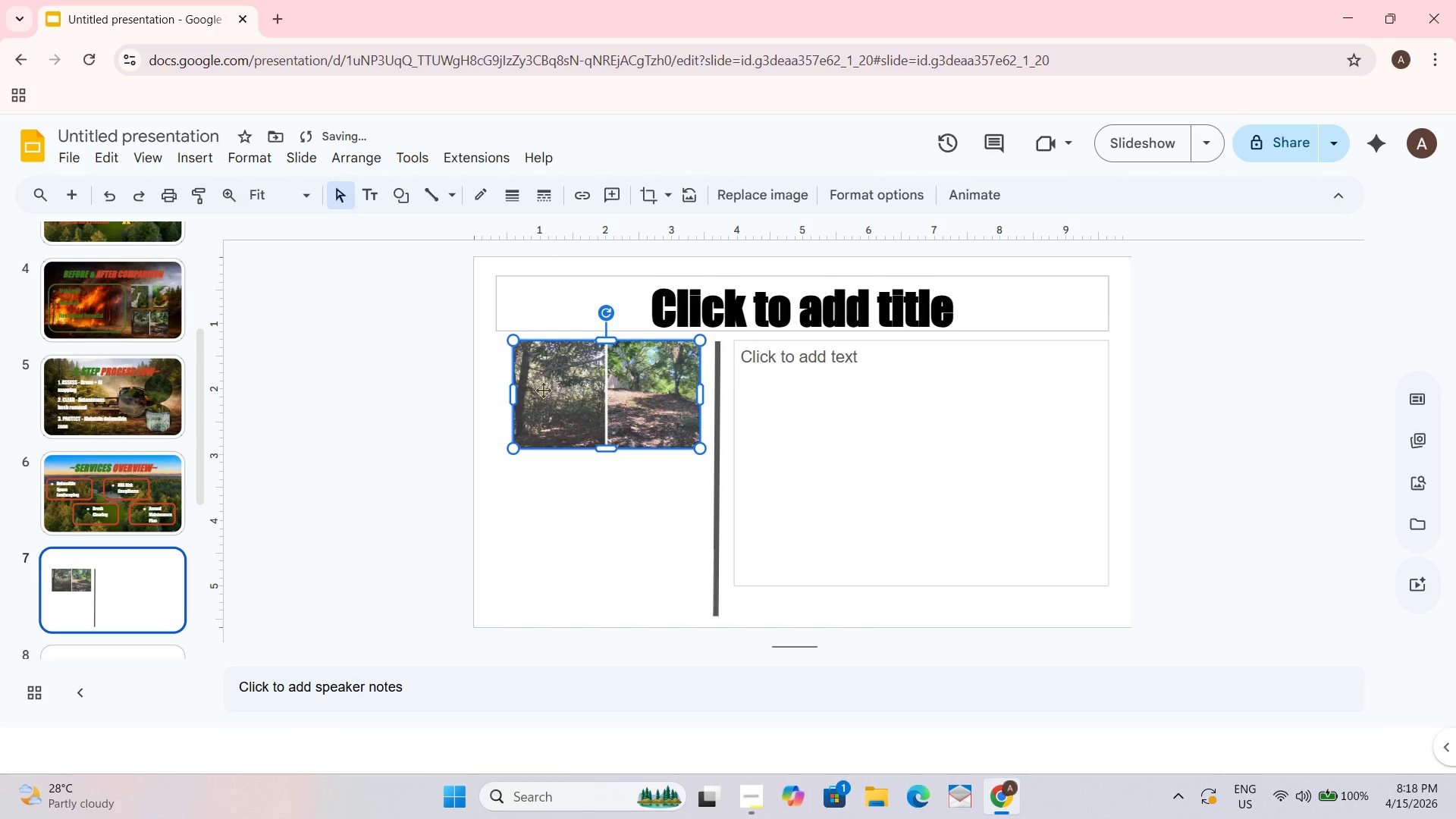 
left_click_drag(start_coordinate=[510, 389], to_coordinate=[497, 389])
 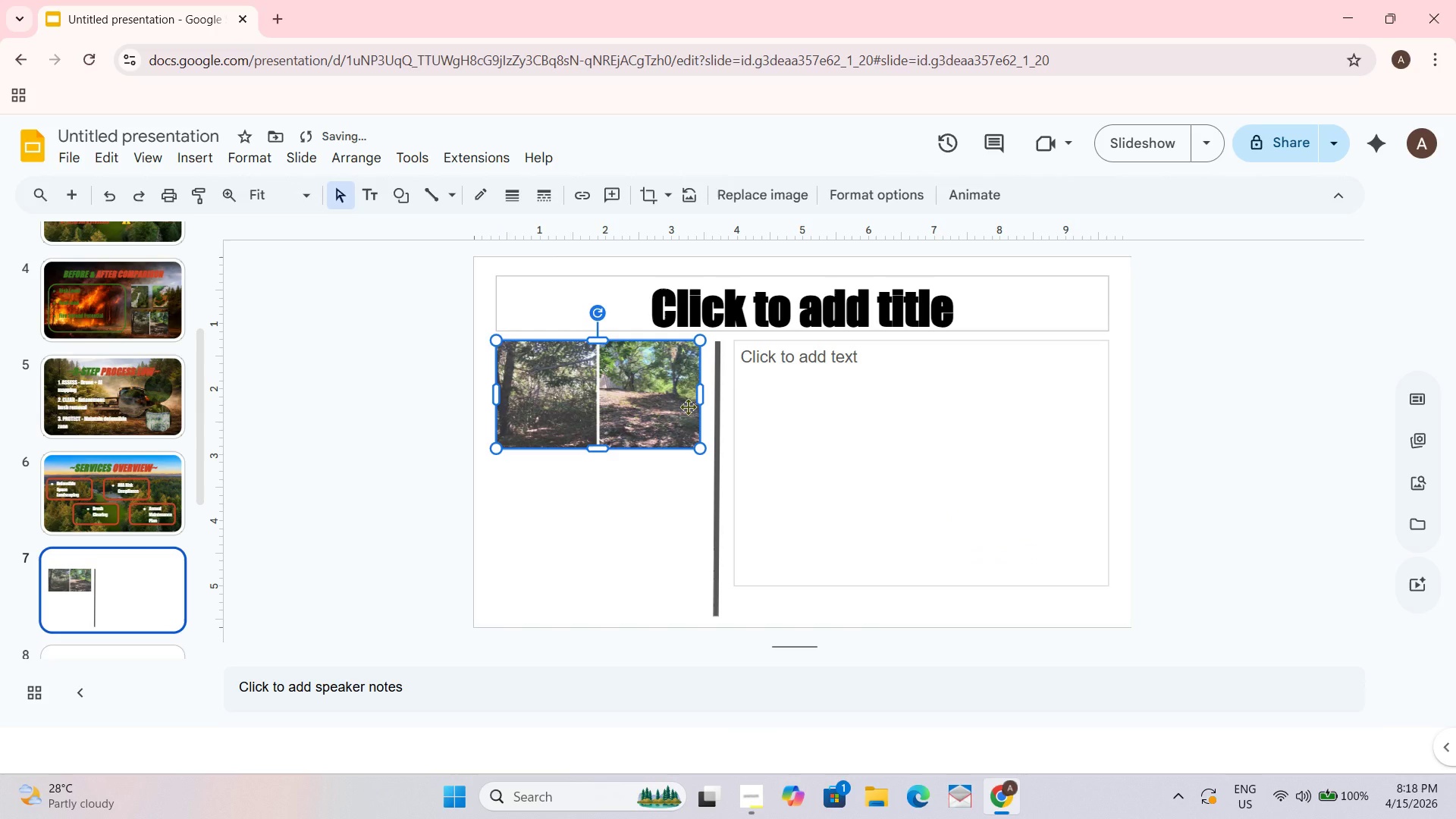 
key(Control+C)
 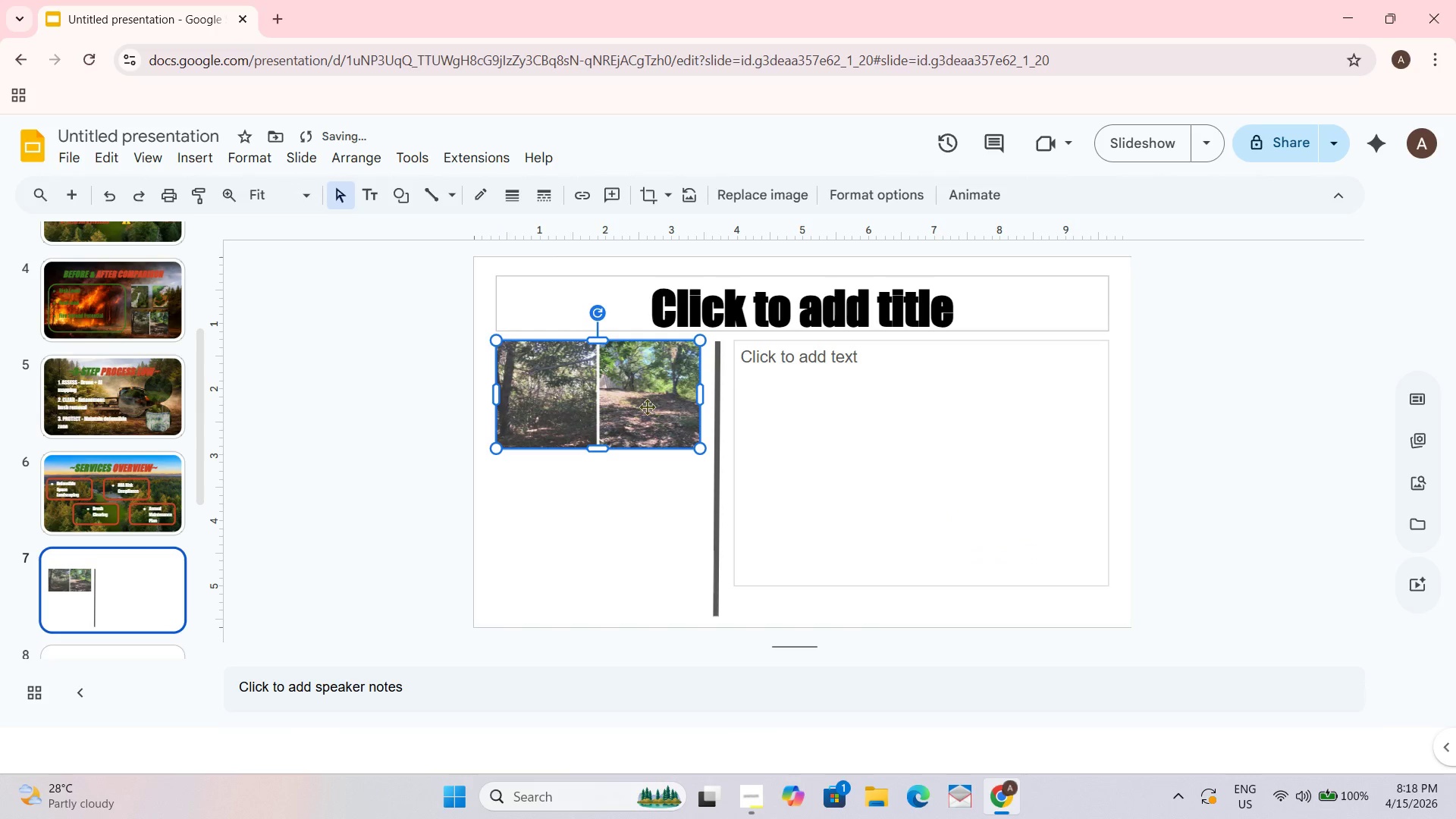 
key(Control+V)
 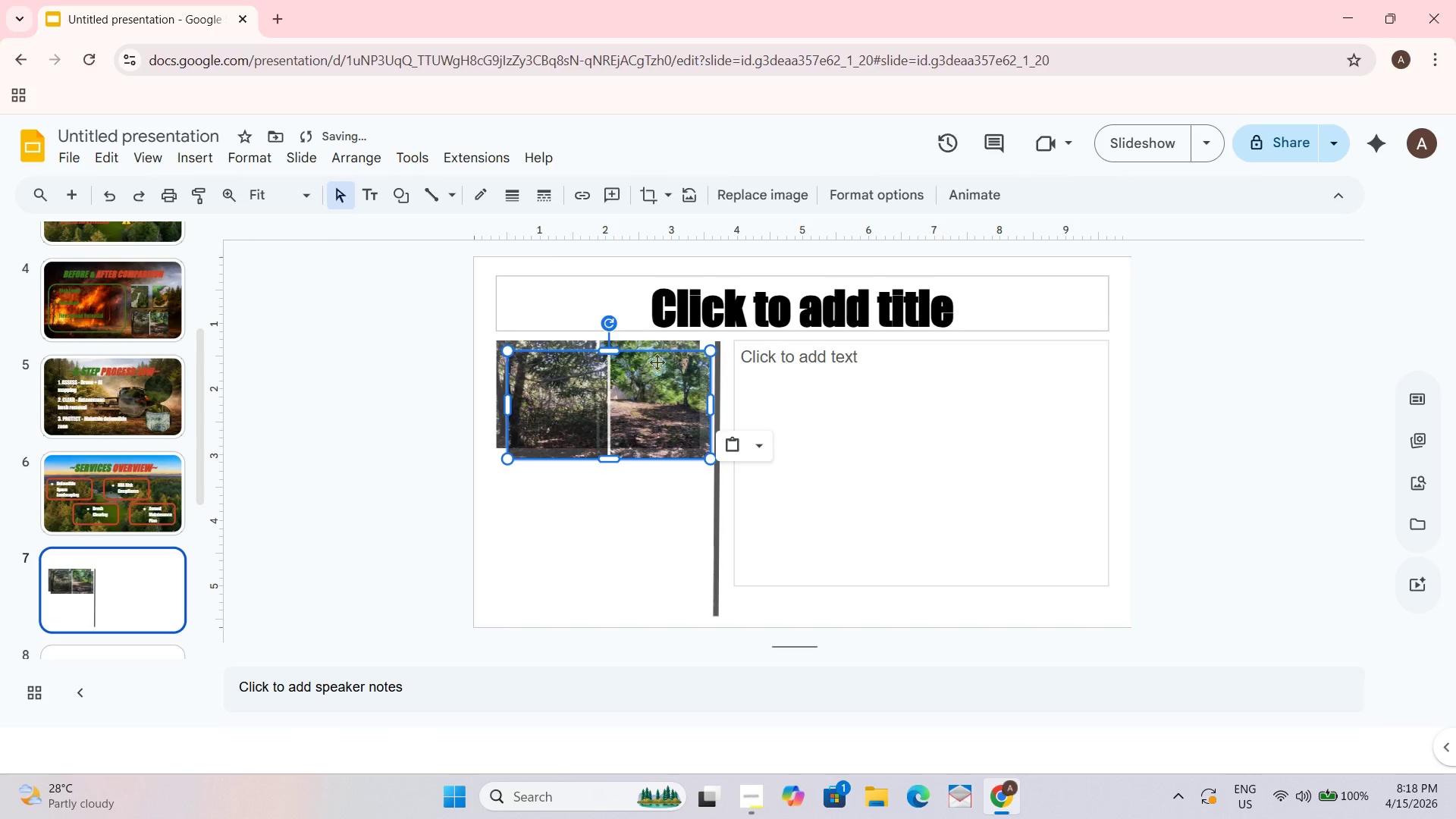 
left_click_drag(start_coordinate=[657, 356], to_coordinate=[648, 458])
 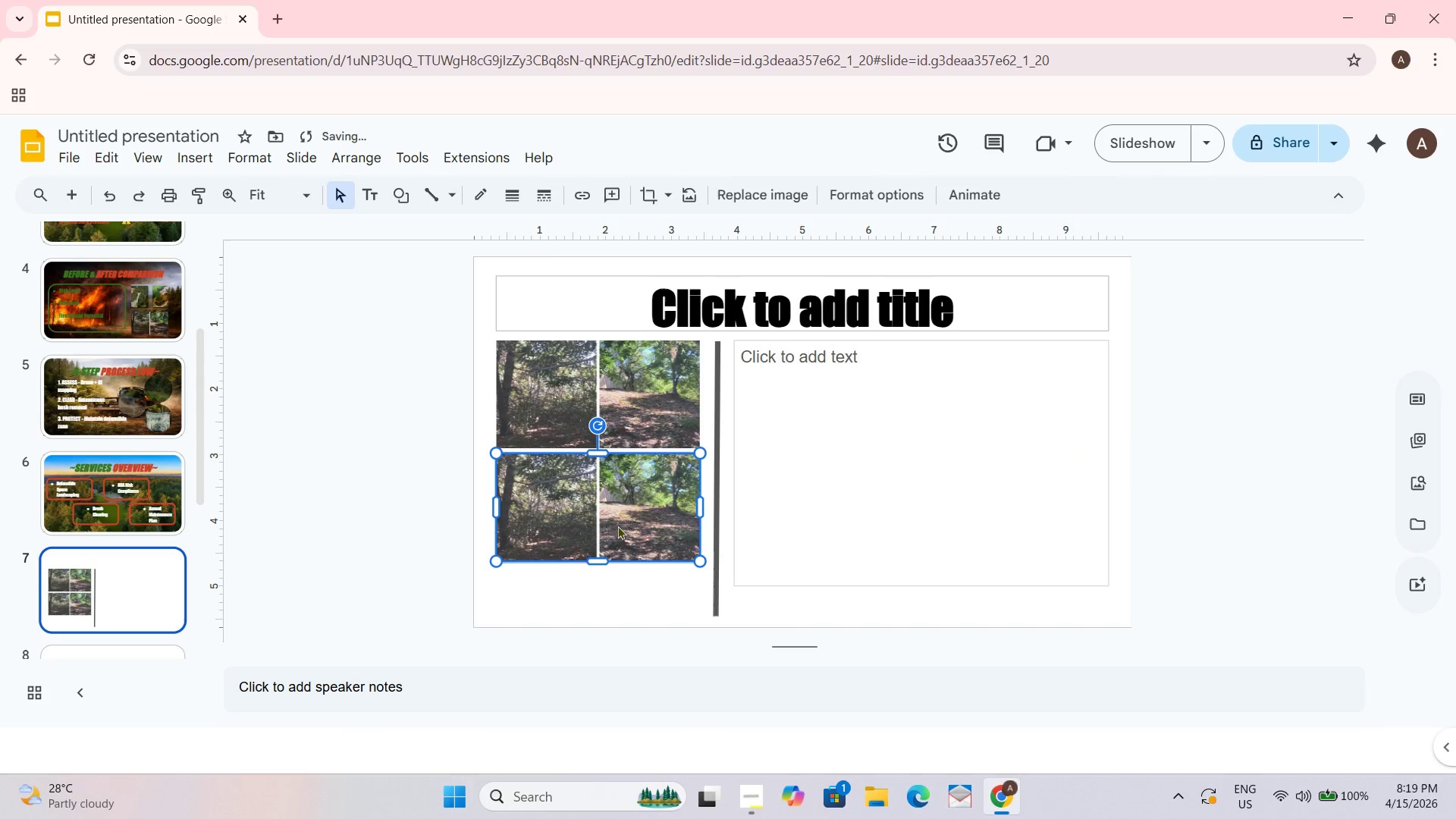 
left_click([647, 403])
 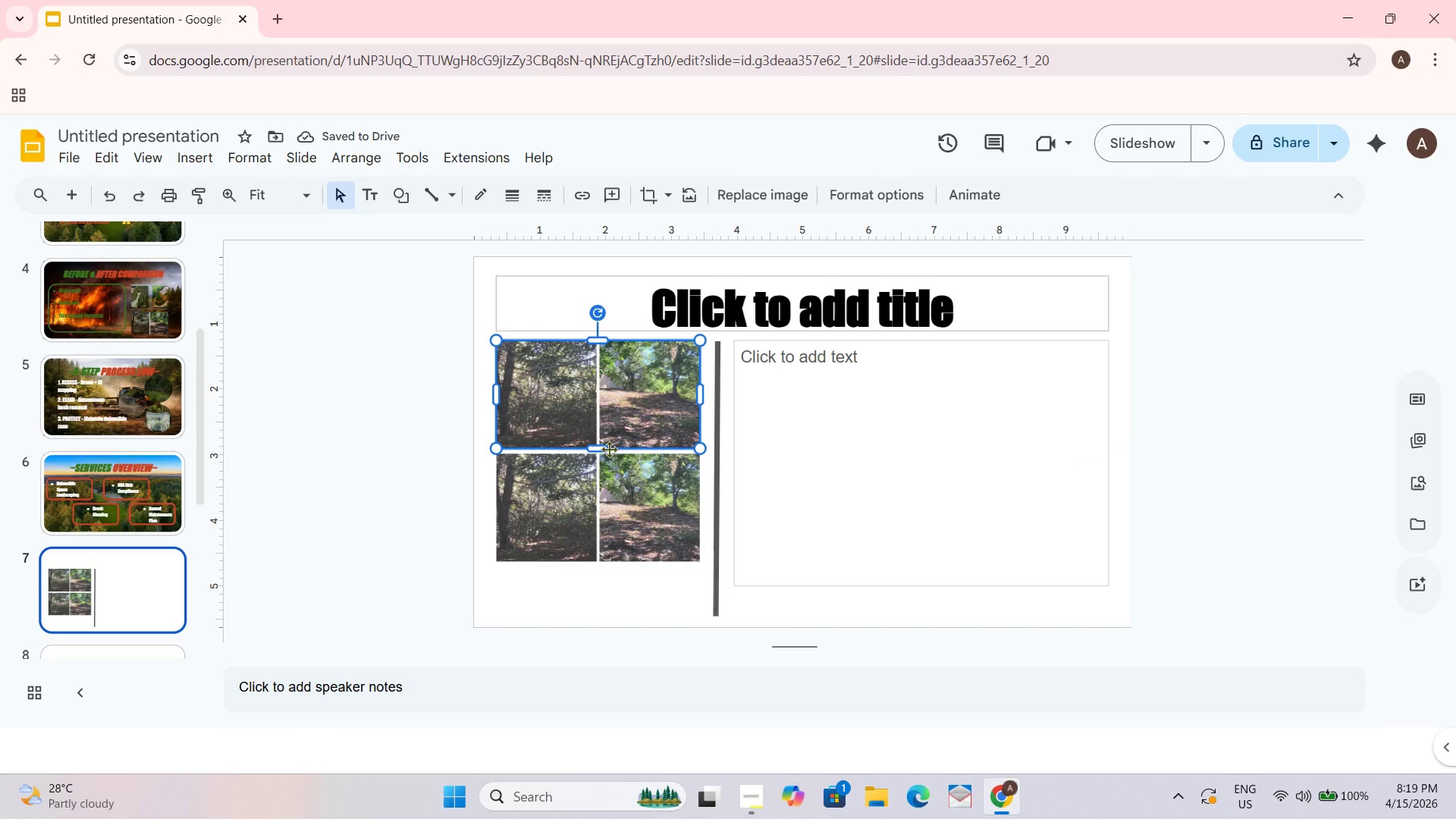 
left_click_drag(start_coordinate=[601, 447], to_coordinate=[601, 438])
 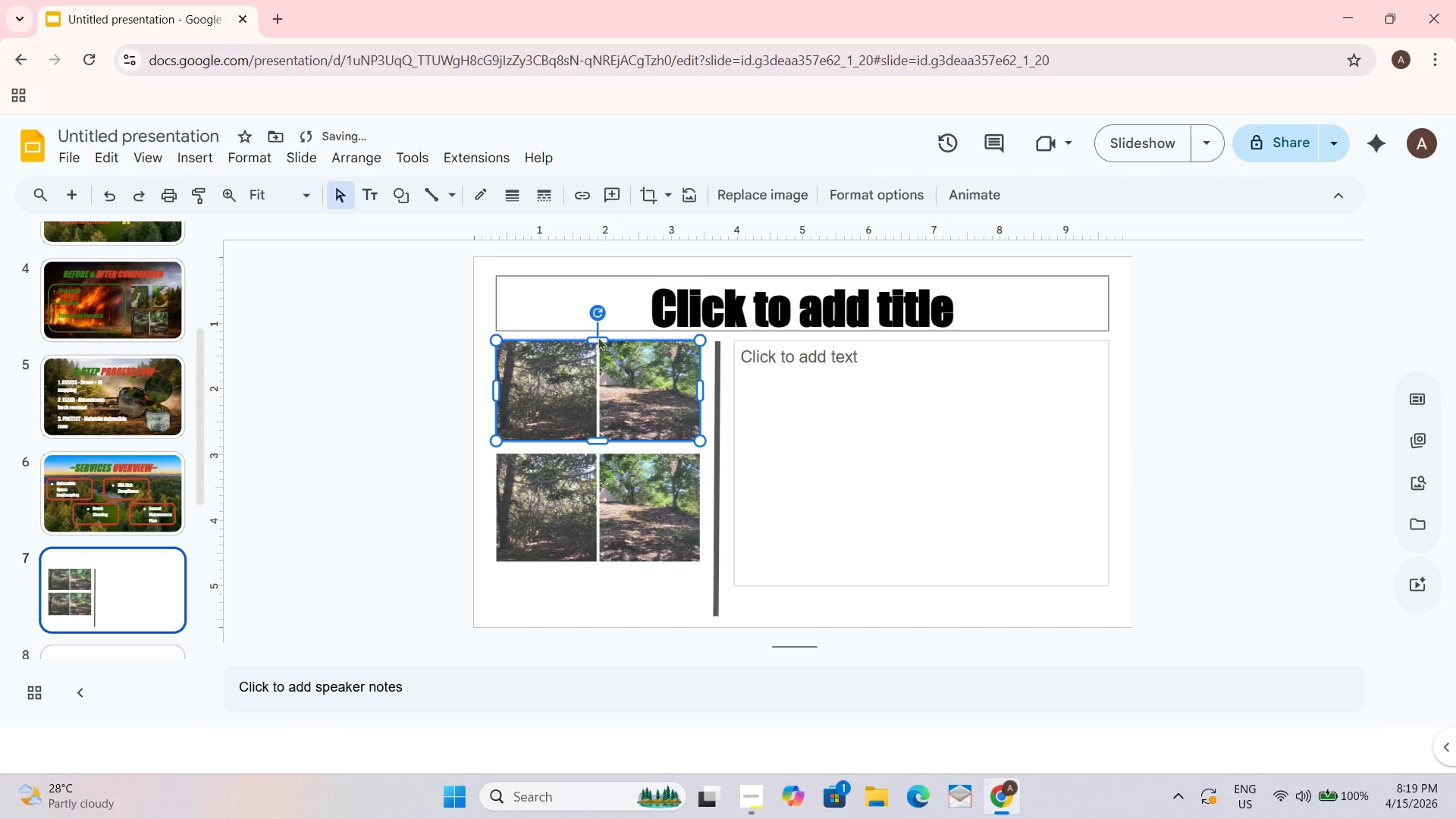 
left_click_drag(start_coordinate=[598, 340], to_coordinate=[600, 331])
 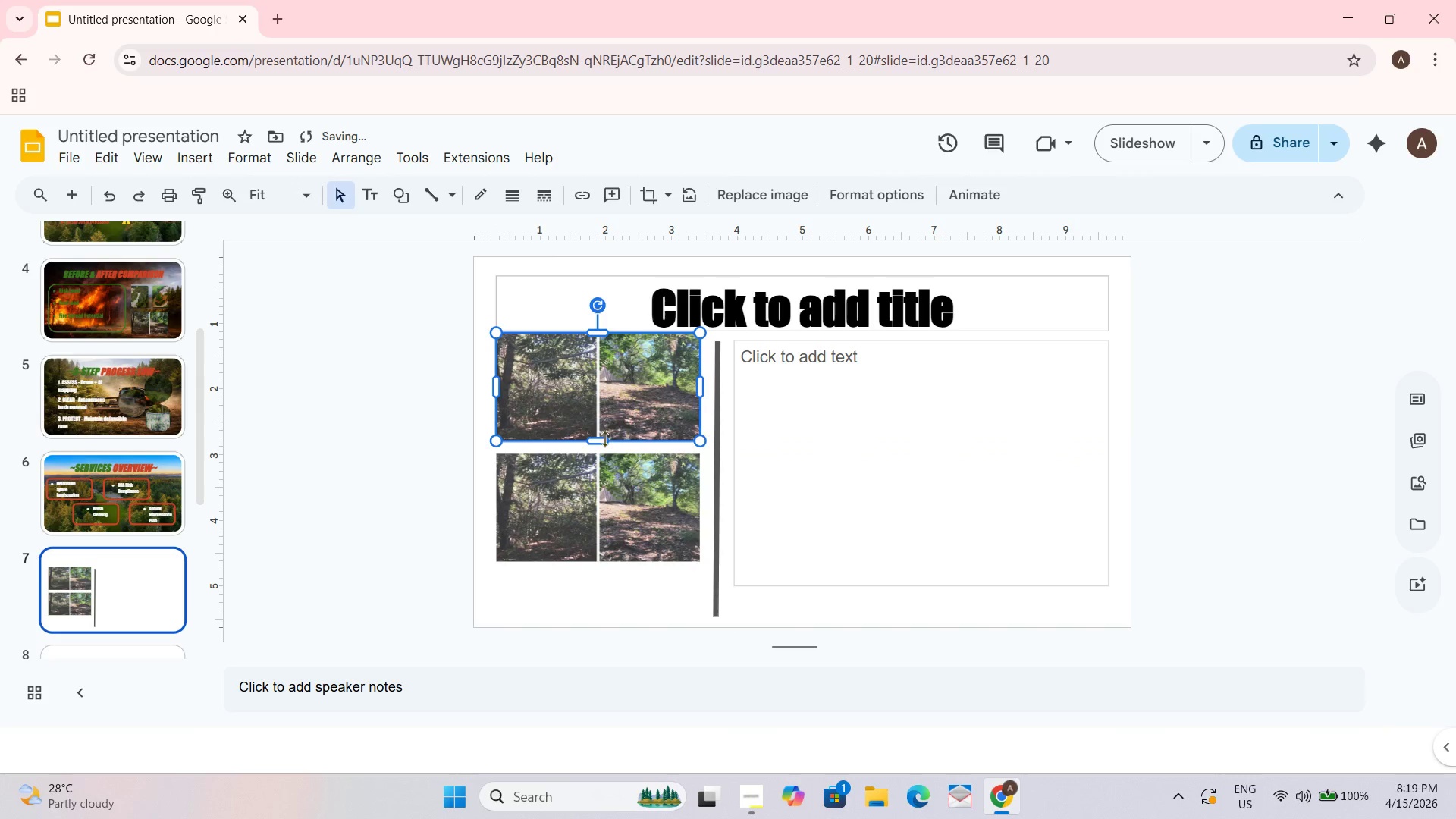 
left_click_drag(start_coordinate=[603, 441], to_coordinate=[603, 425])
 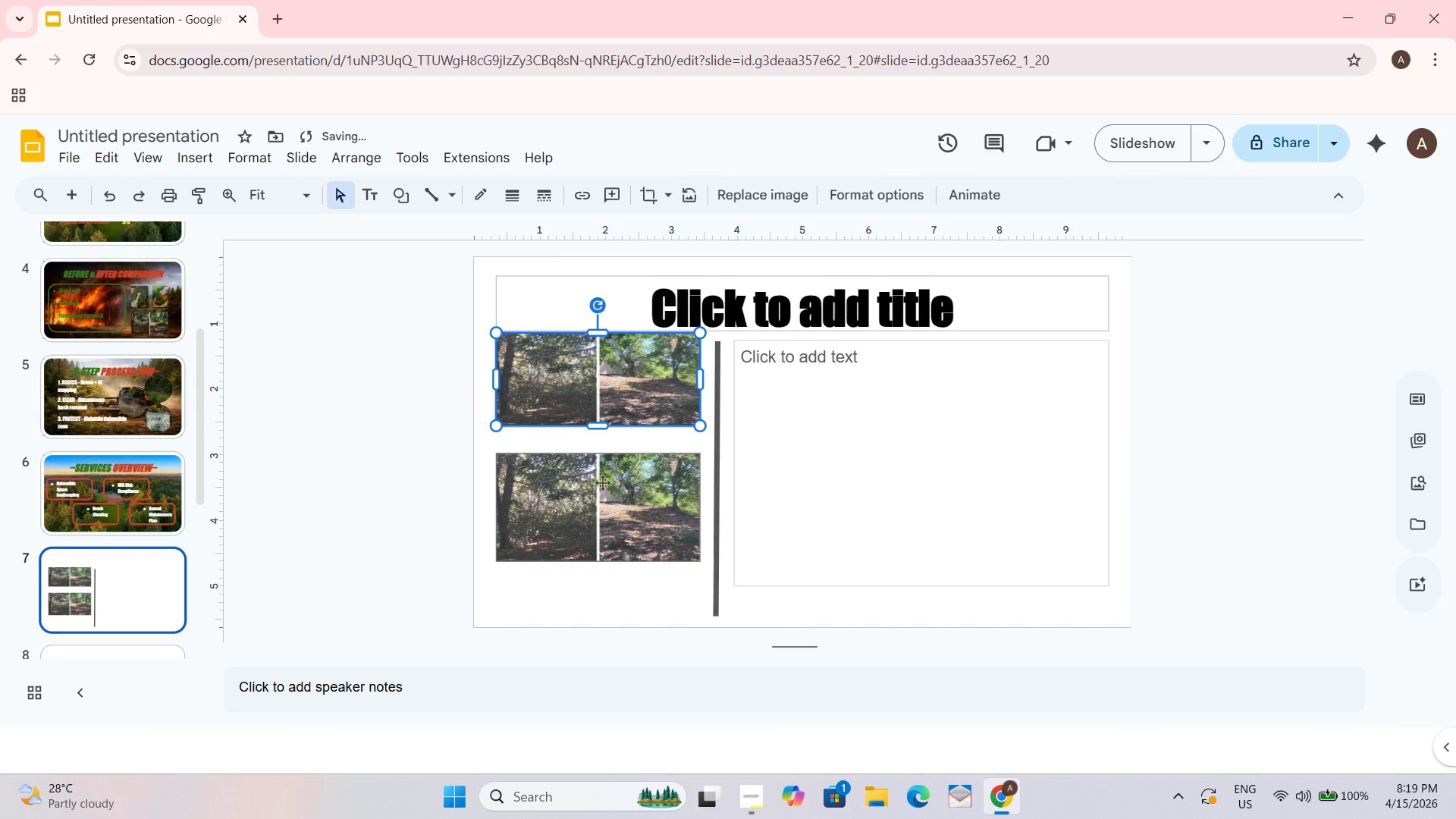 
left_click_drag(start_coordinate=[602, 489], to_coordinate=[602, 474])
 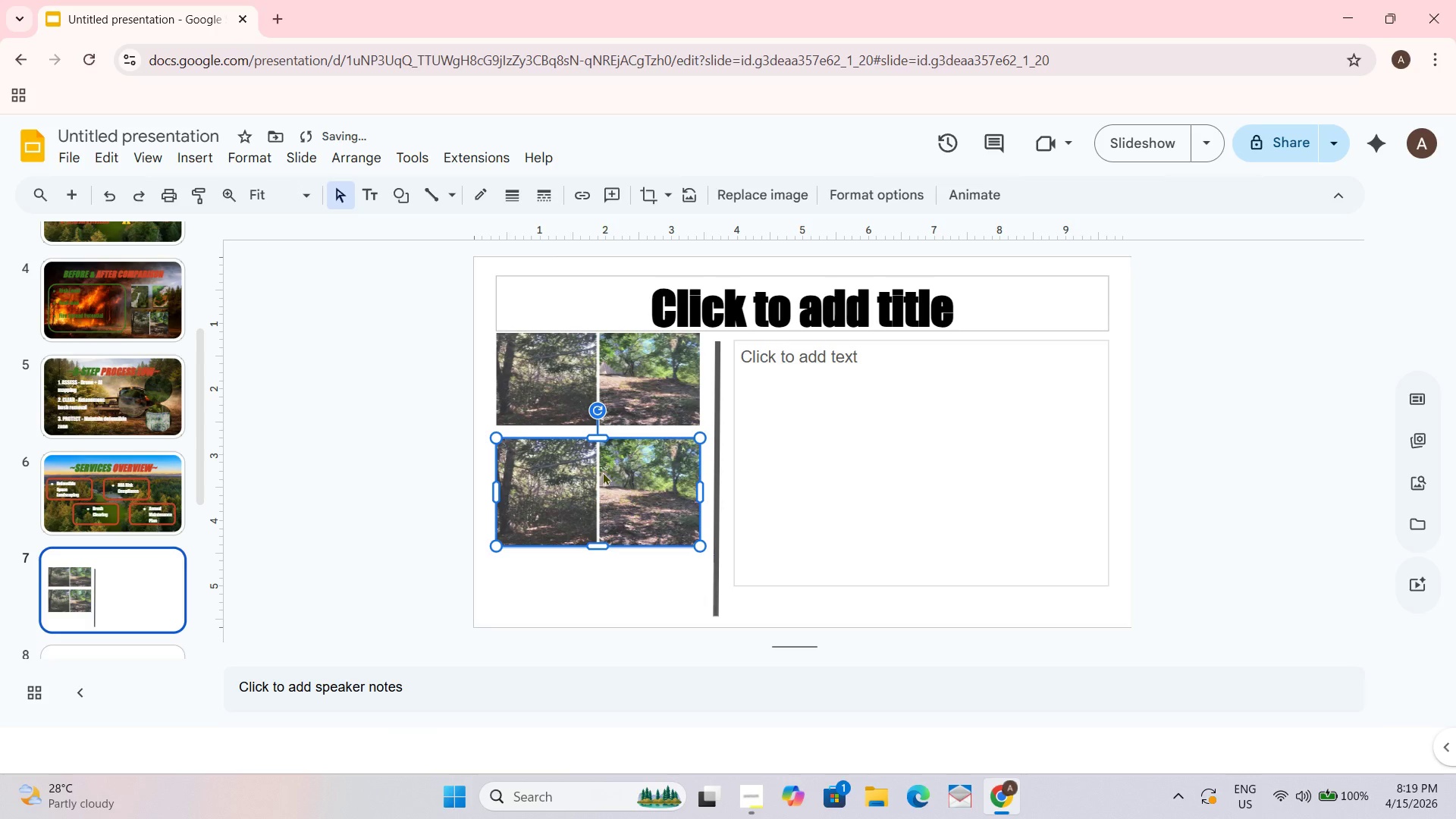 
key(Control+ControlLeft)
 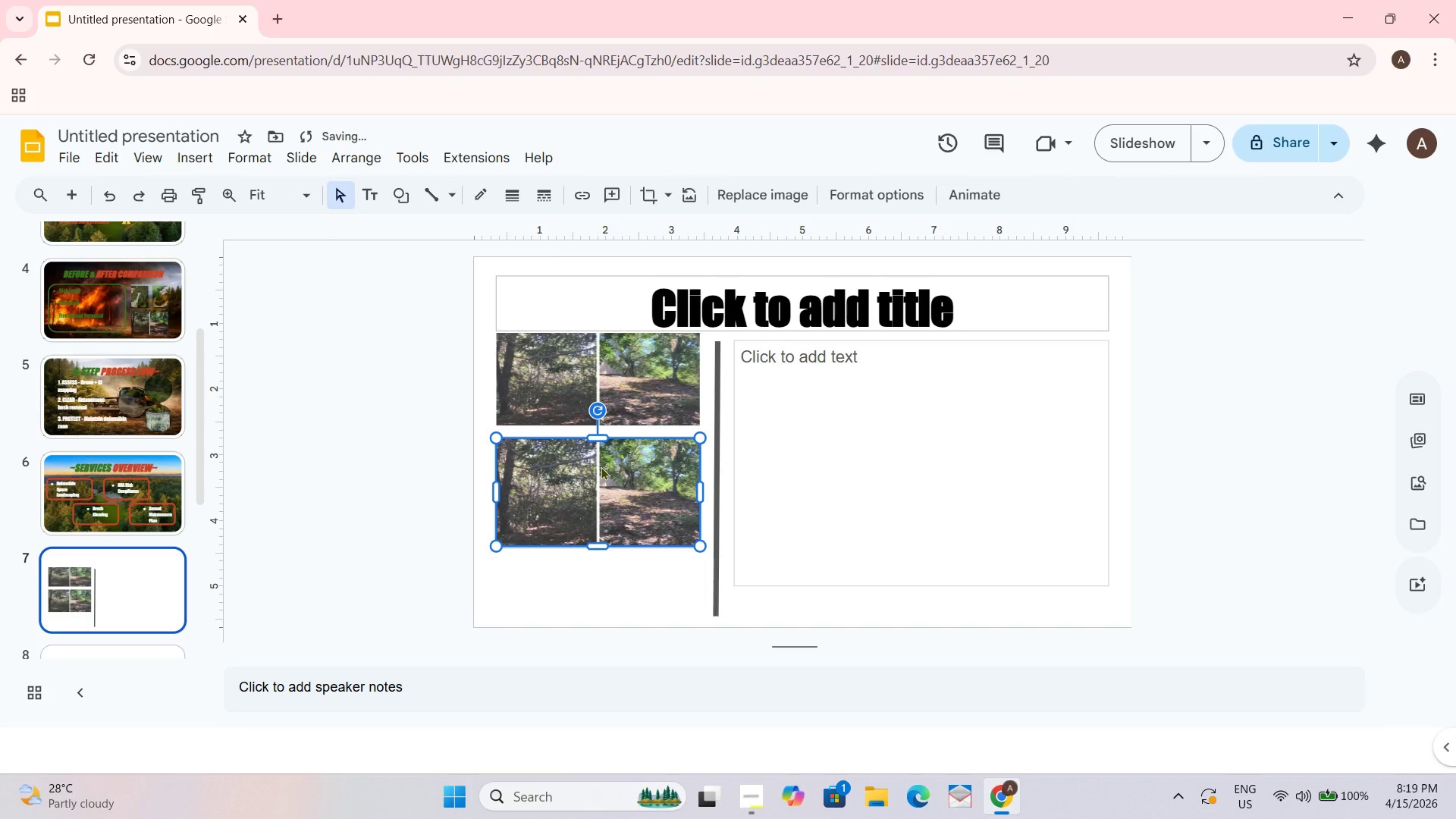 
right_click([601, 466])
 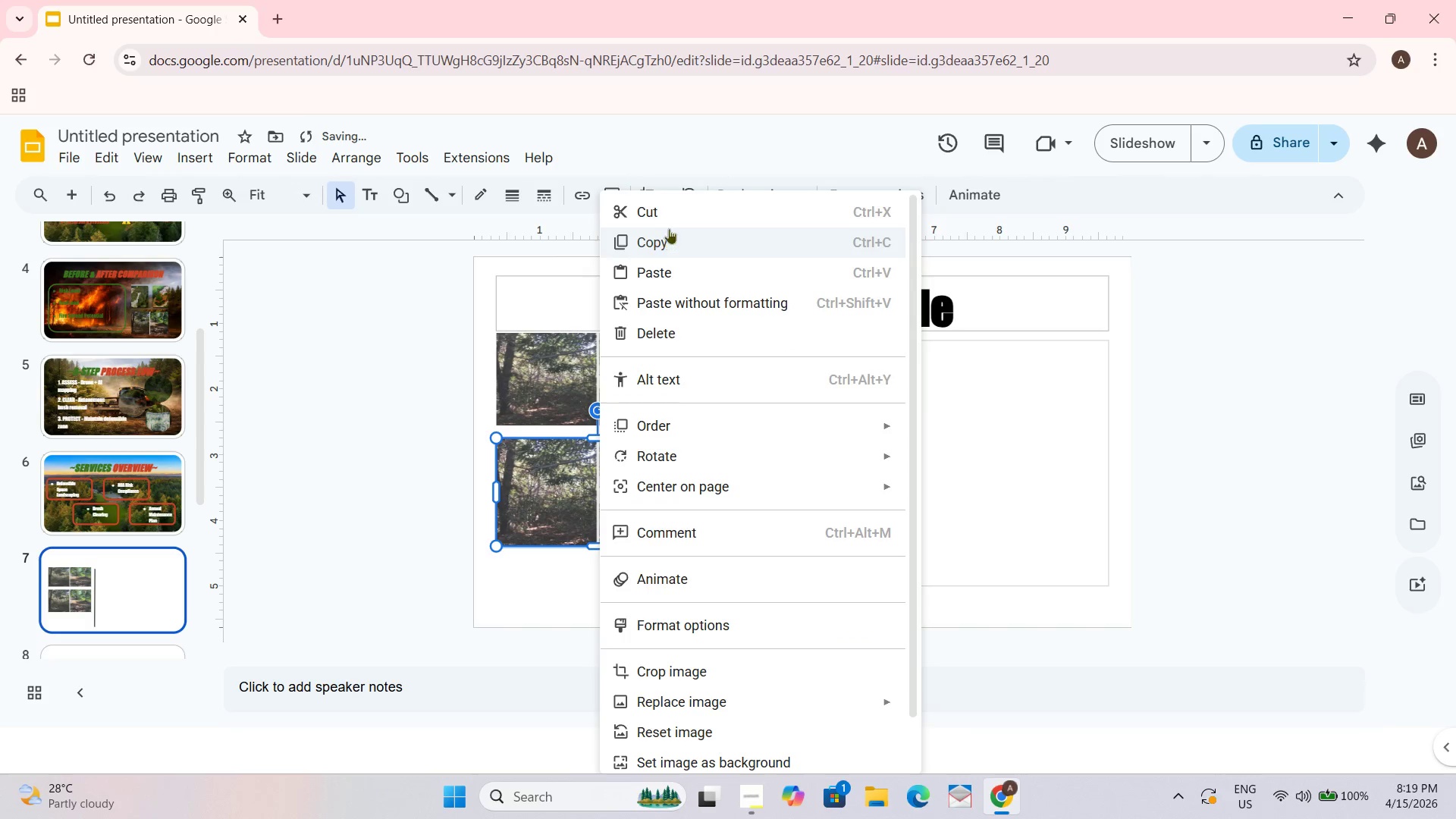 
left_click([678, 210])
 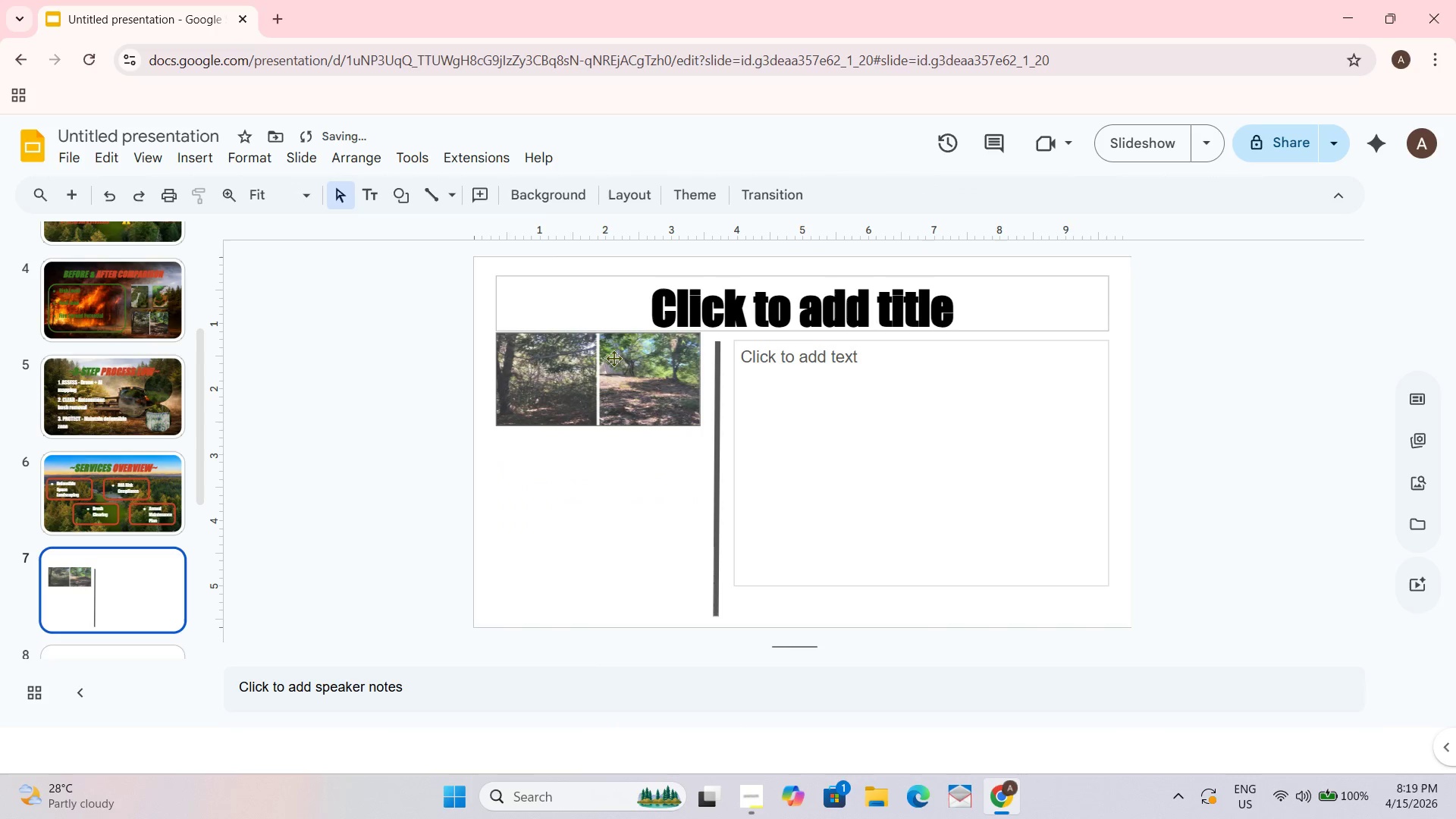 
left_click([612, 358])
 